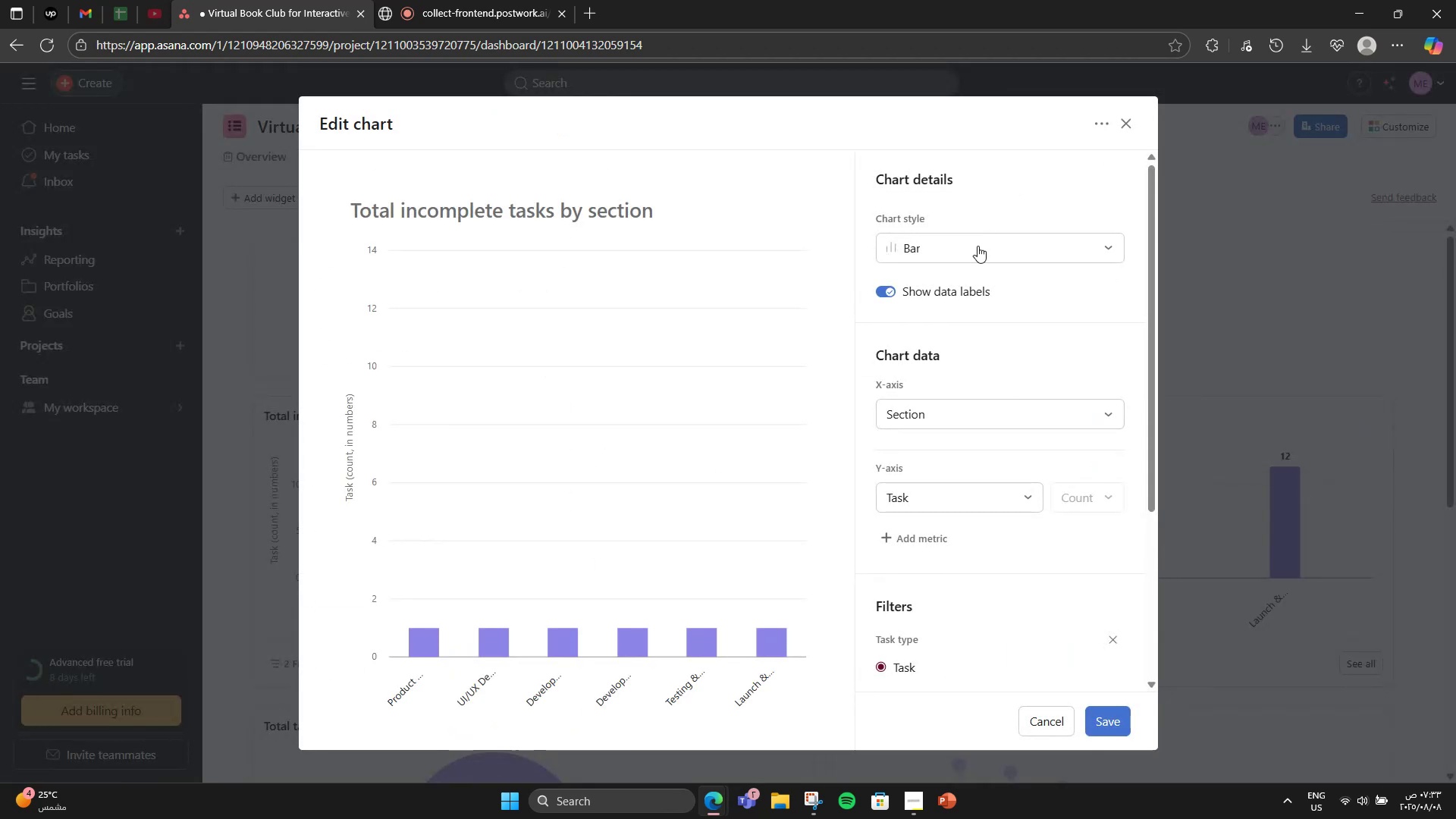 
left_click([975, 249])
 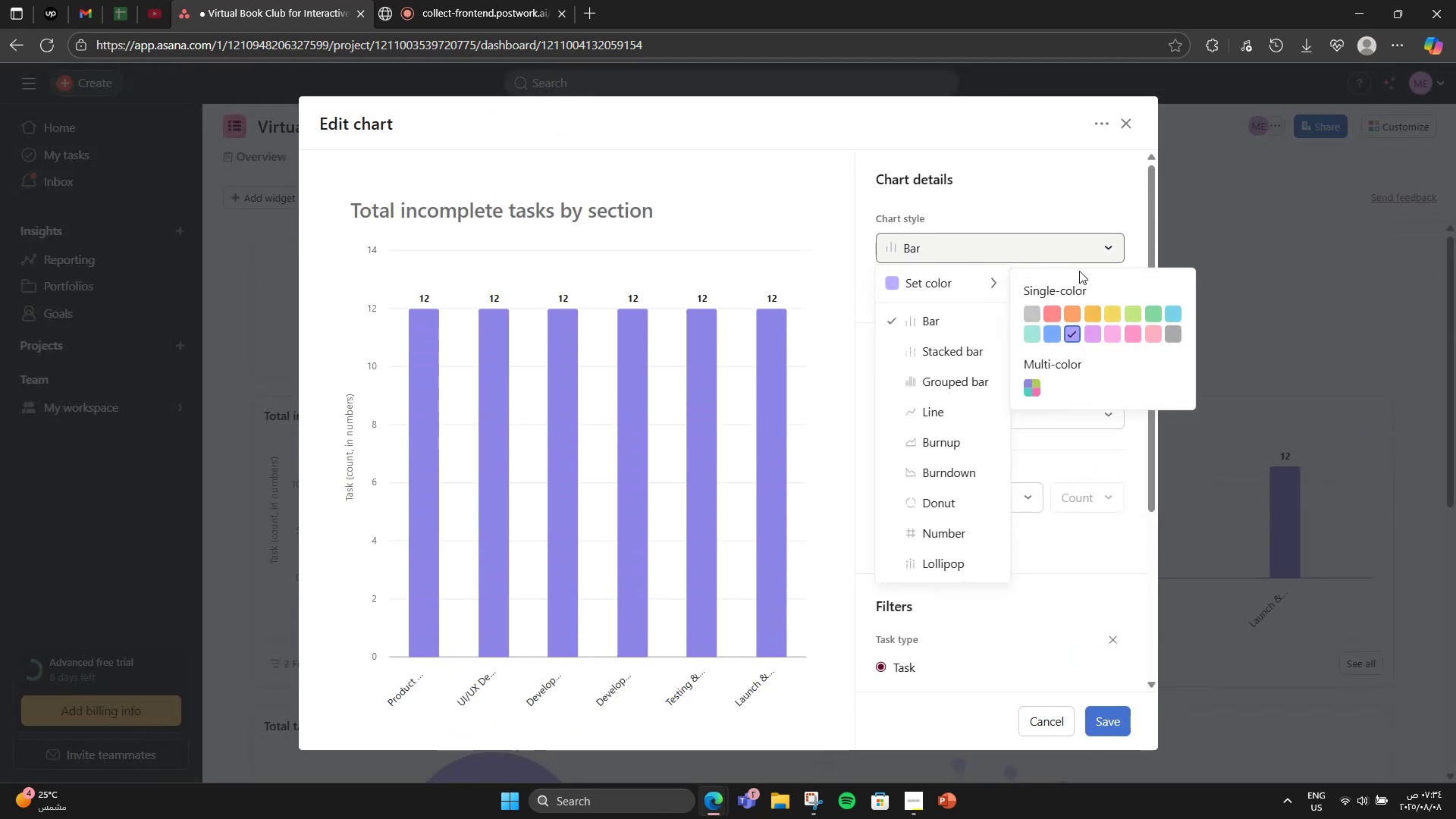 
left_click([1113, 337])
 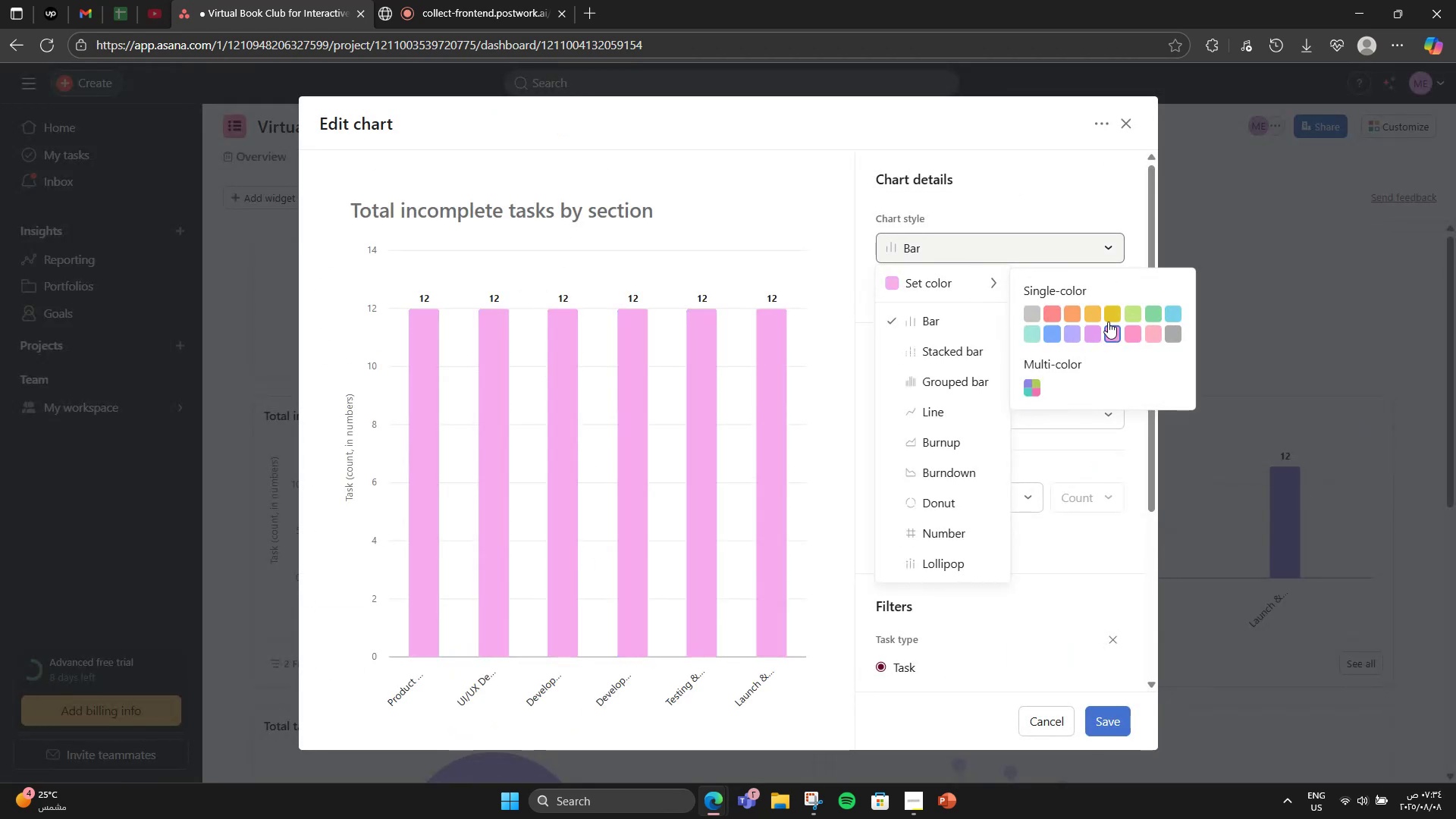 
left_click([1108, 322])
 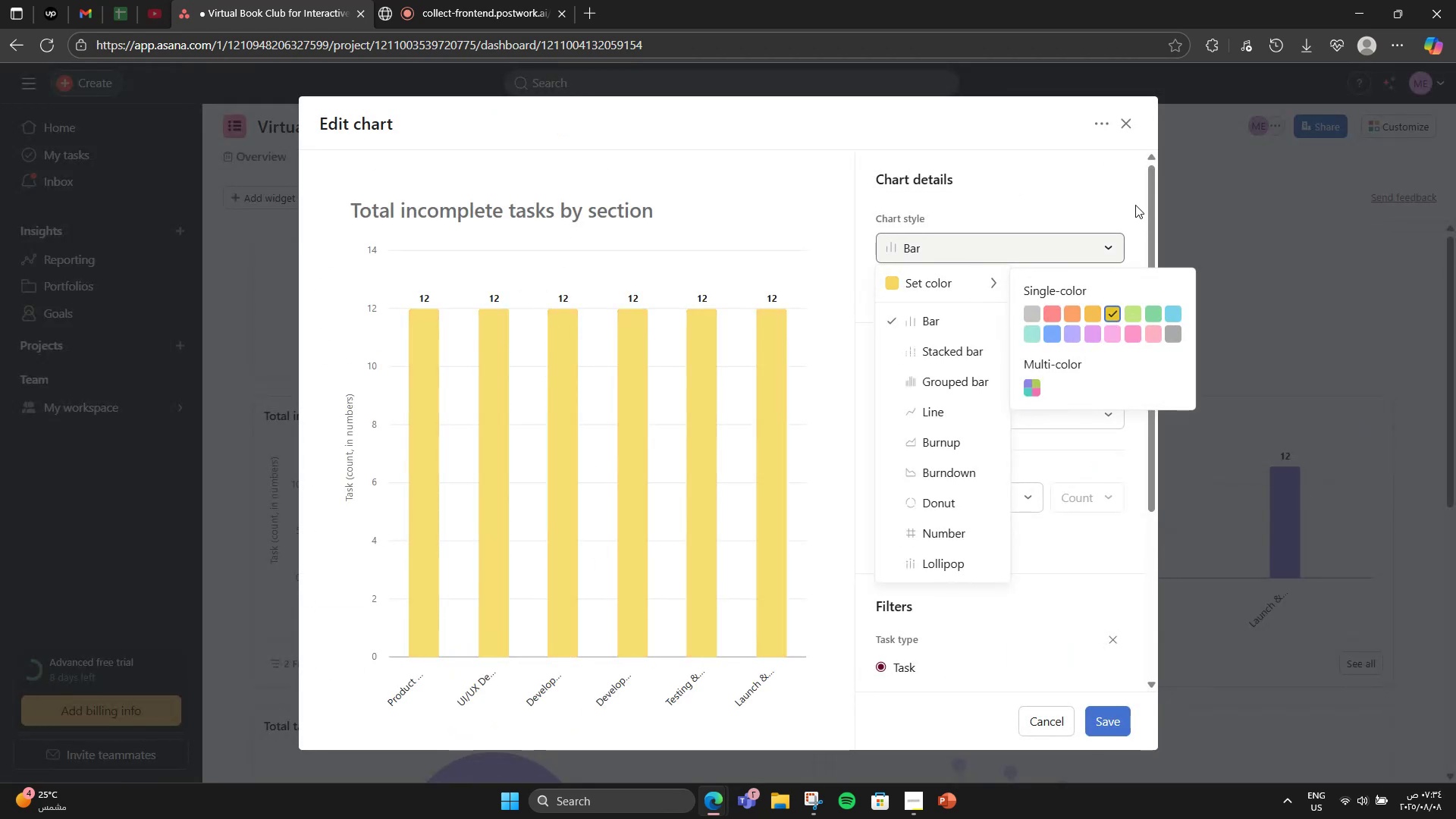 
left_click([1136, 204])
 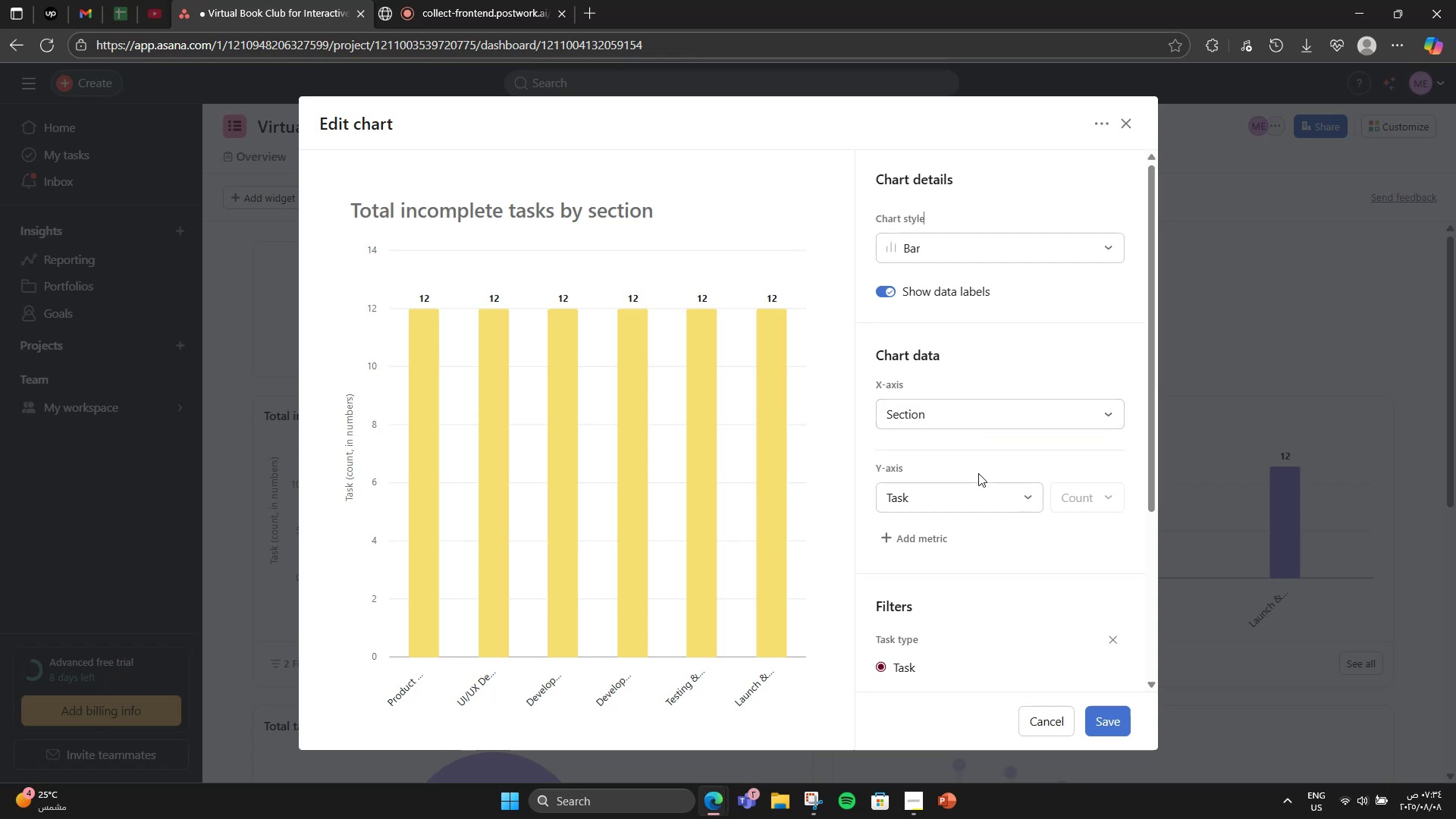 
left_click([1006, 491])
 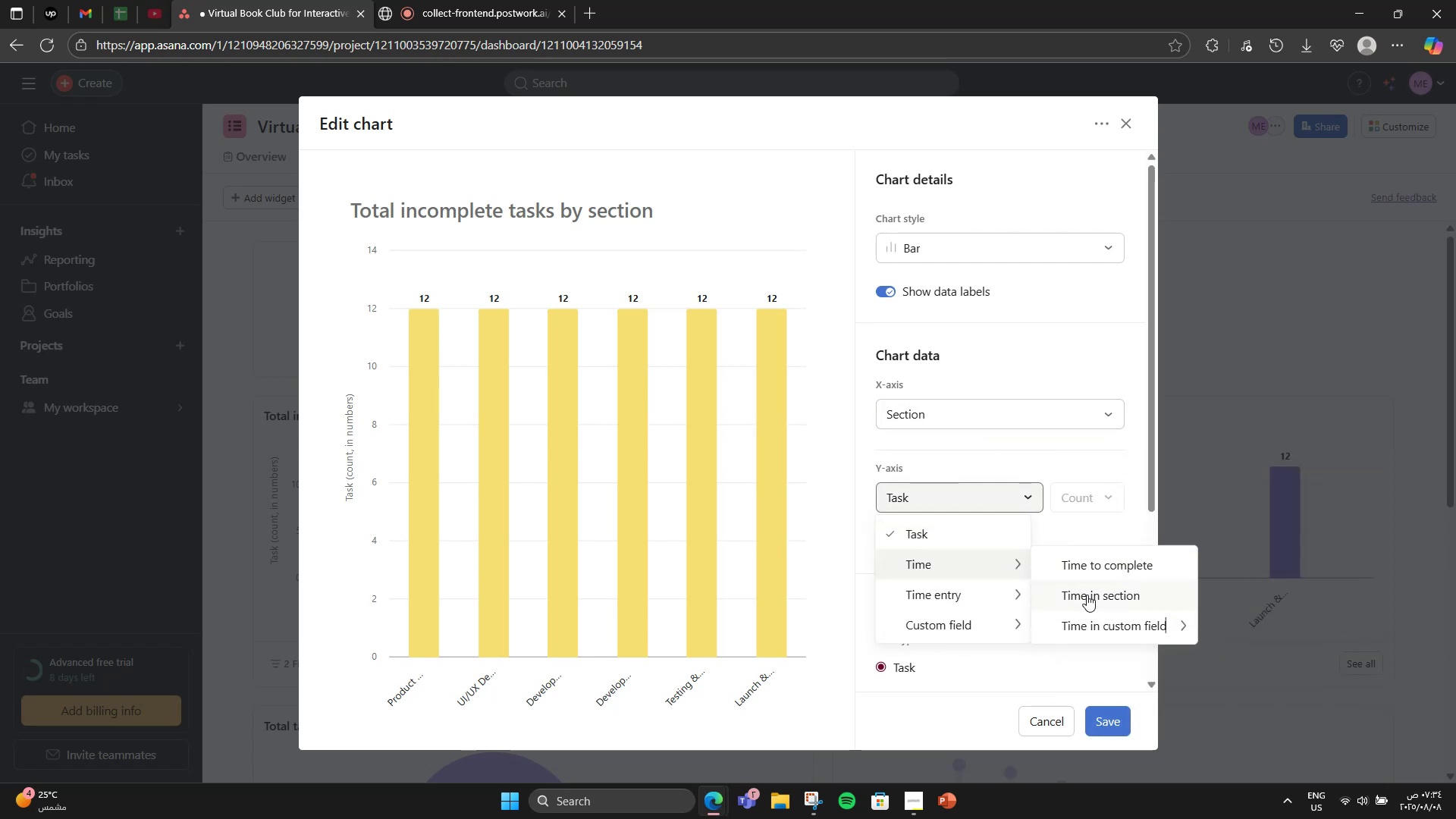 
wait(5.23)
 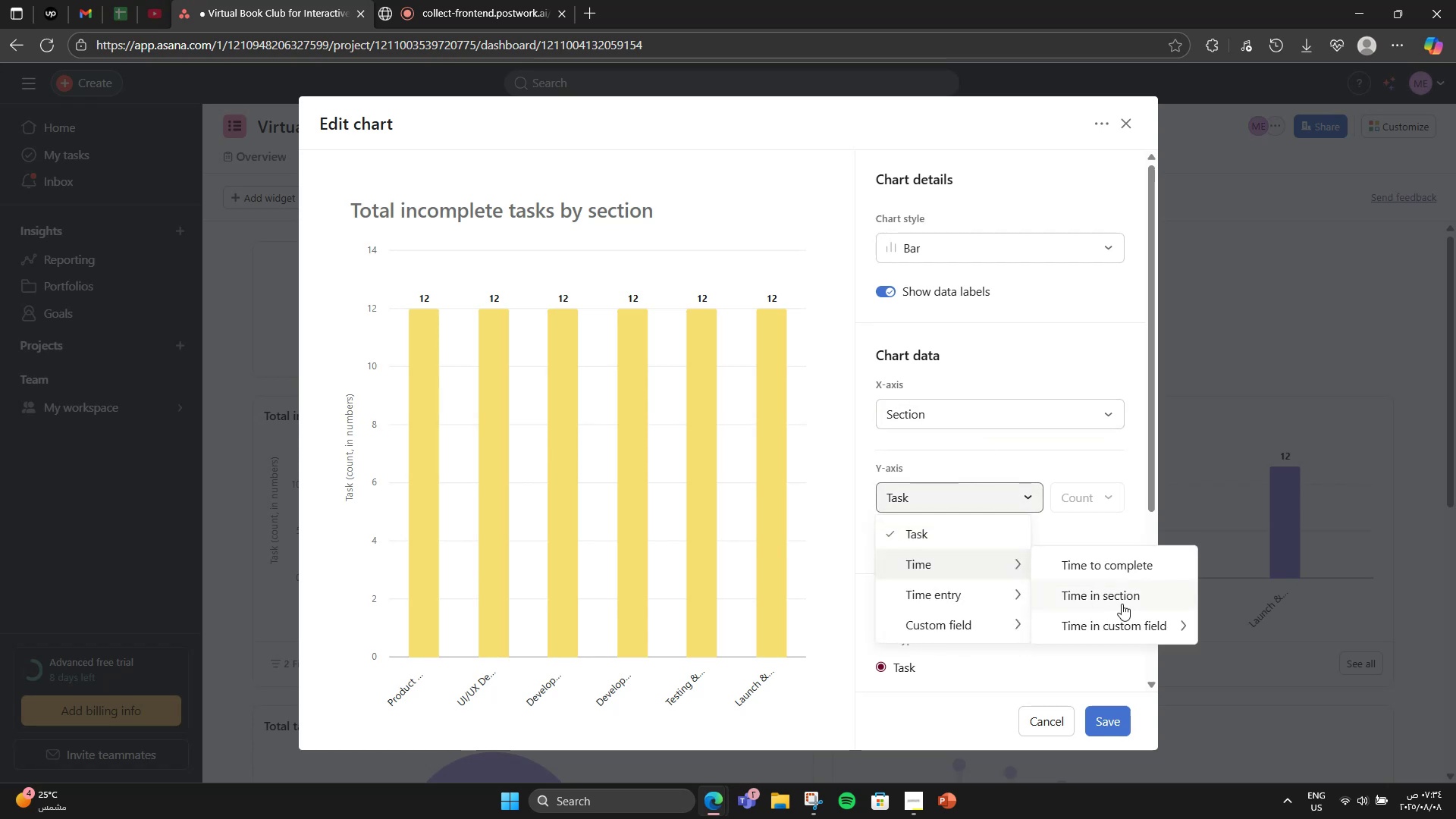 
left_click([1156, 582])
 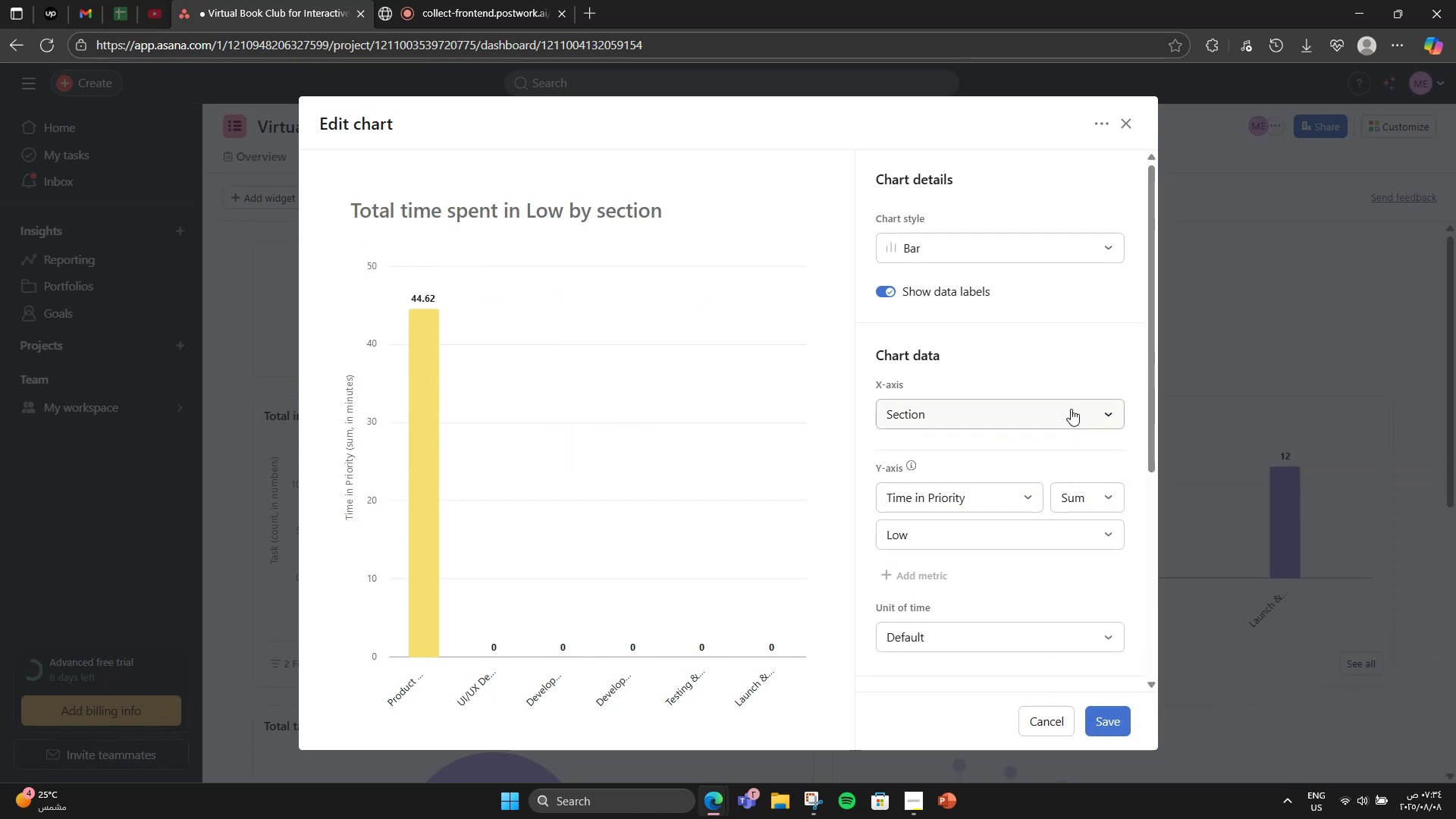 
left_click([997, 488])
 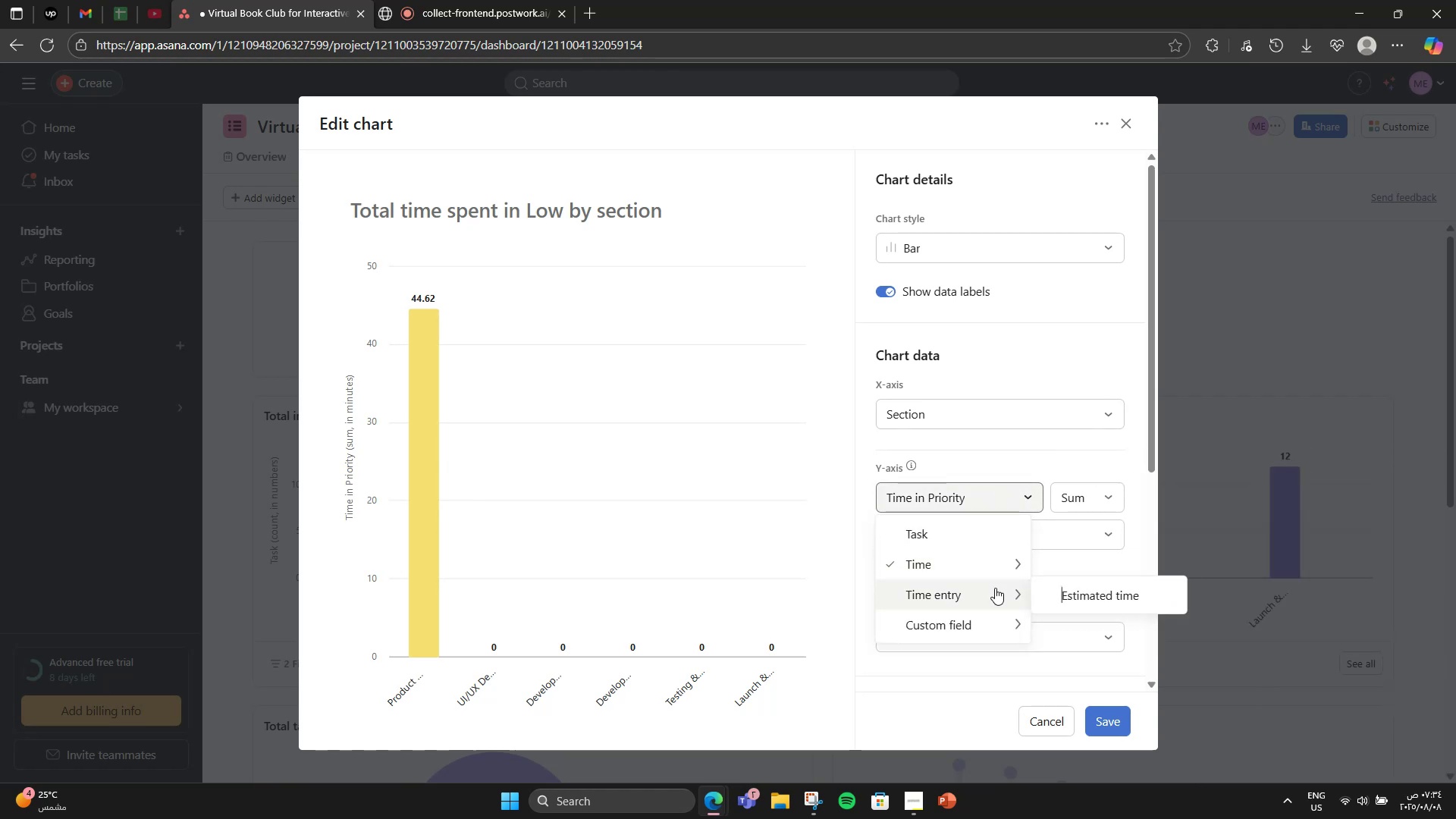 
left_click([1087, 605])
 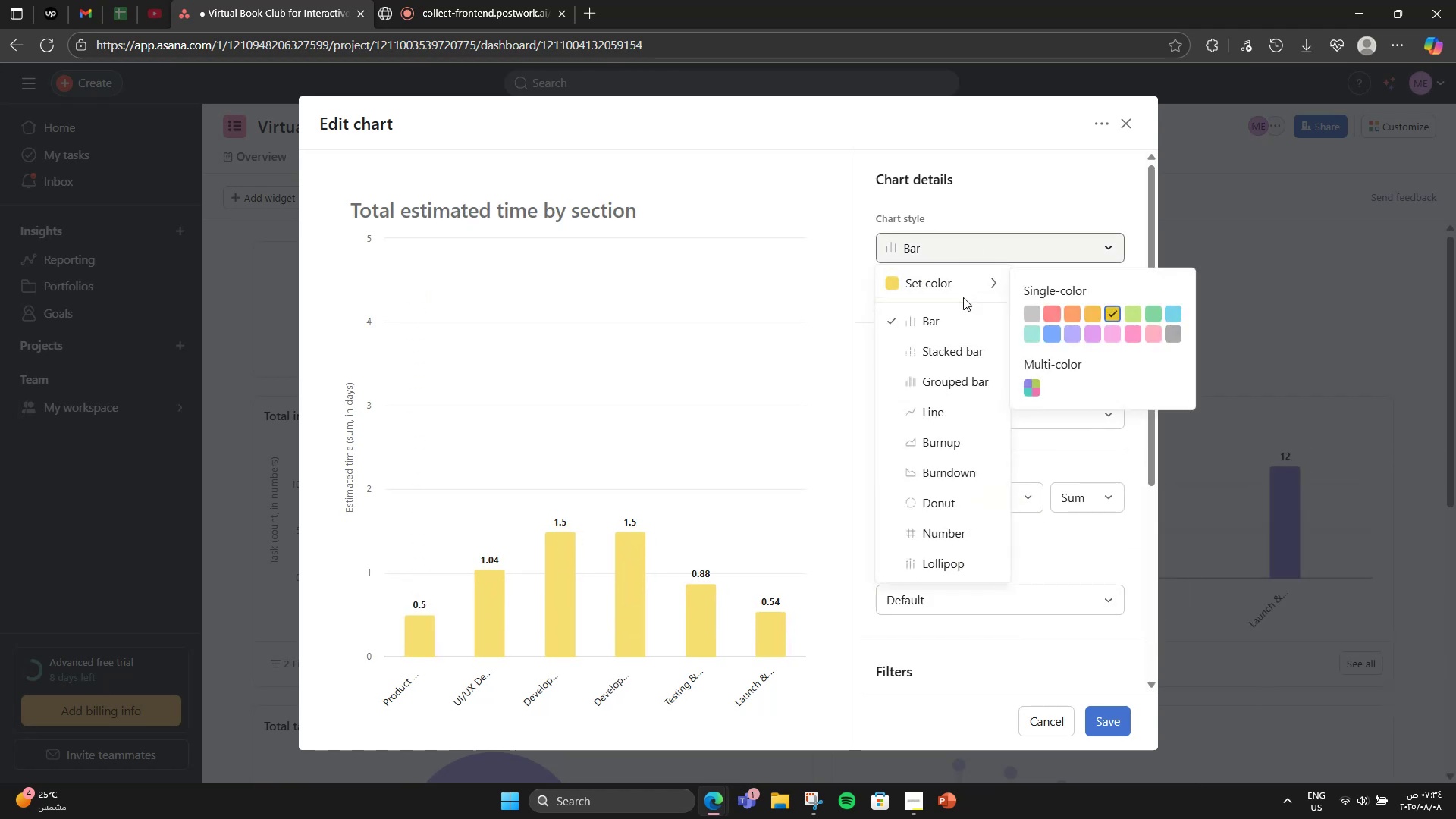 
left_click([1035, 393])
 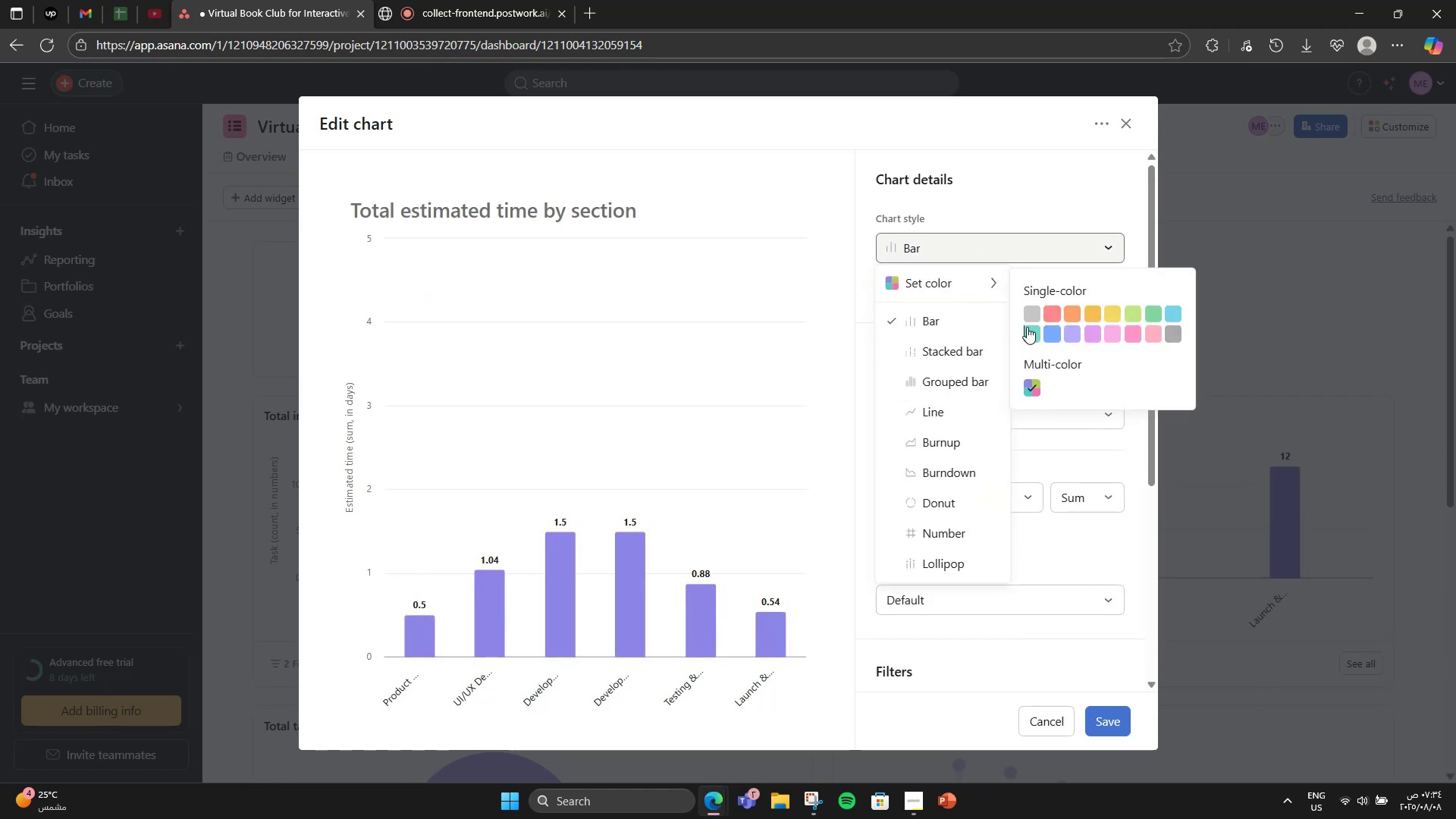 
double_click([1030, 315])
 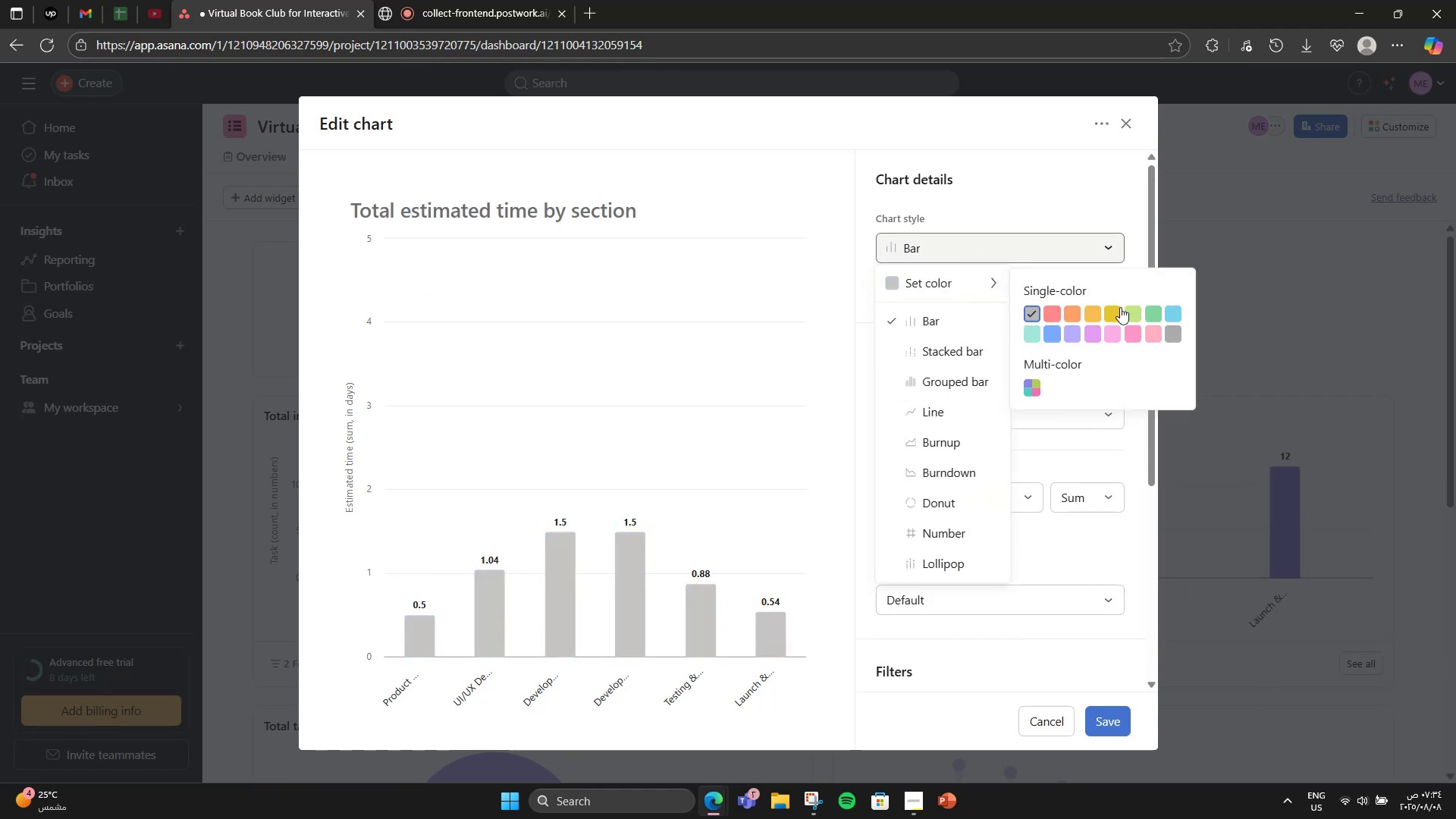 
left_click([1120, 307])
 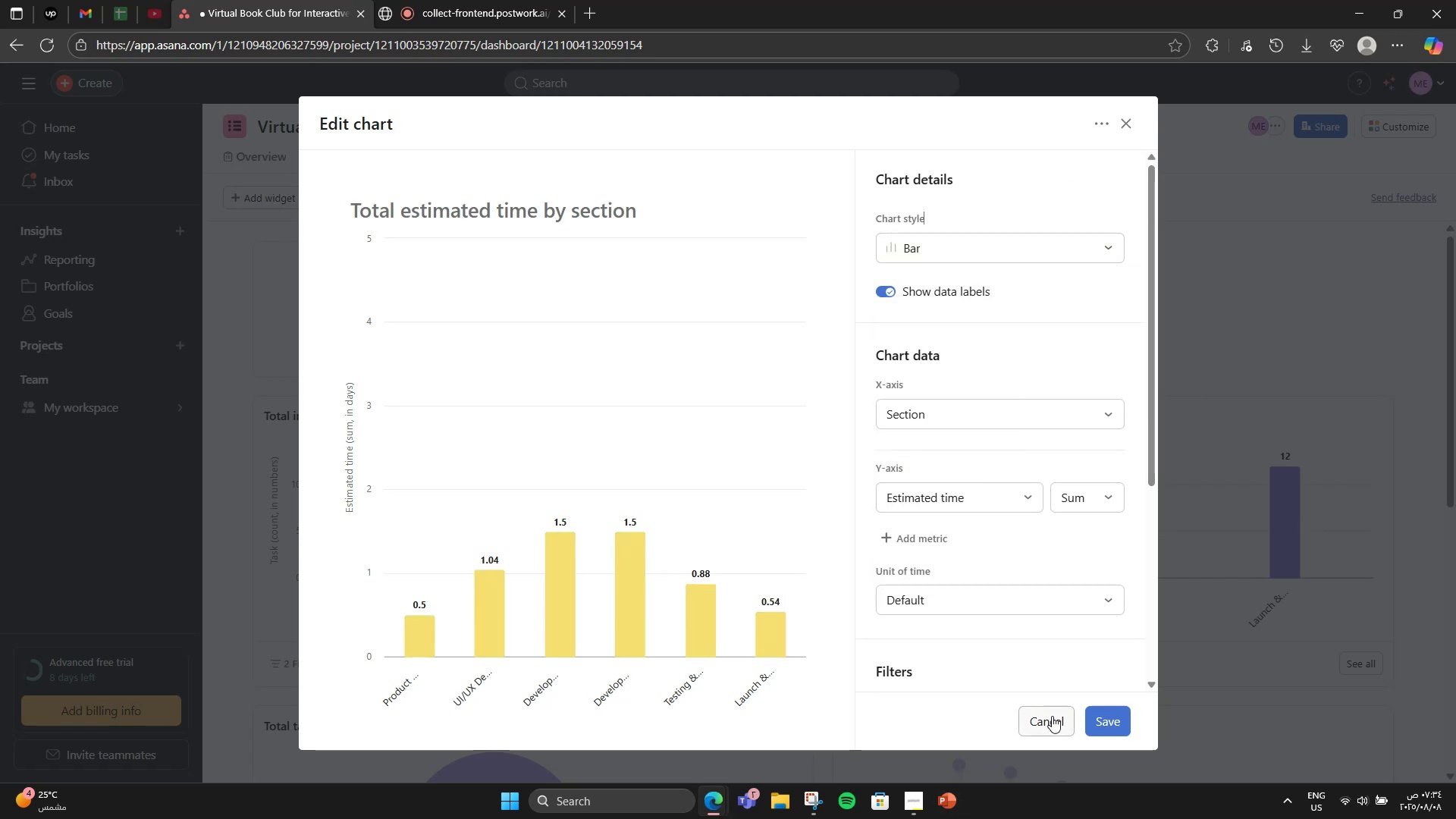 
left_click([1053, 610])
 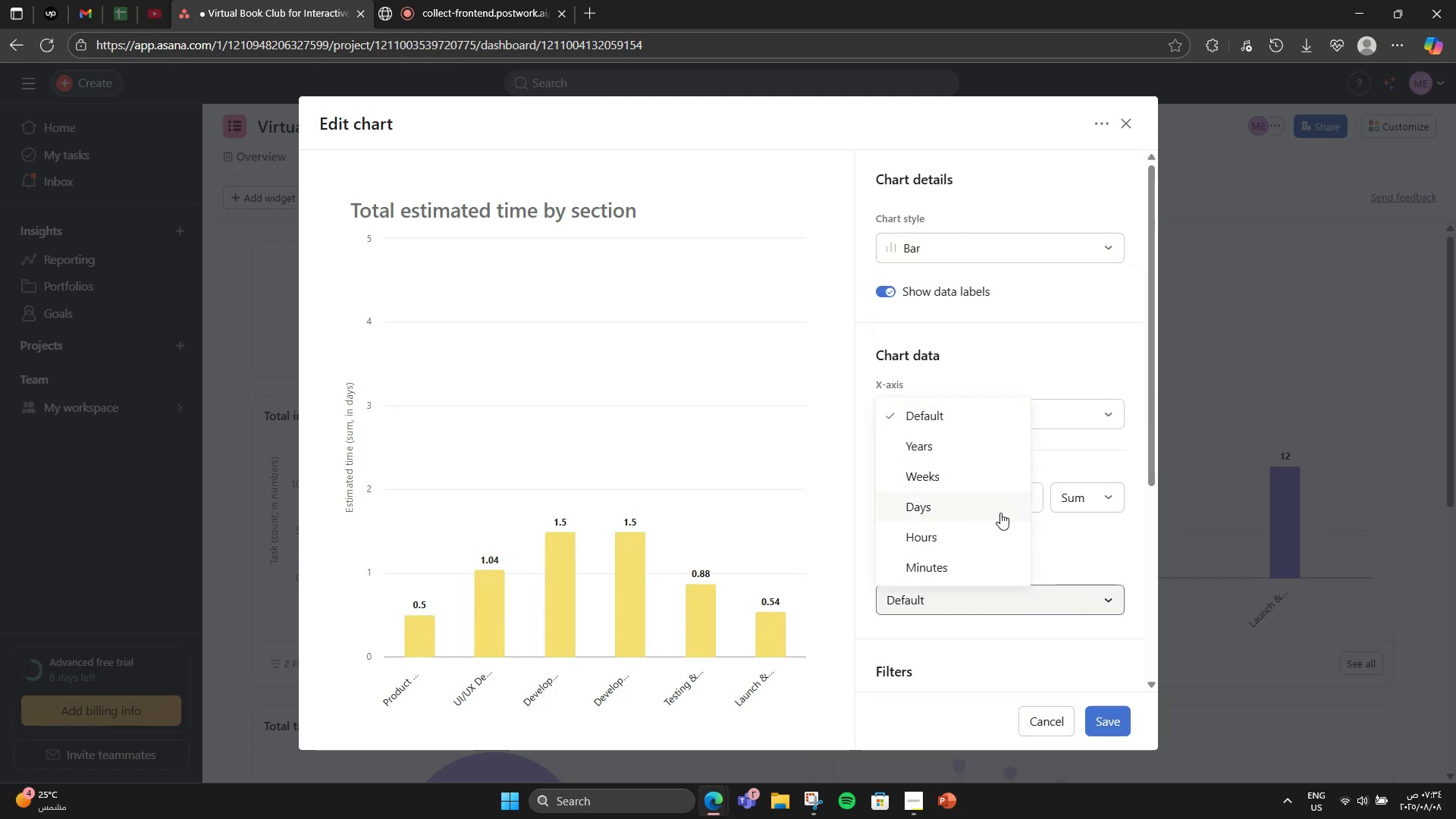 
left_click([1009, 532])
 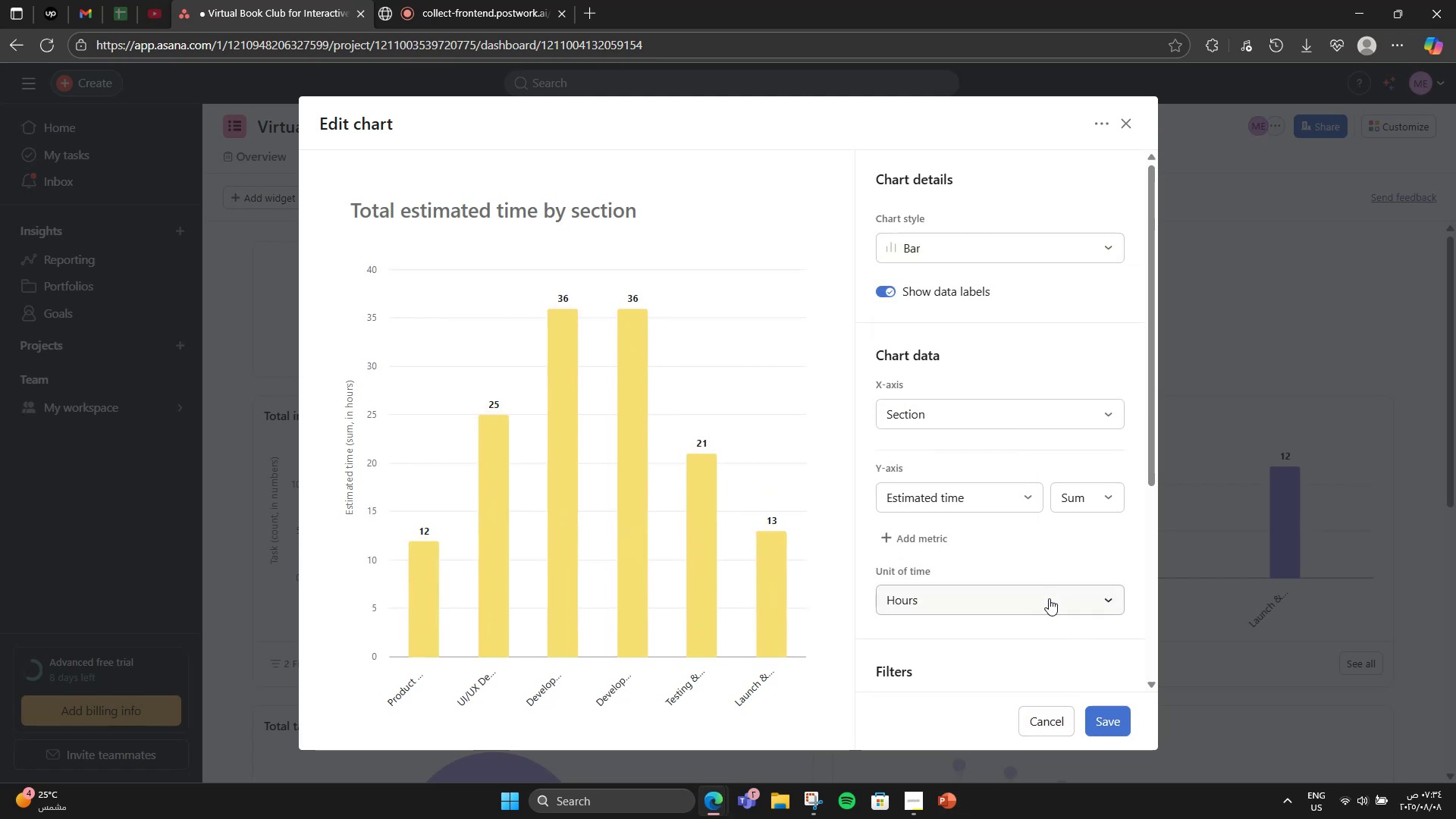 
left_click([1049, 598])
 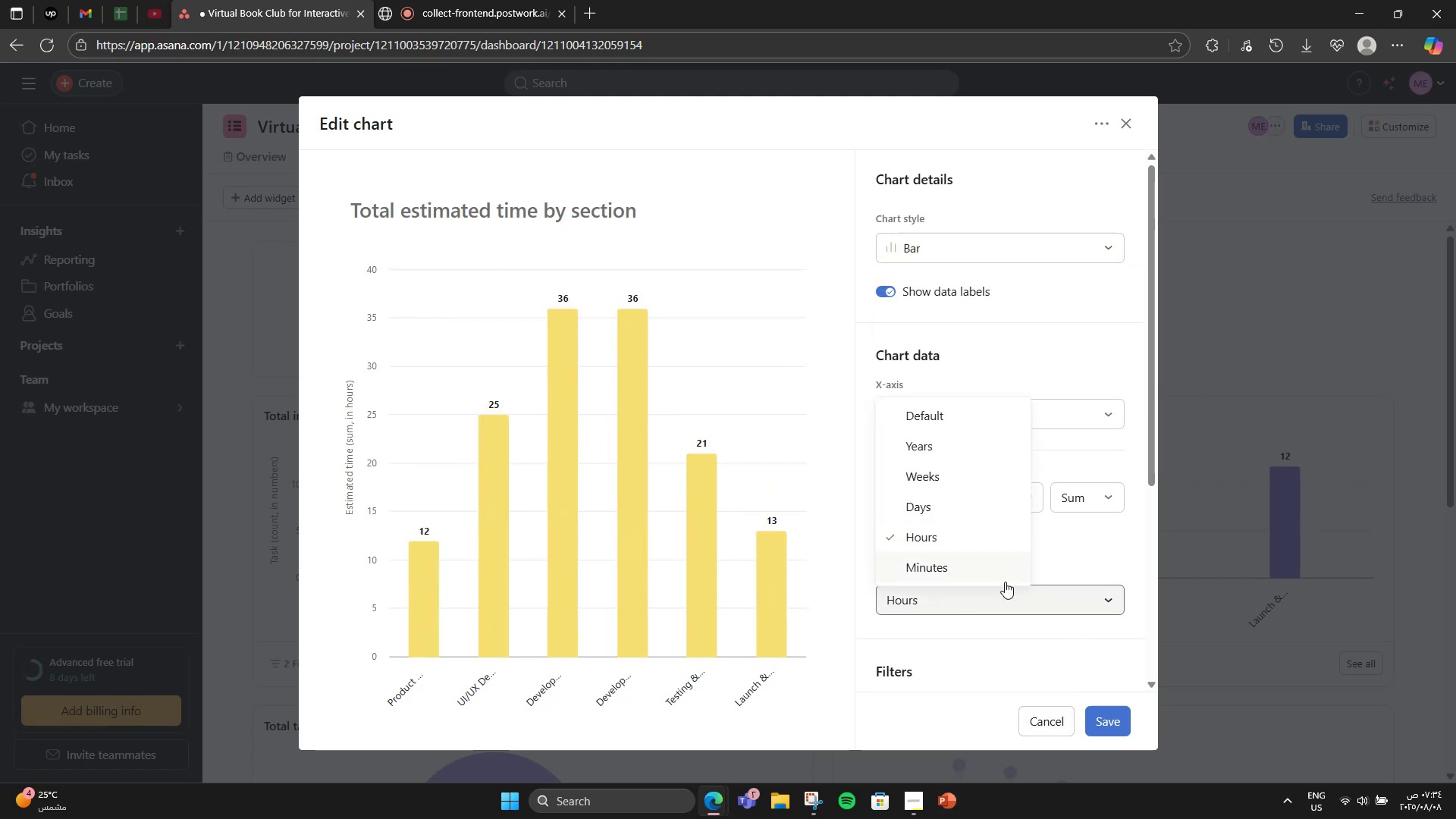 
left_click([981, 569])
 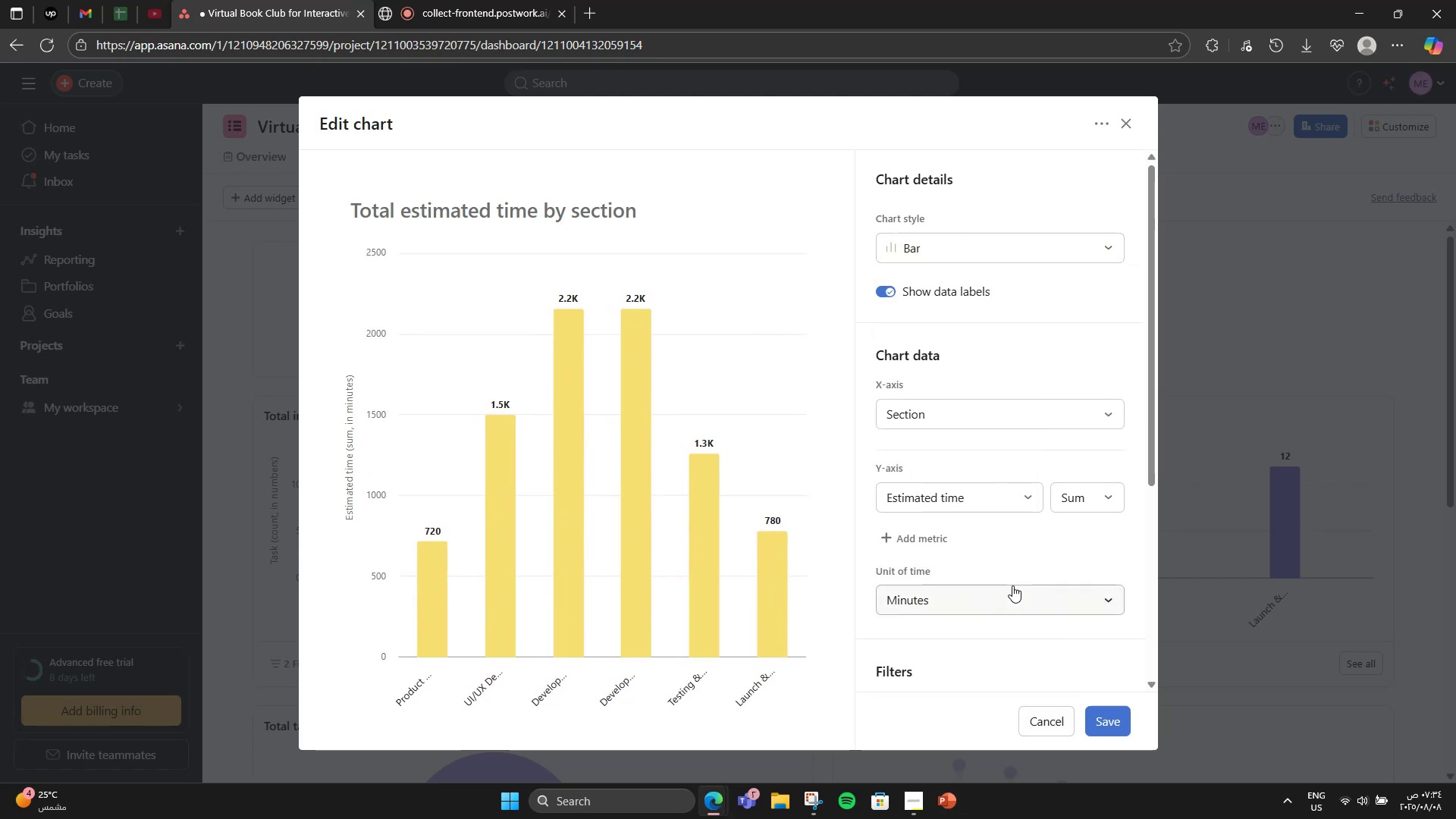 
left_click([1012, 585])
 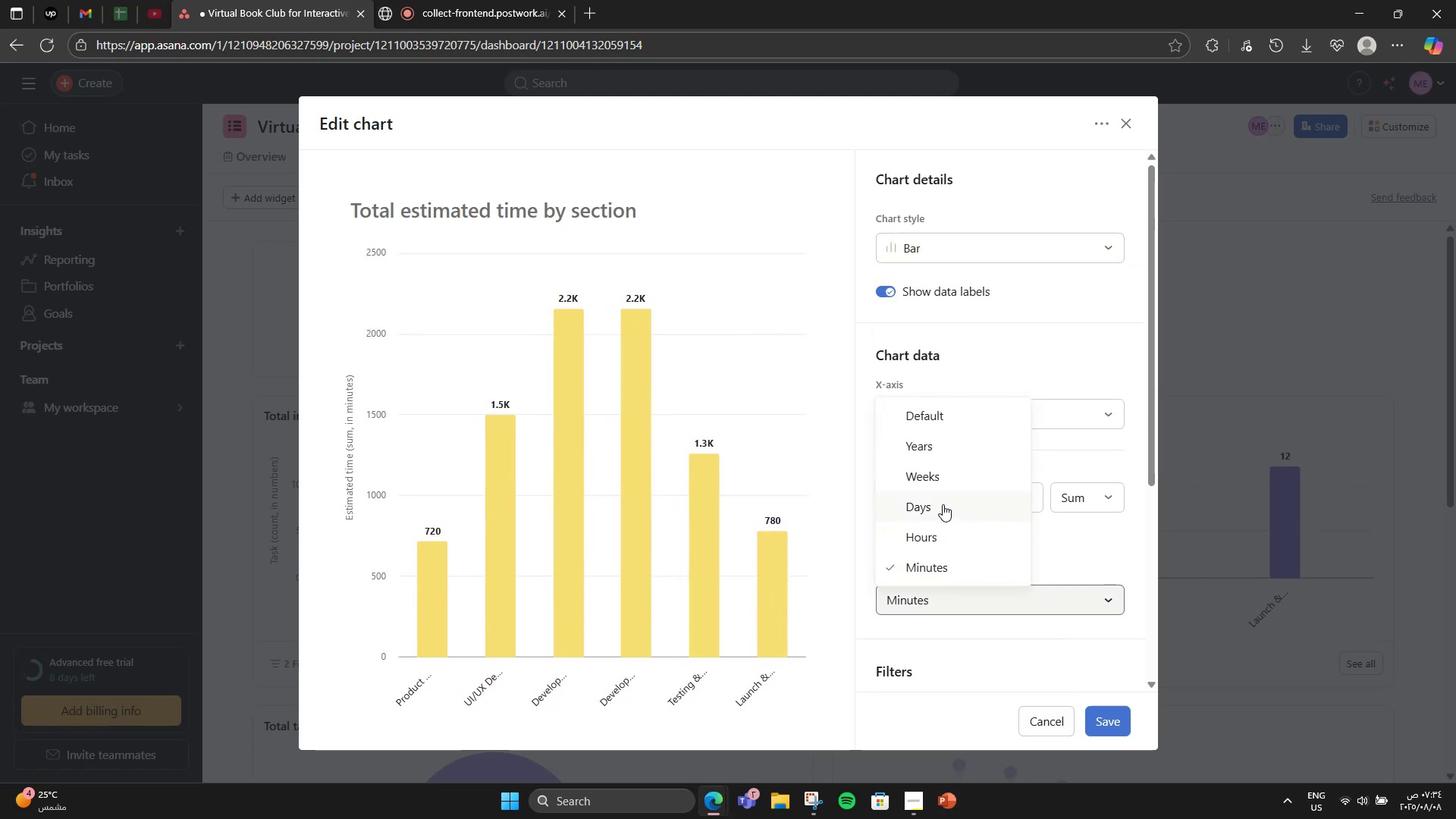 
left_click([943, 504])
 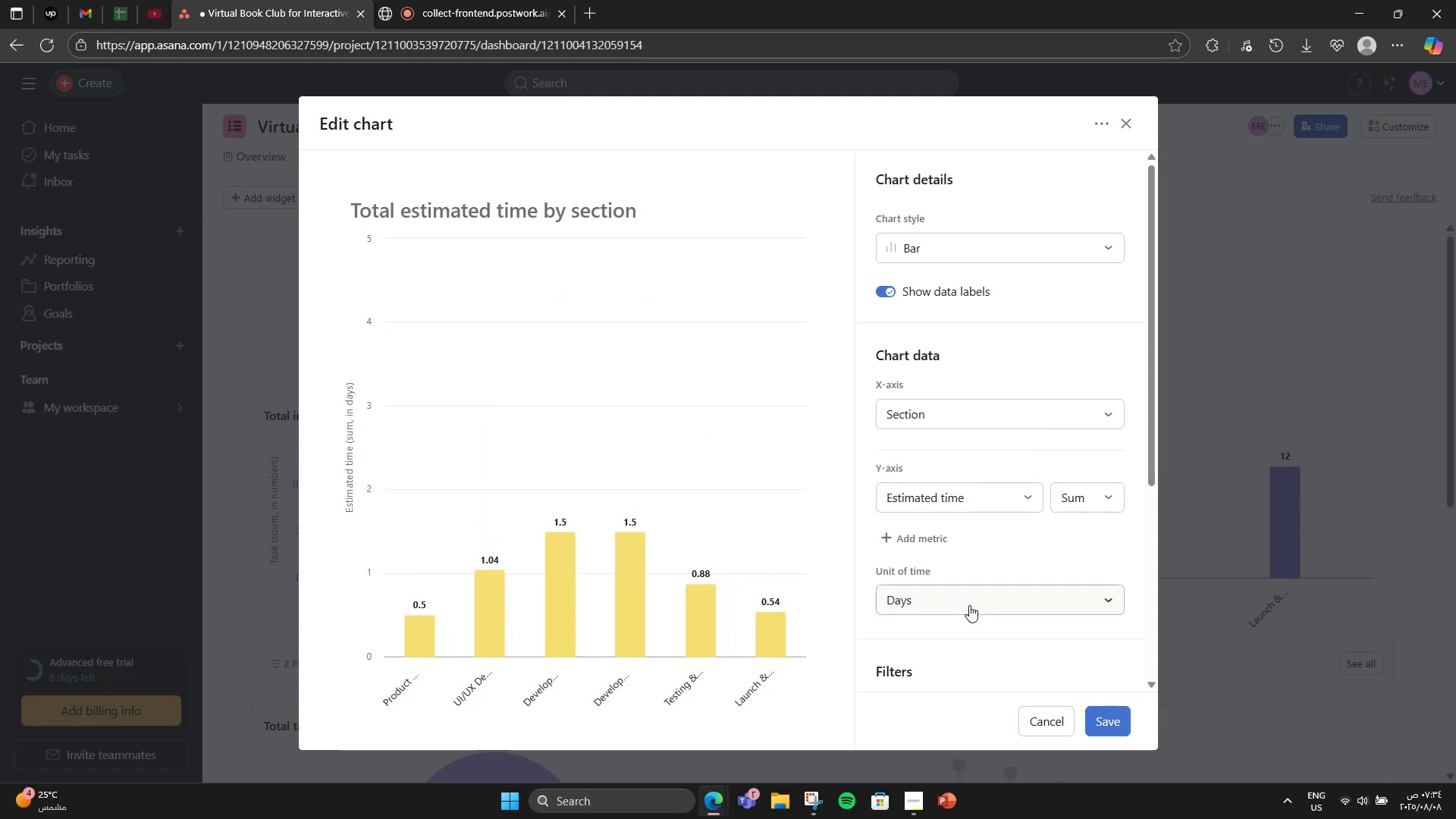 
left_click([969, 605])
 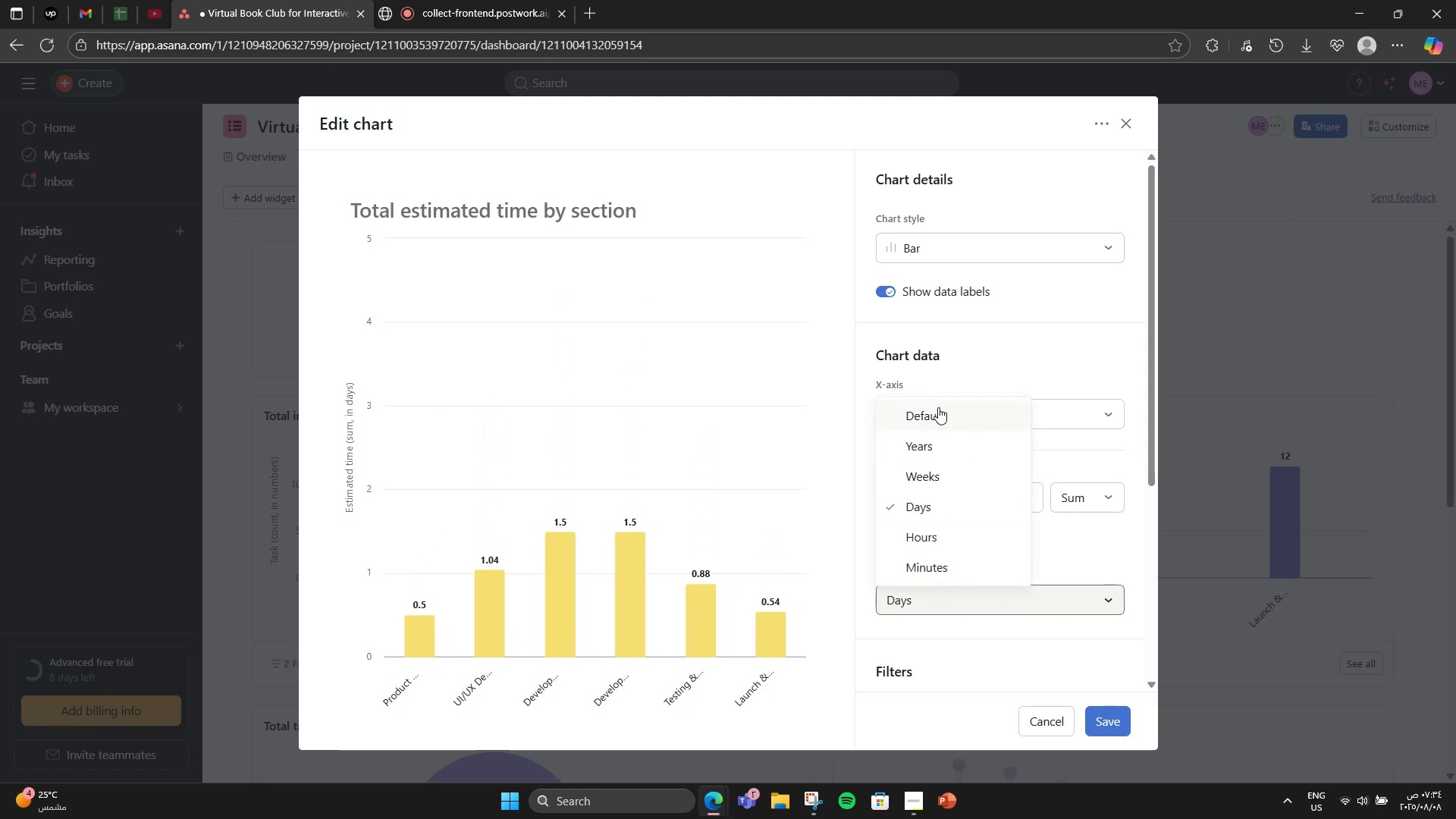 
left_click([941, 409])
 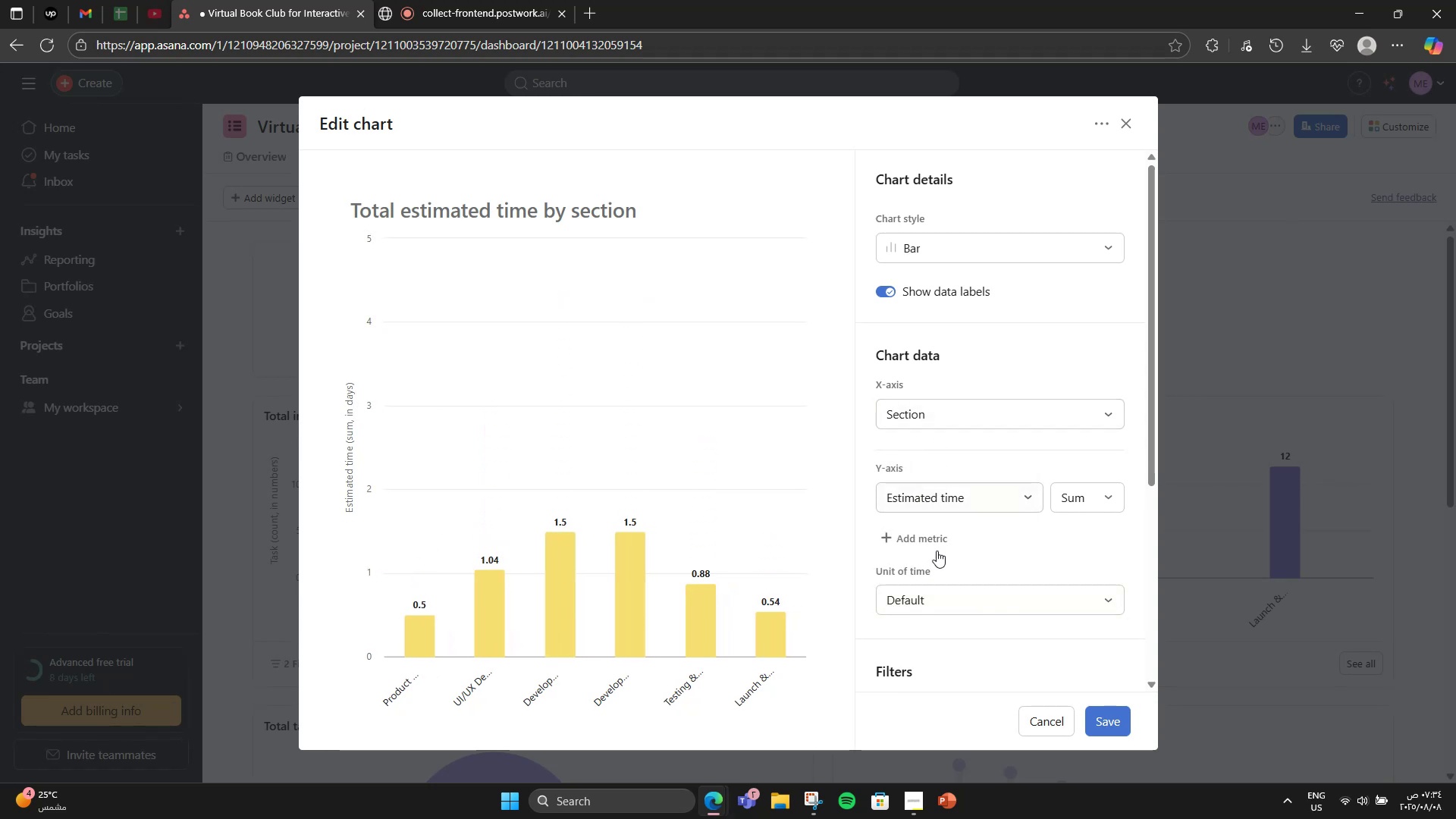 
left_click([945, 599])
 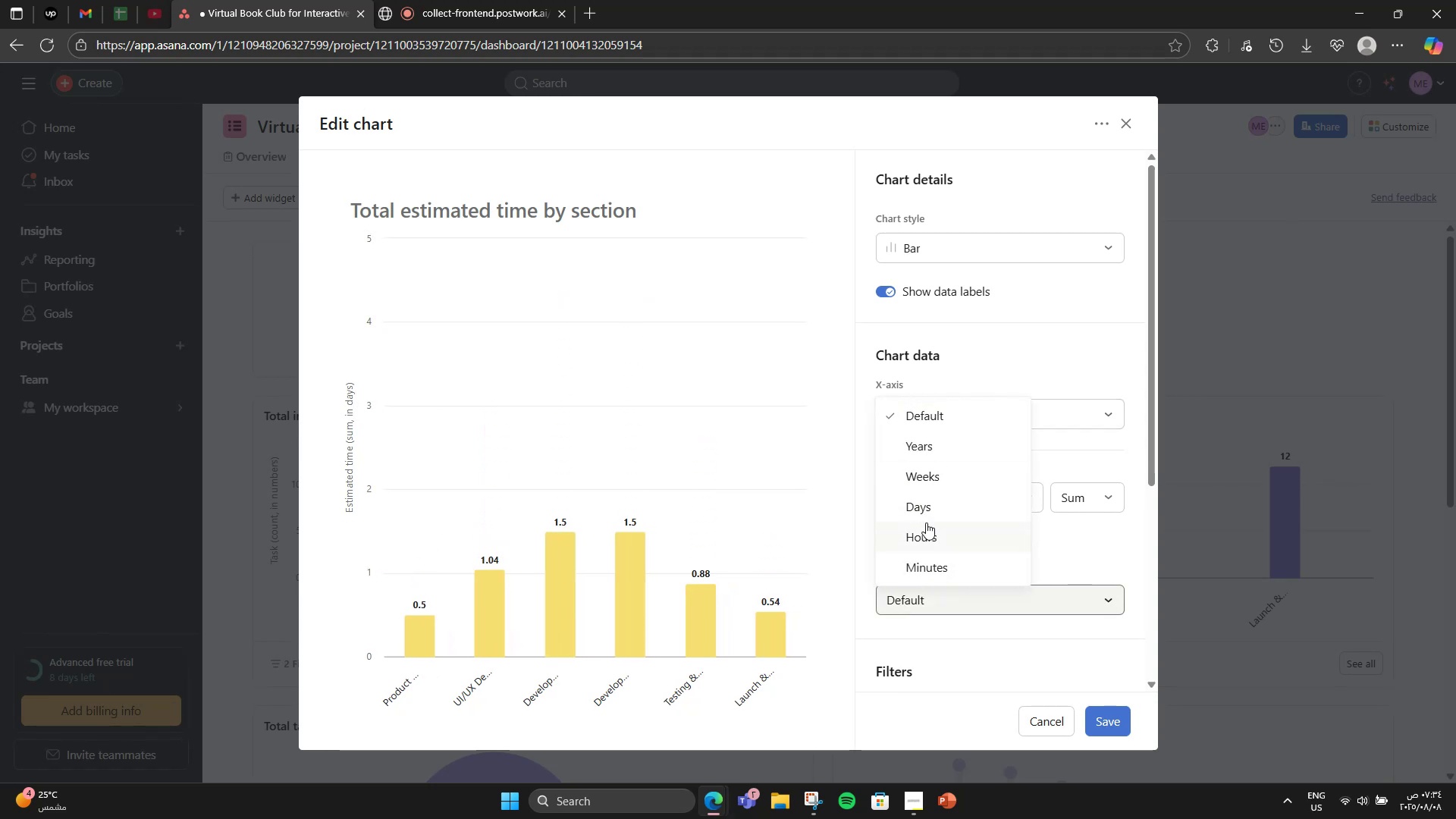 
left_click([929, 524])
 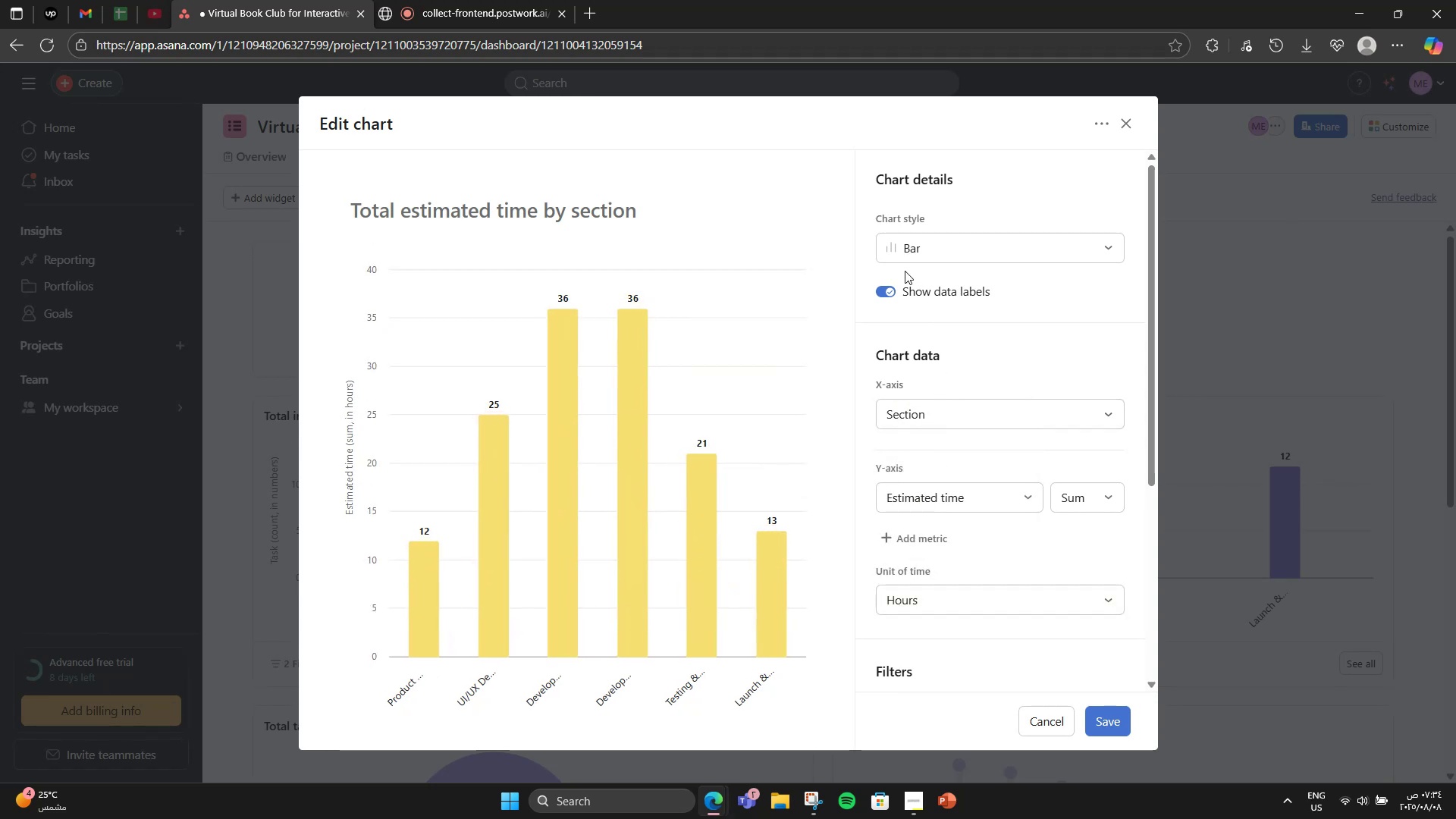 
left_click([880, 293])
 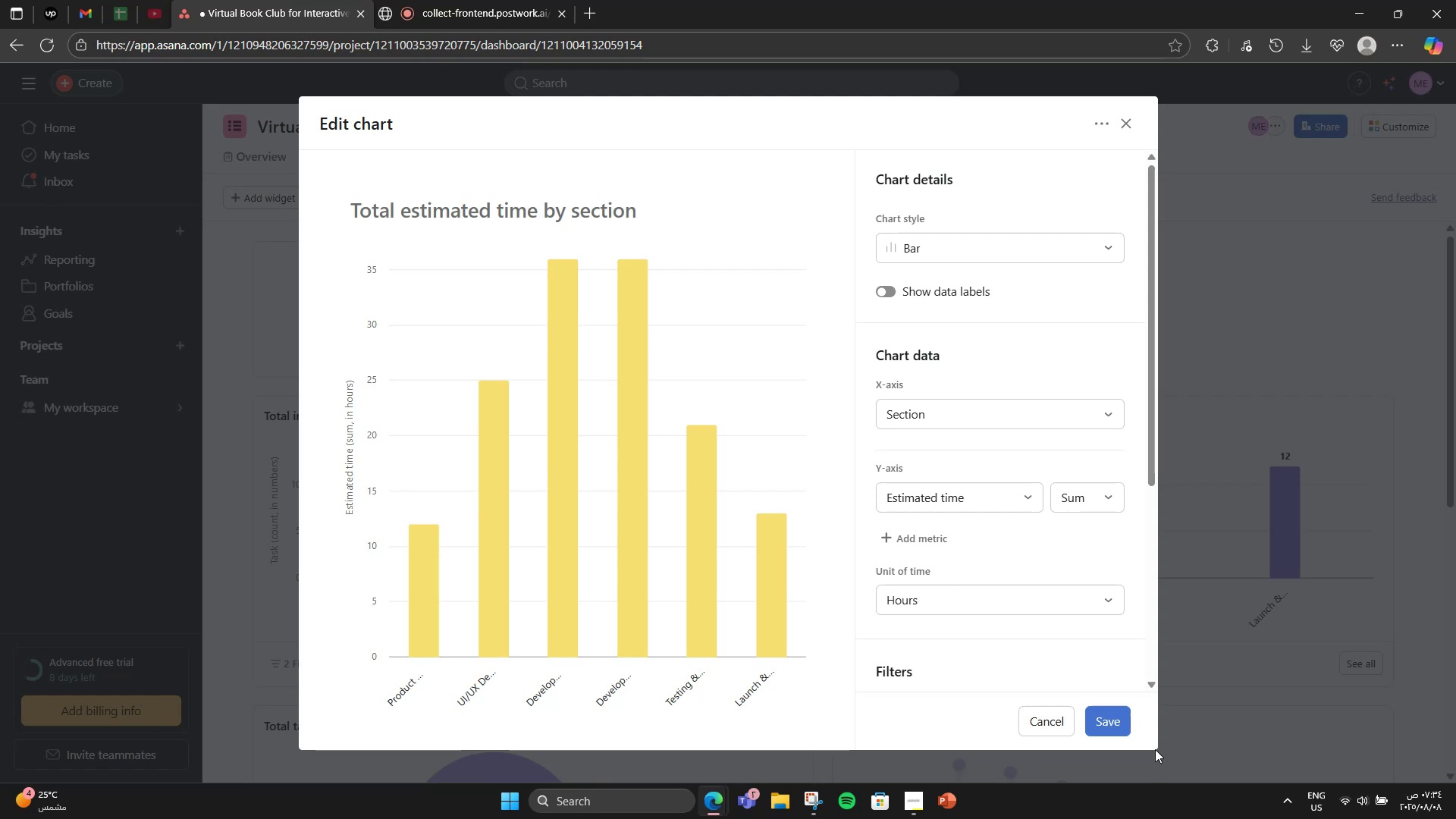 
left_click([1109, 722])
 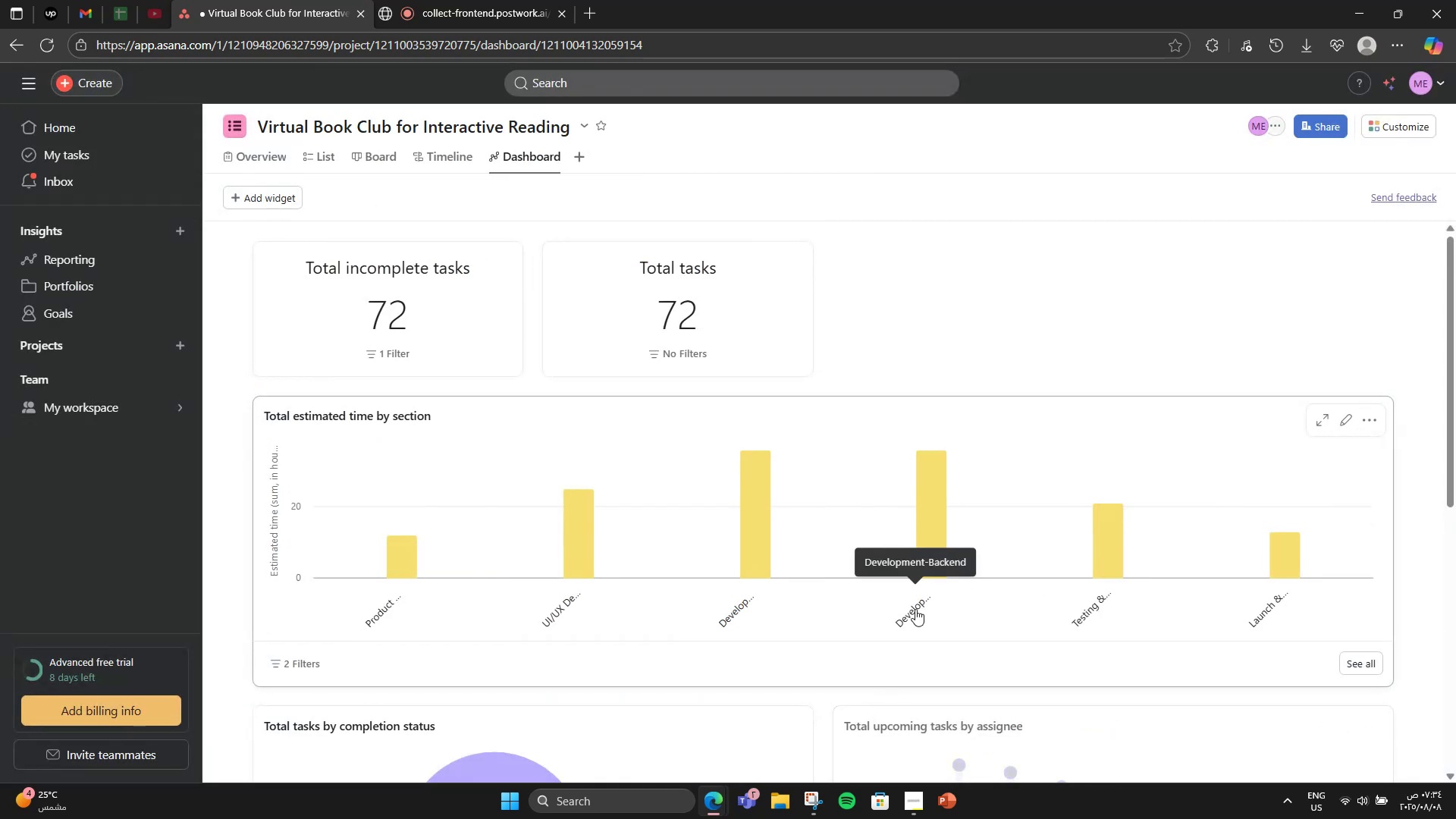 
scroll: coordinate [612, 654], scroll_direction: down, amount: 6.0
 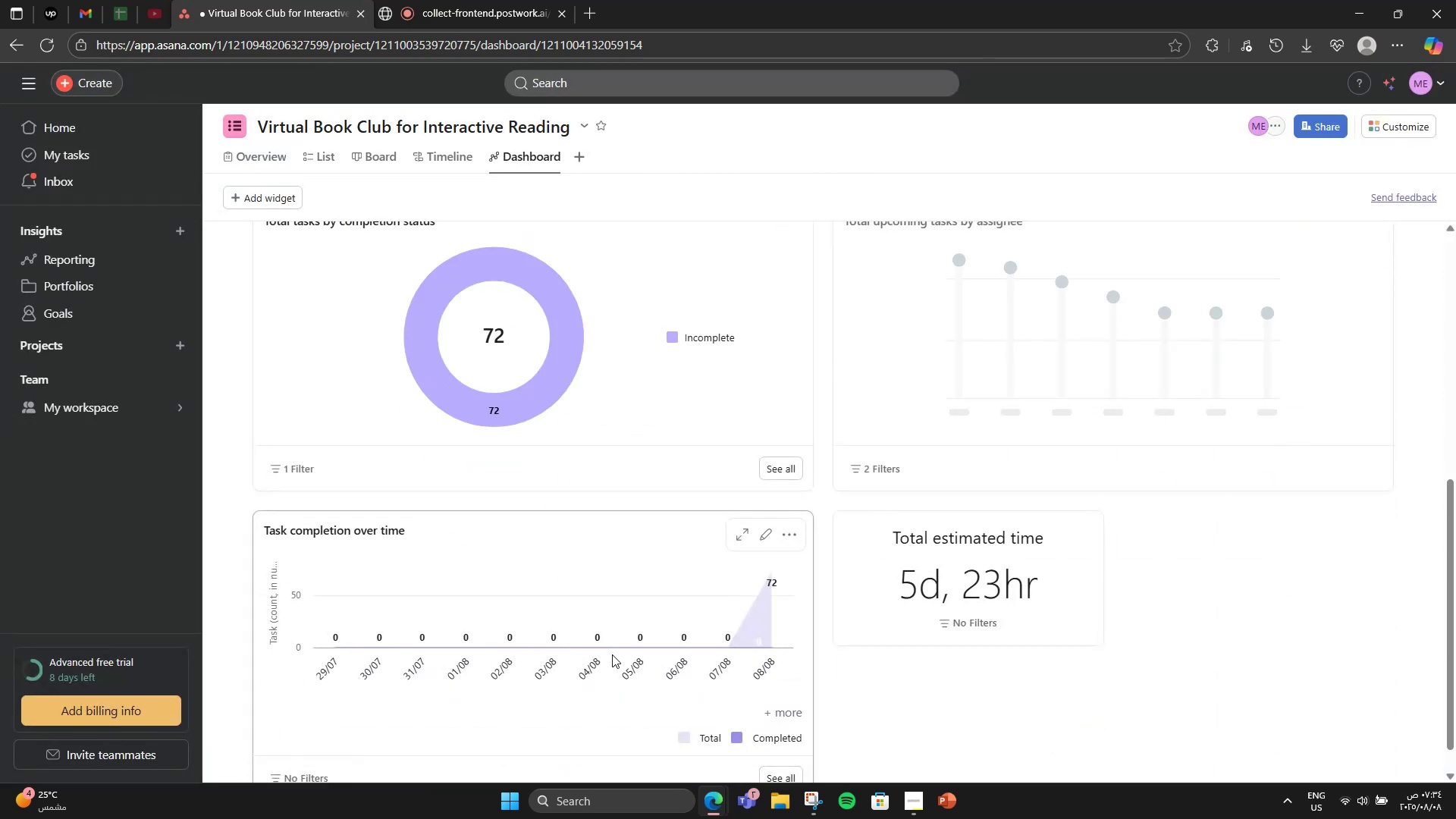 
scroll: coordinate [619, 635], scroll_direction: up, amount: 2.0
 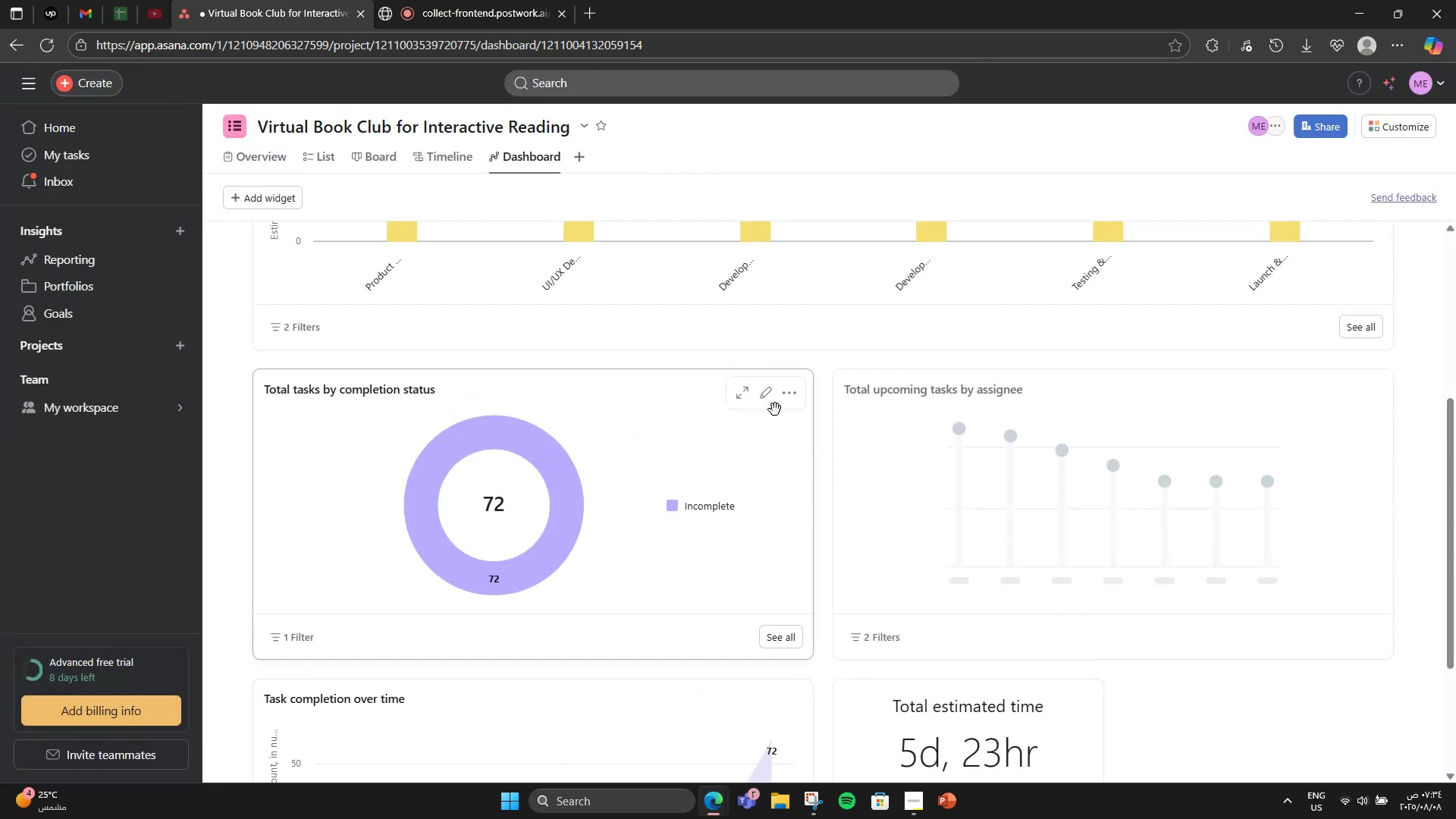 
left_click([758, 400])
 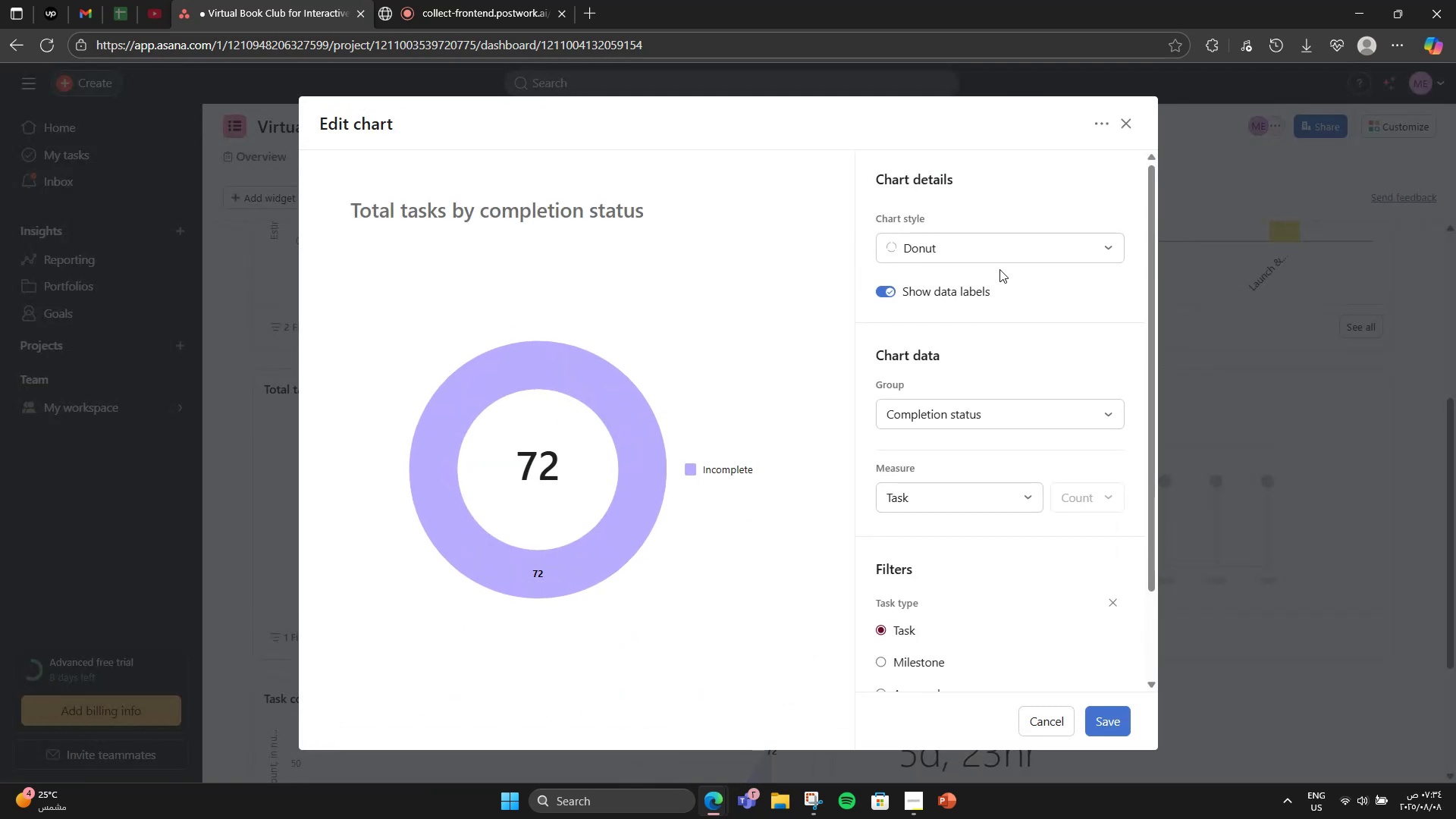 
left_click([1123, 119])
 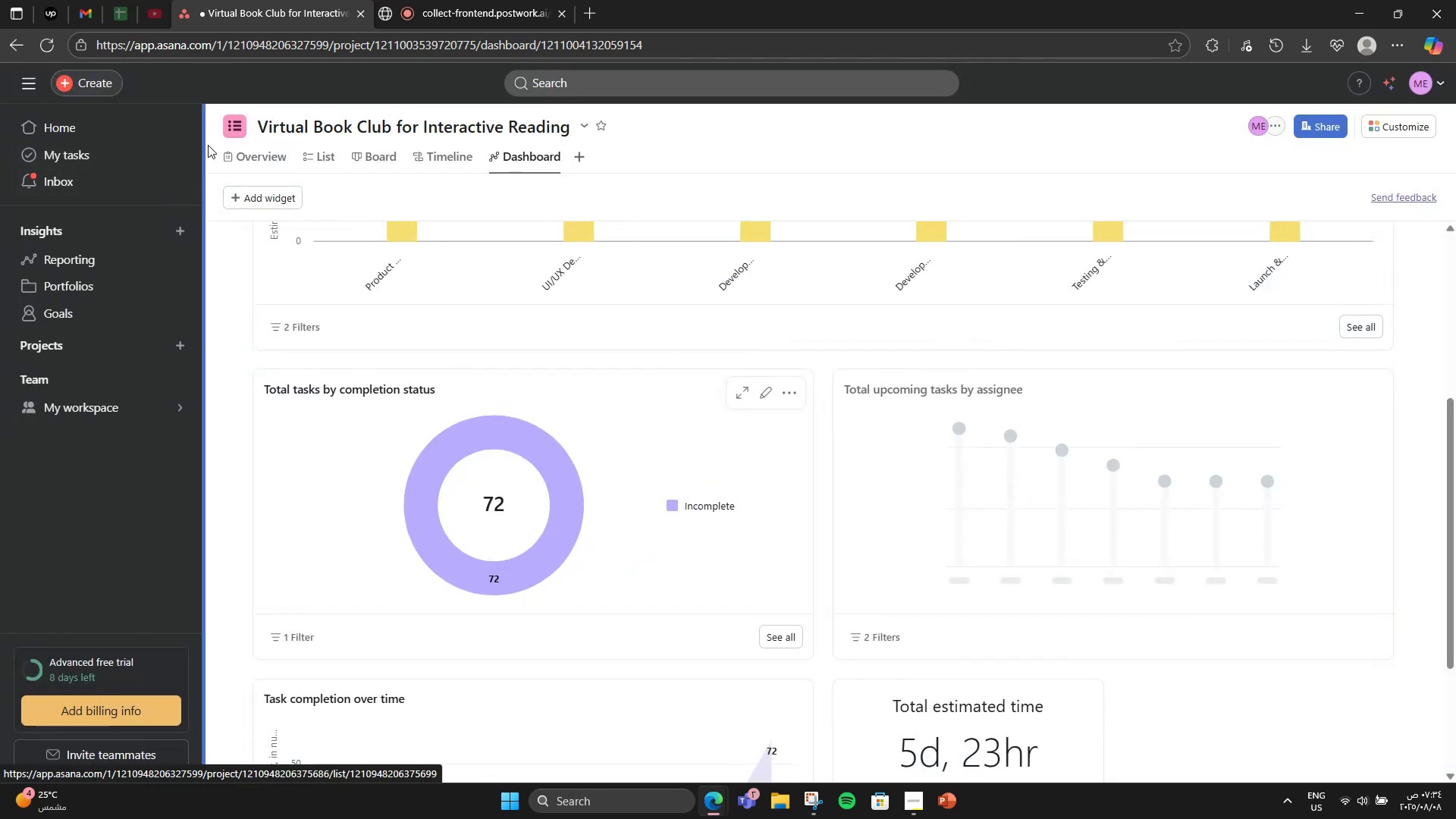 
left_click([249, 156])
 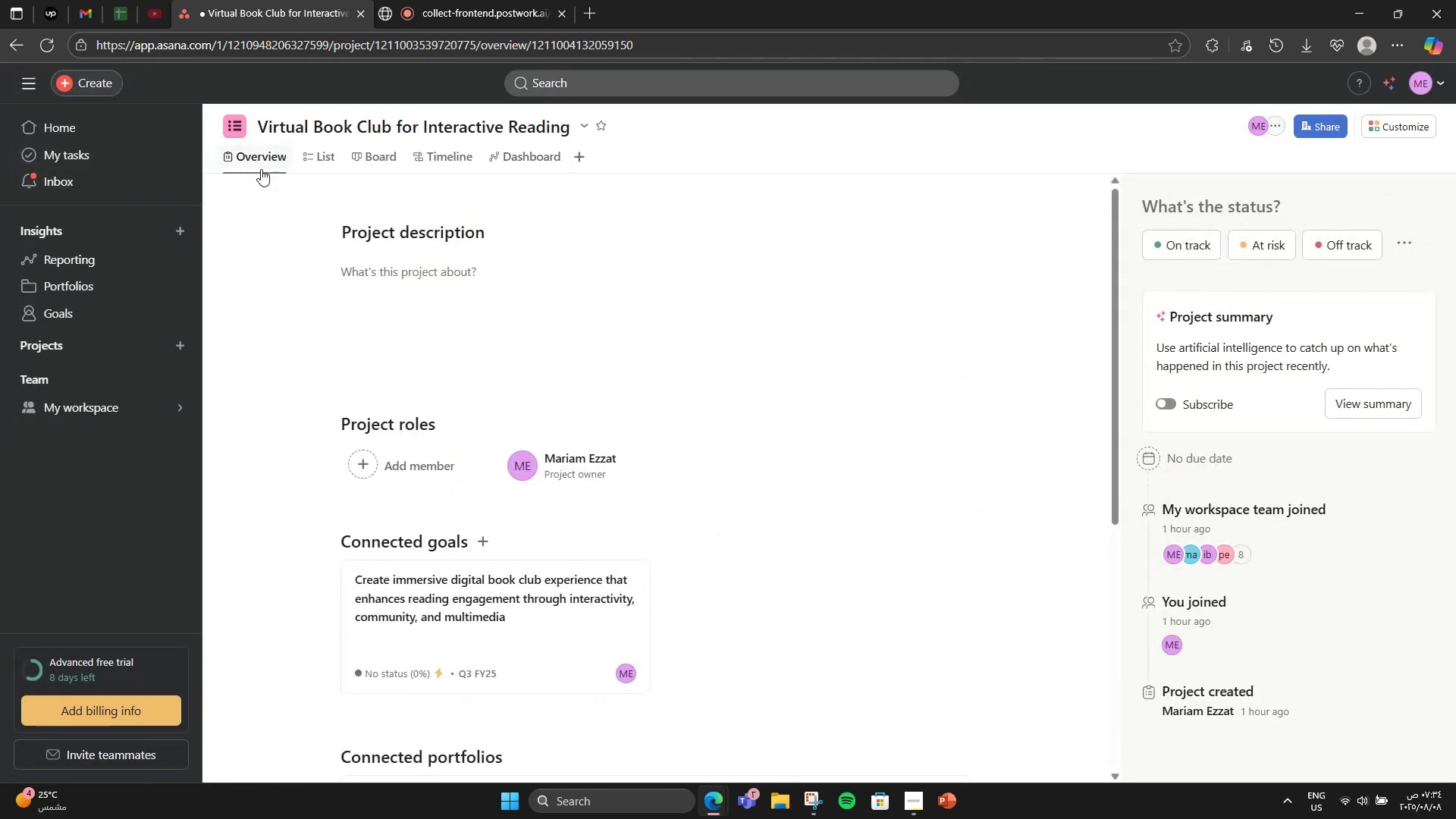 
scroll: coordinate [716, 537], scroll_direction: down, amount: 10.0
 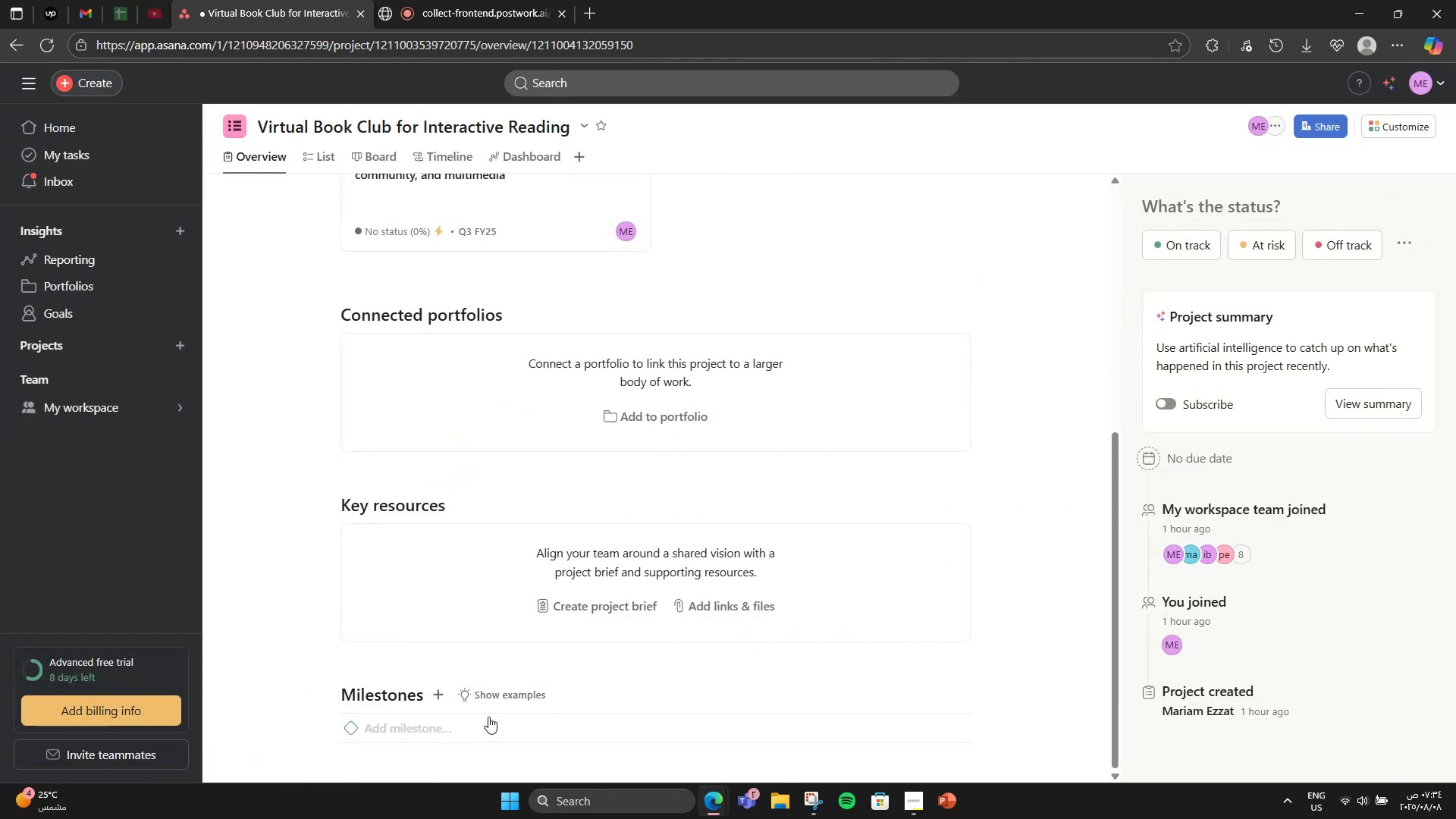 
left_click([485, 724])
 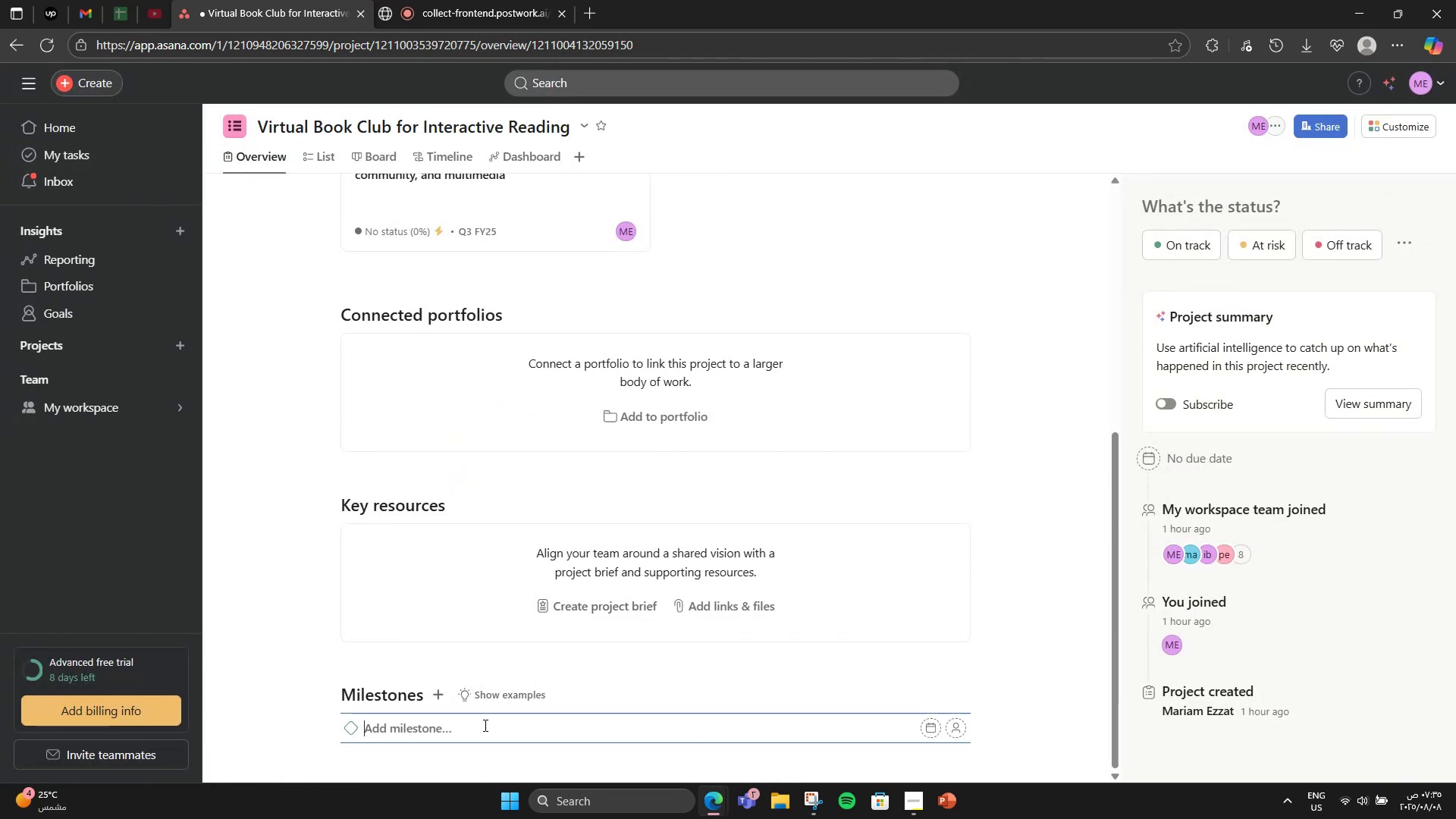 
wait(7.57)
 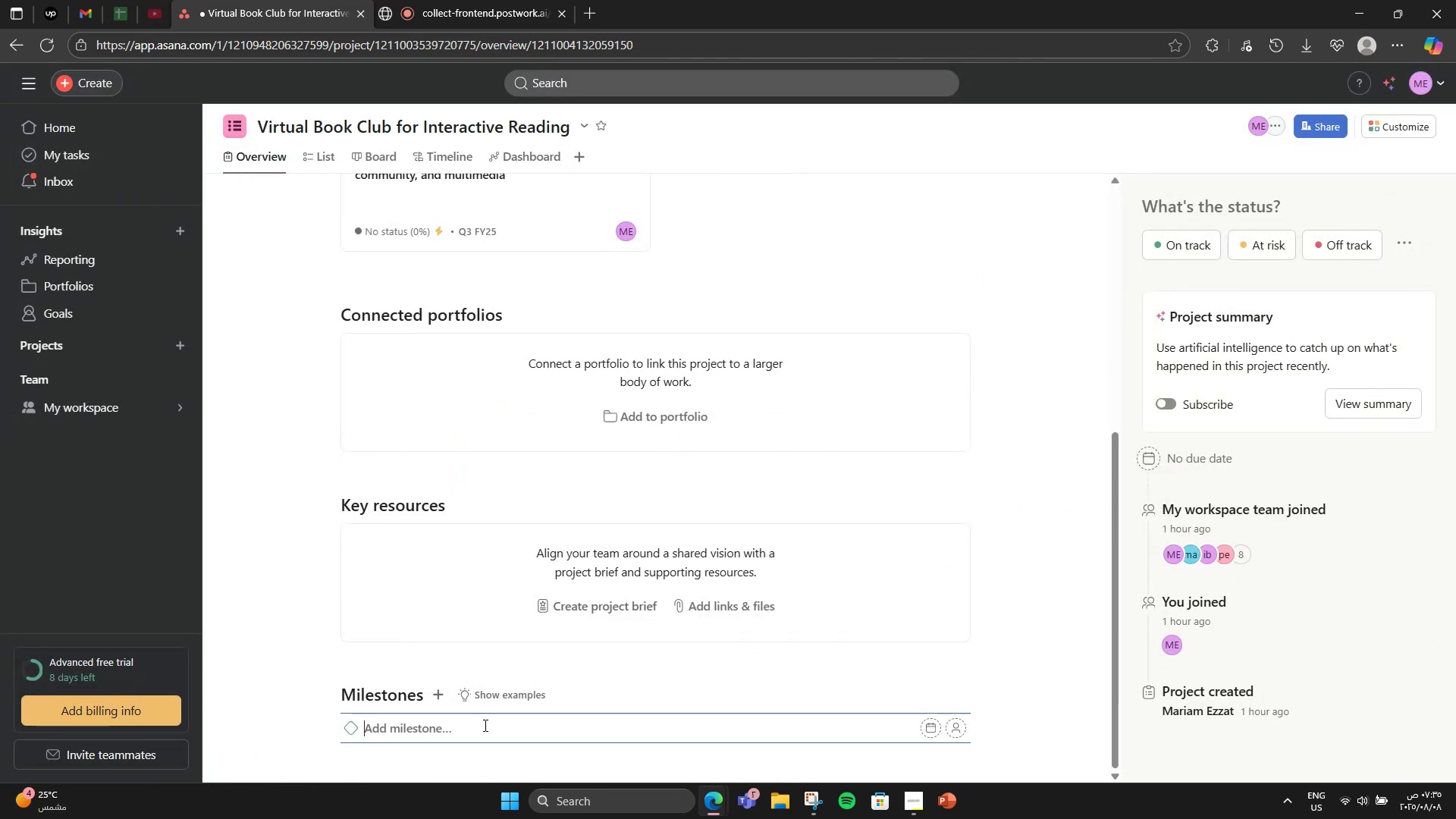 
type(O)
key(Backspace)
type(Prototype finalized)
 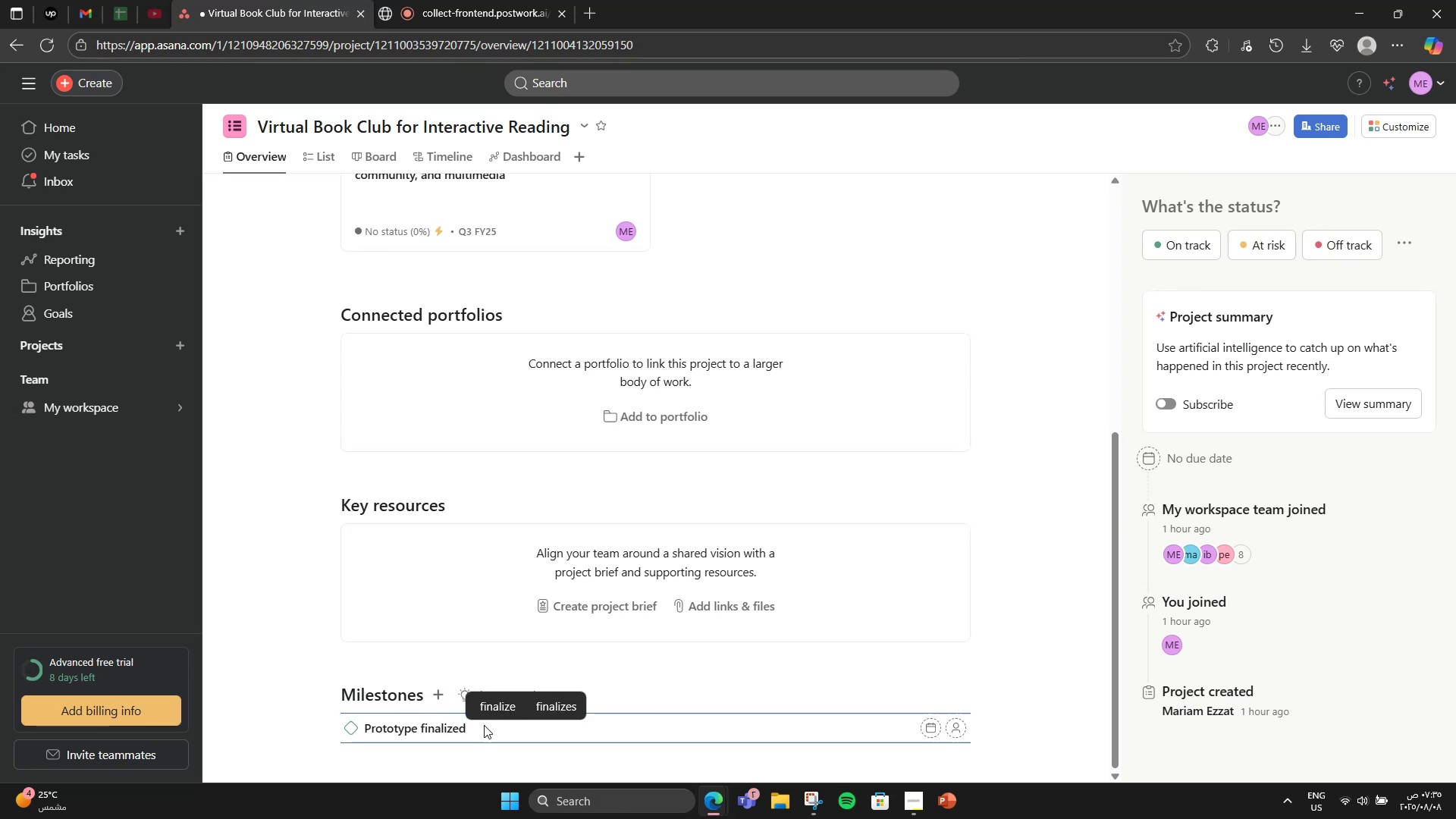 
wait(5.06)
 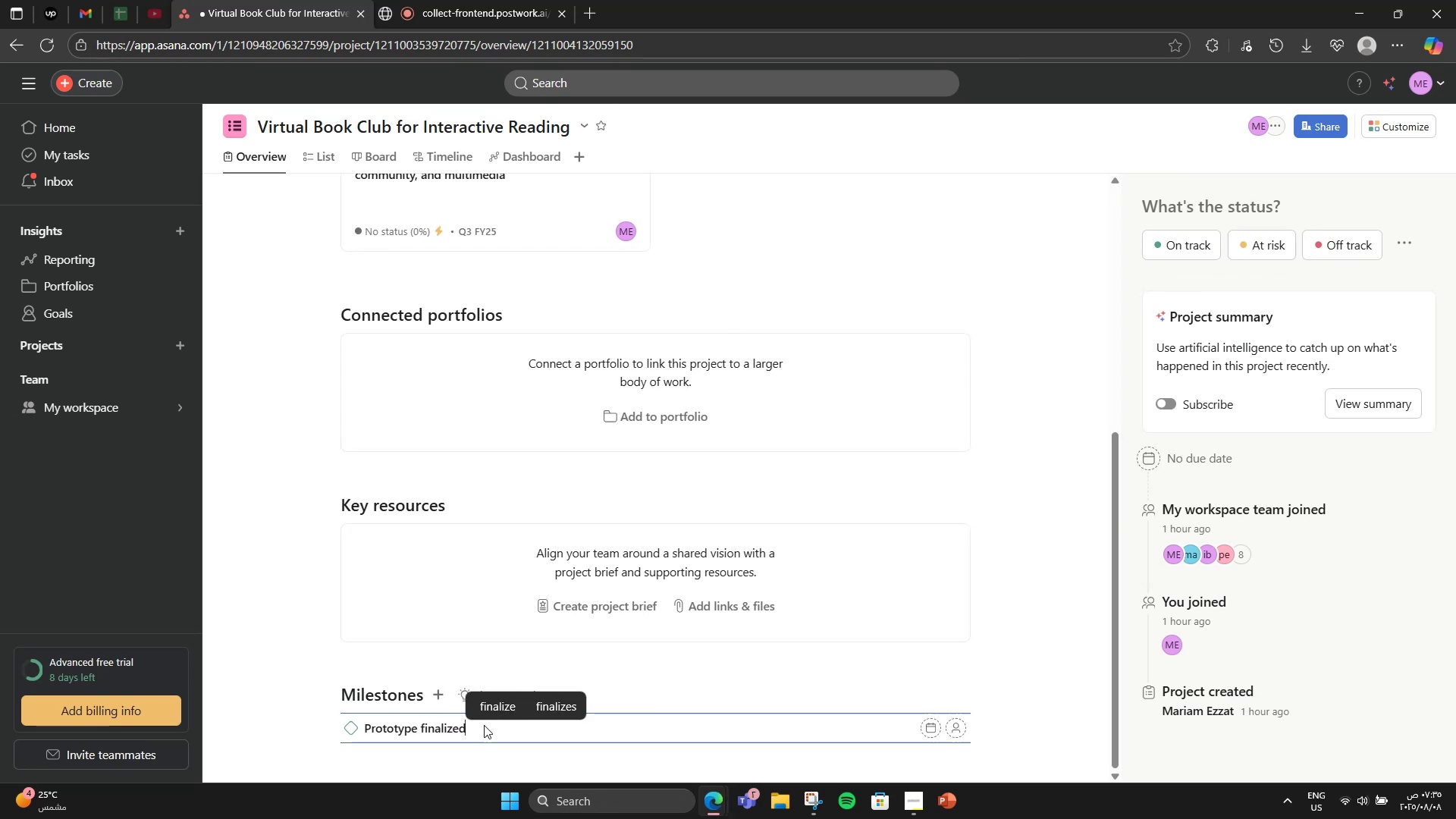 
key(Enter)
 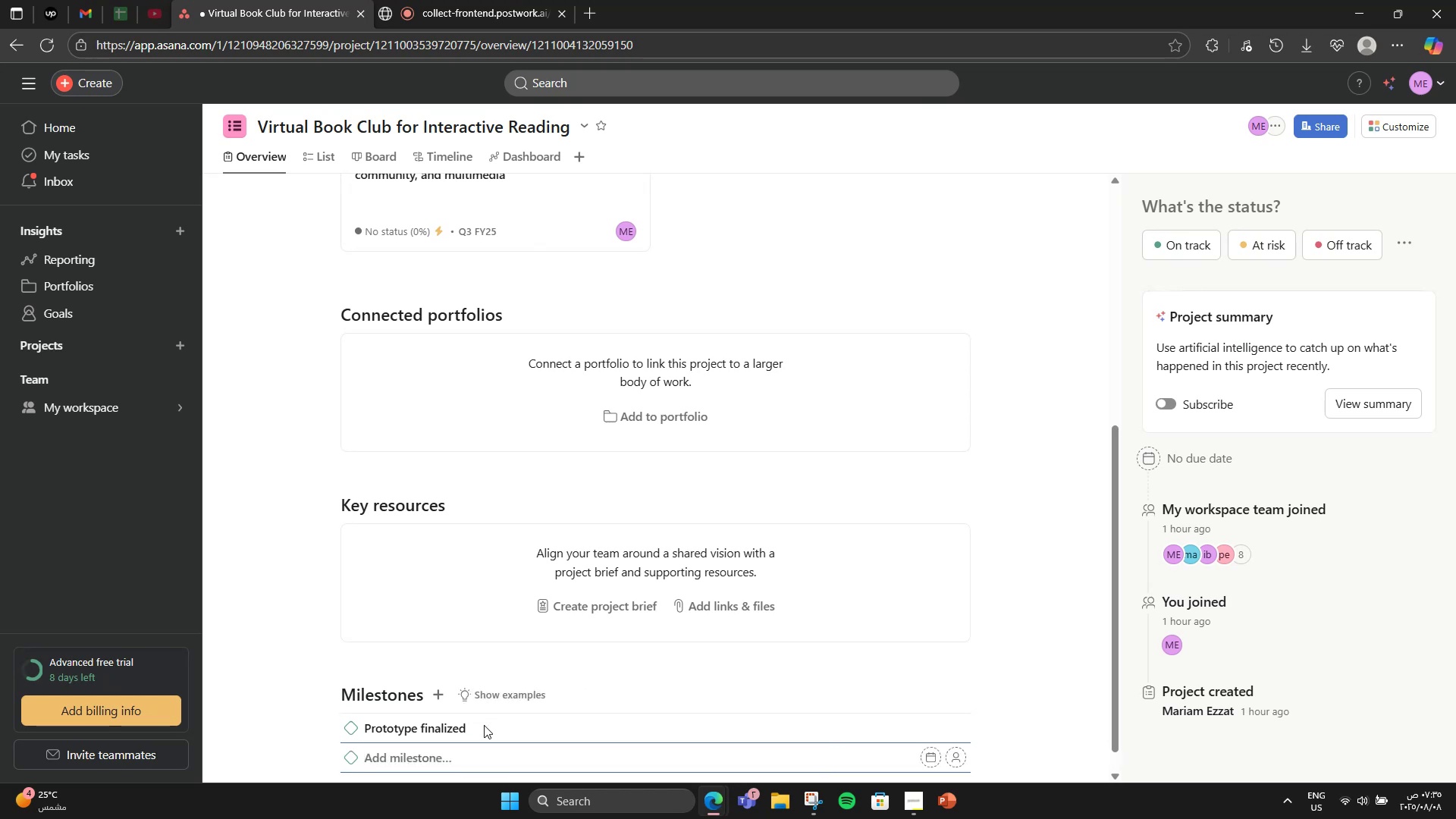 
type(MVP wy)
key(Backspace)
type(ith Reader)
 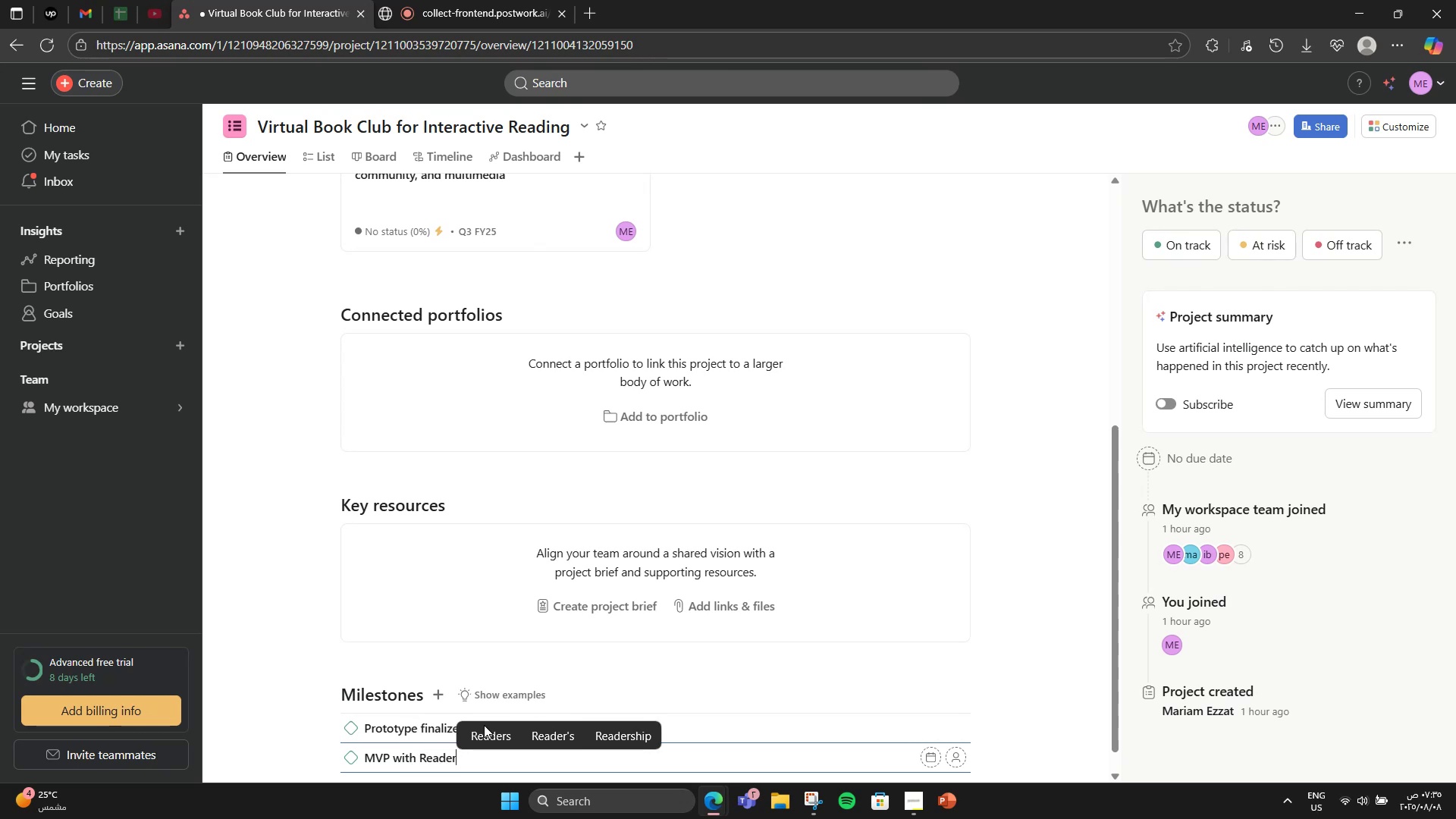 
type( + Reacr)
key(Backspace)
type(tions)
 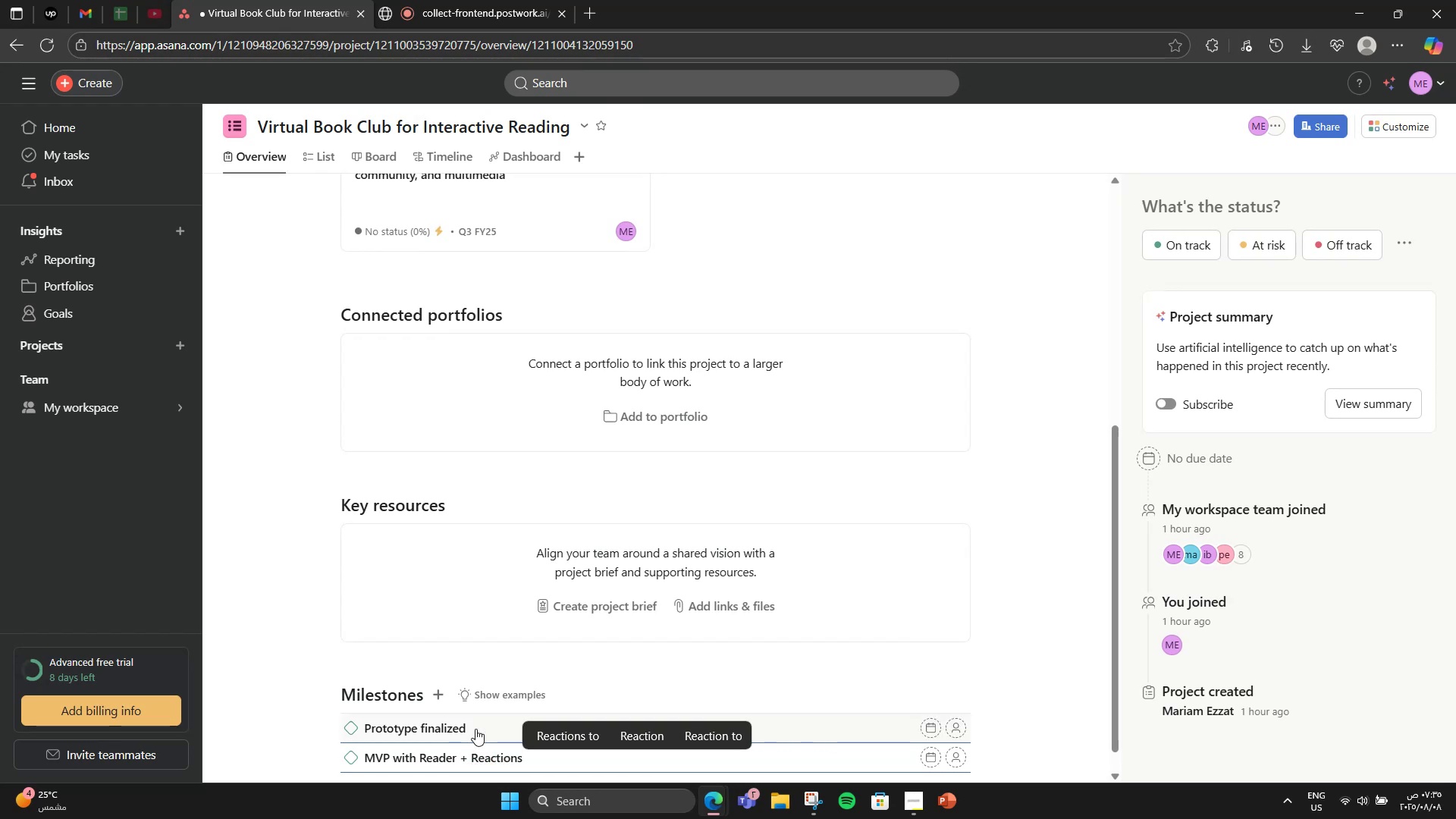 
key(Enter)
 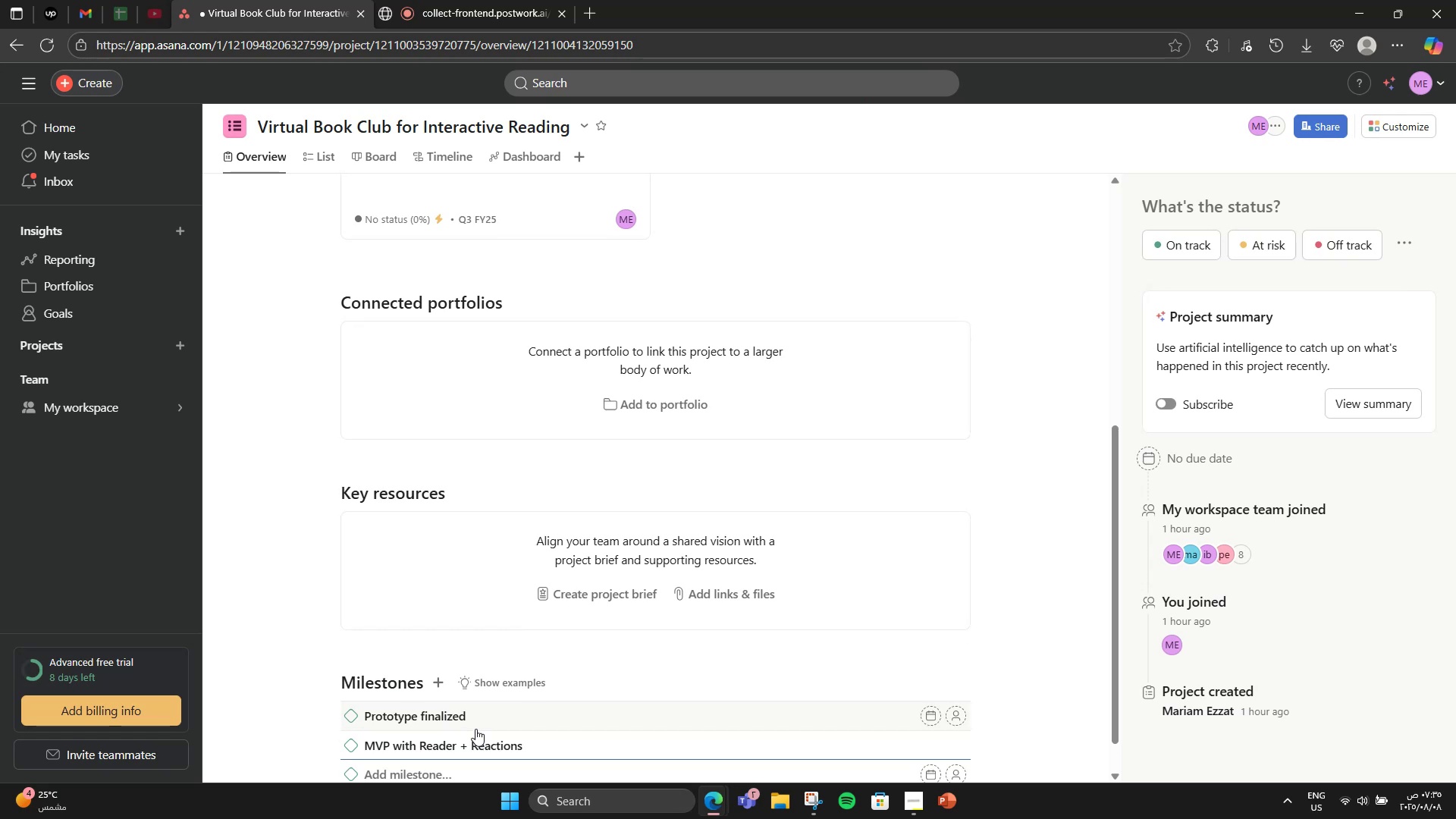 
type(Club )
 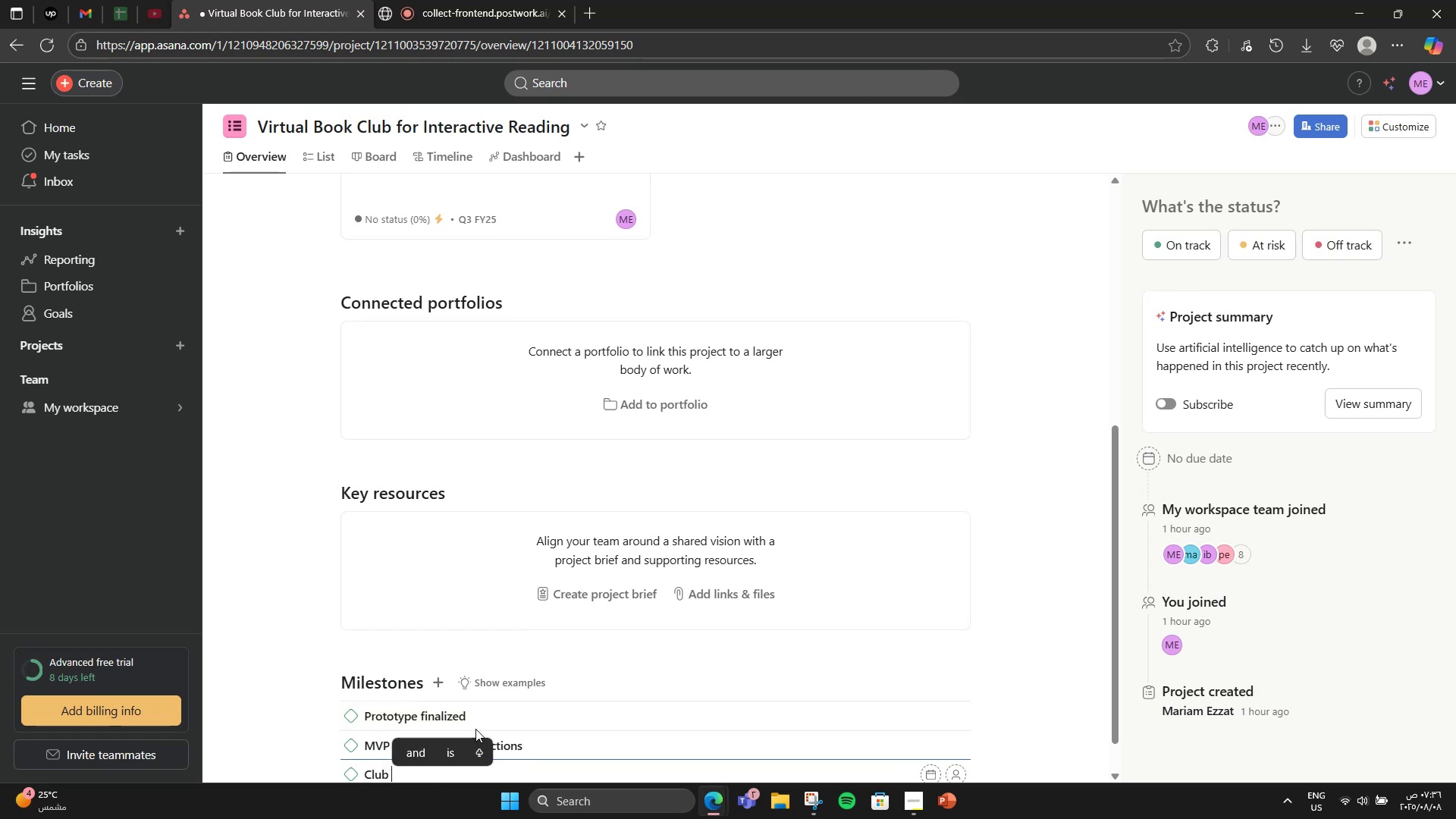 
type(& Scheduling Feature)
 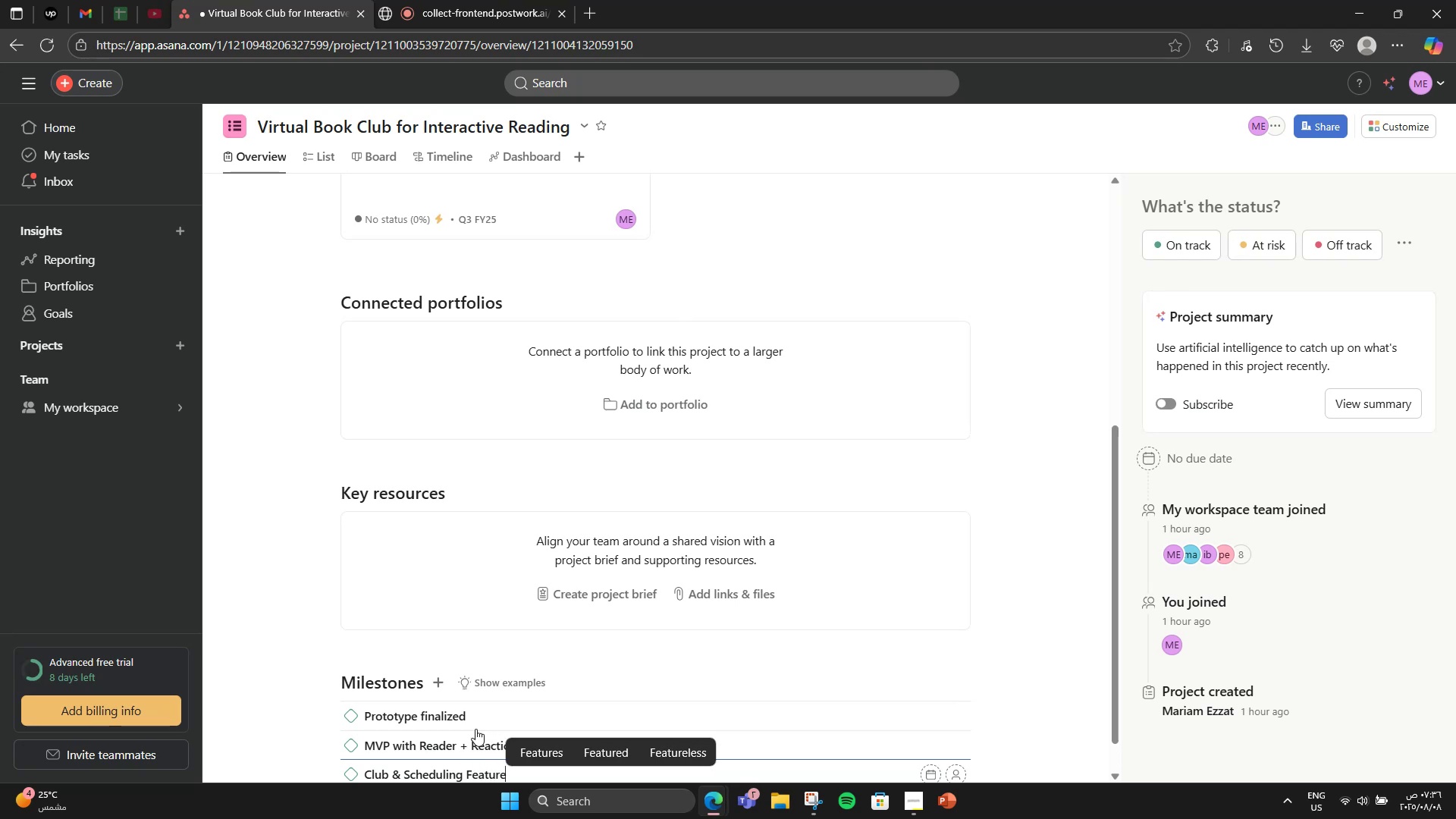 
key(Enter)
 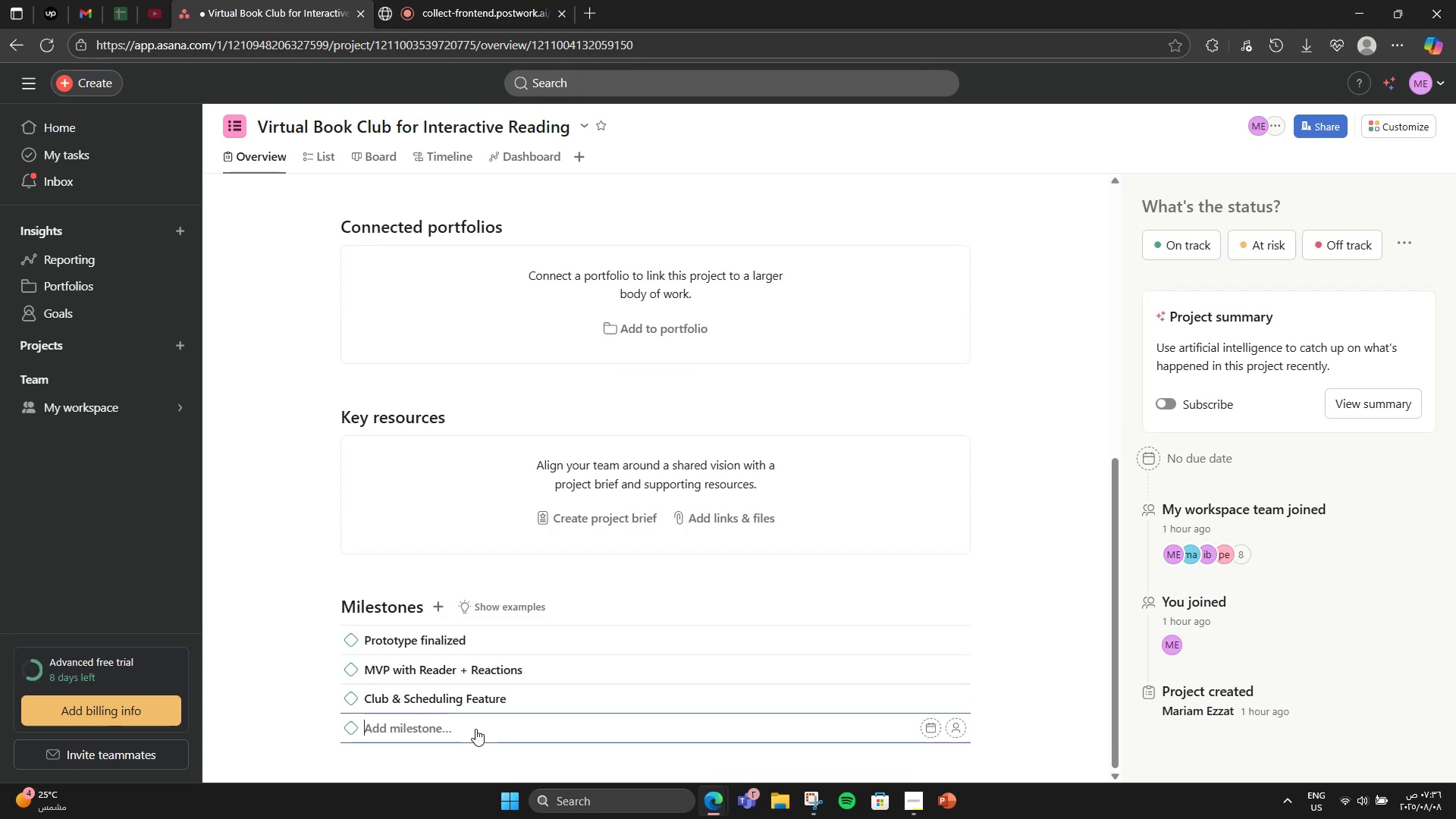 
type(Gamification Activated)
 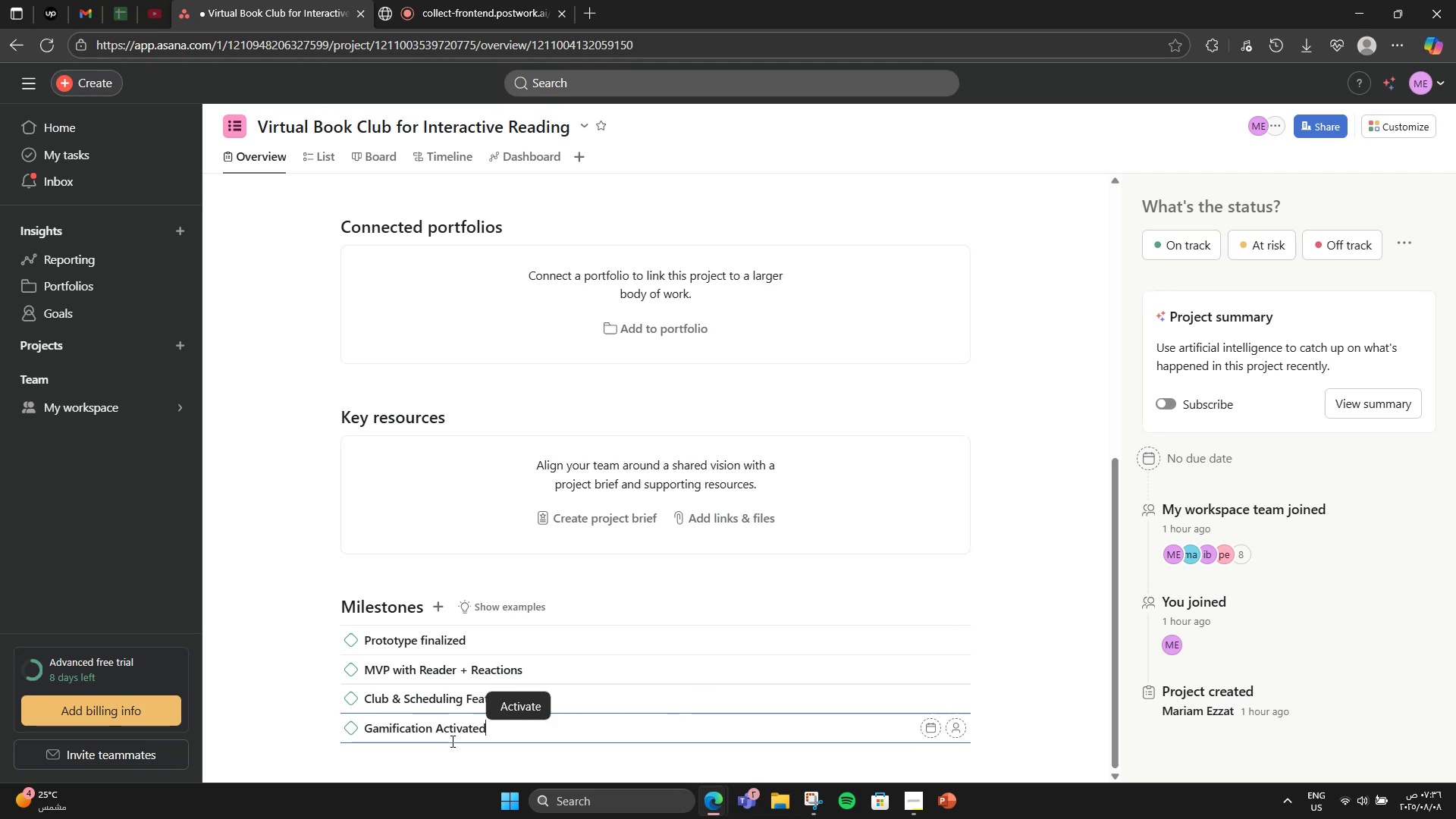 
key(Enter)
 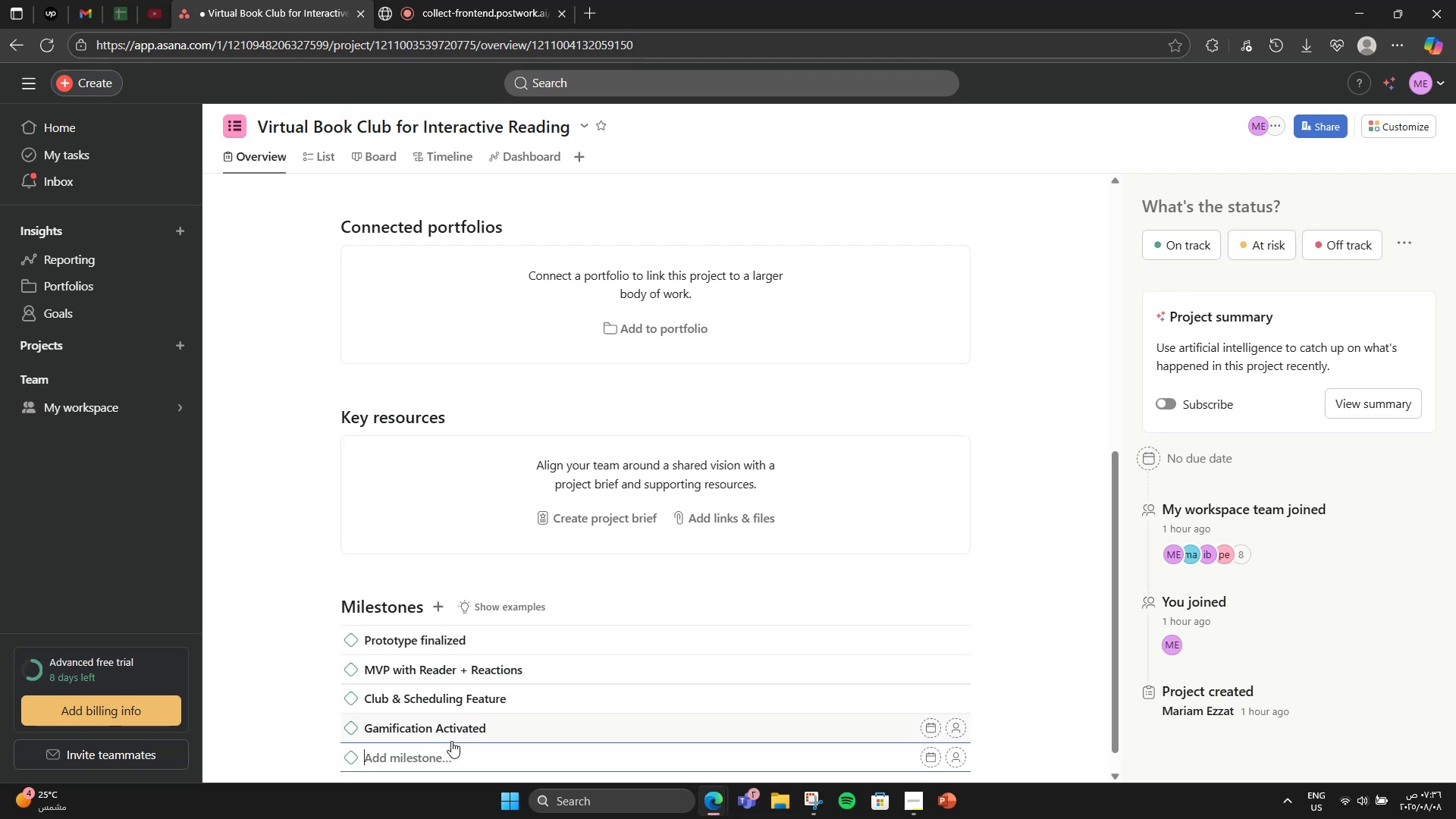 
type(Bea LA)
key(Backspace)
key(Backspace)
key(Backspace)
key(Backspace)
type(ta Lay)
key(Backspace)
type(unch)
 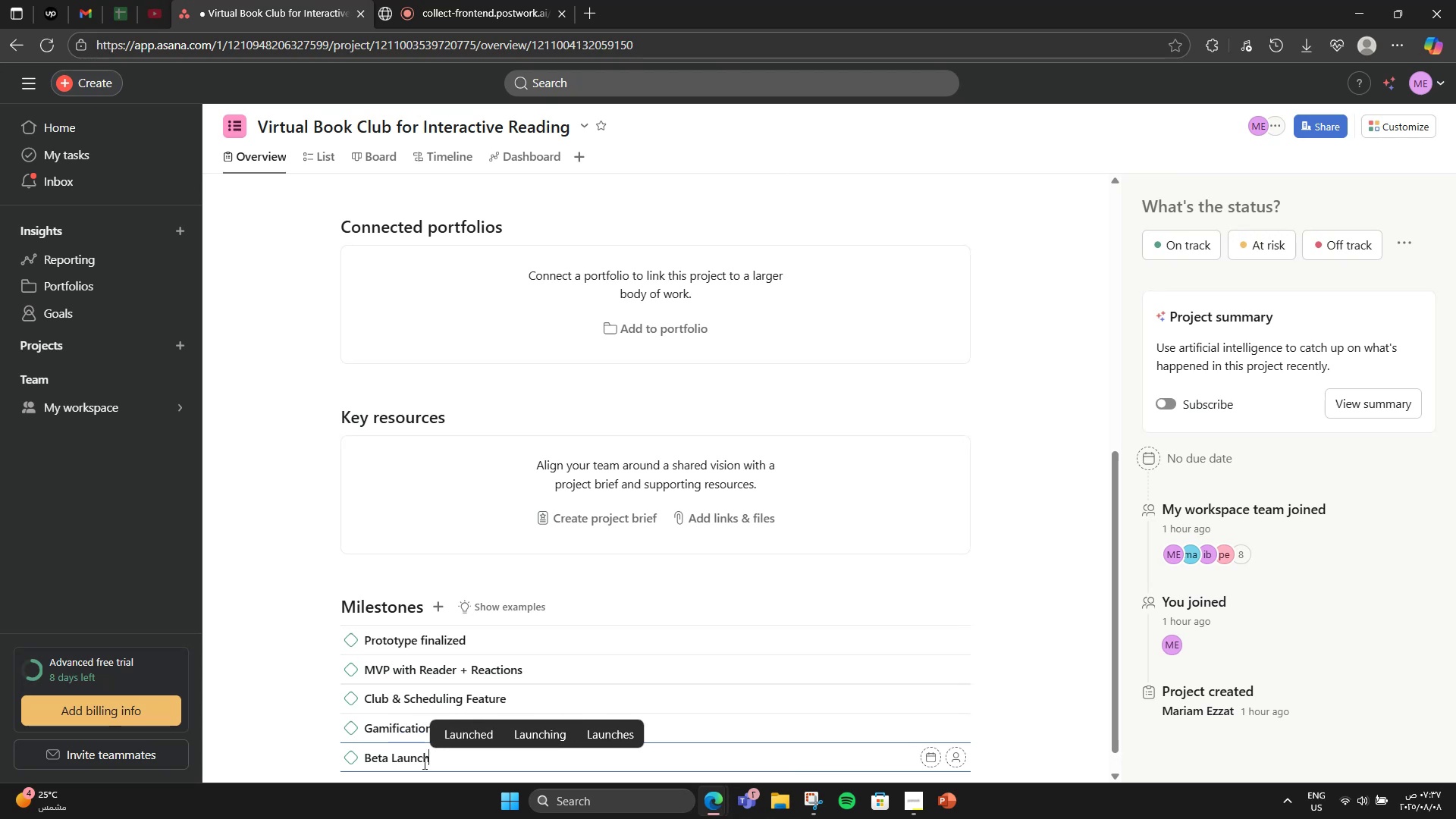 
left_click([515, 632])
 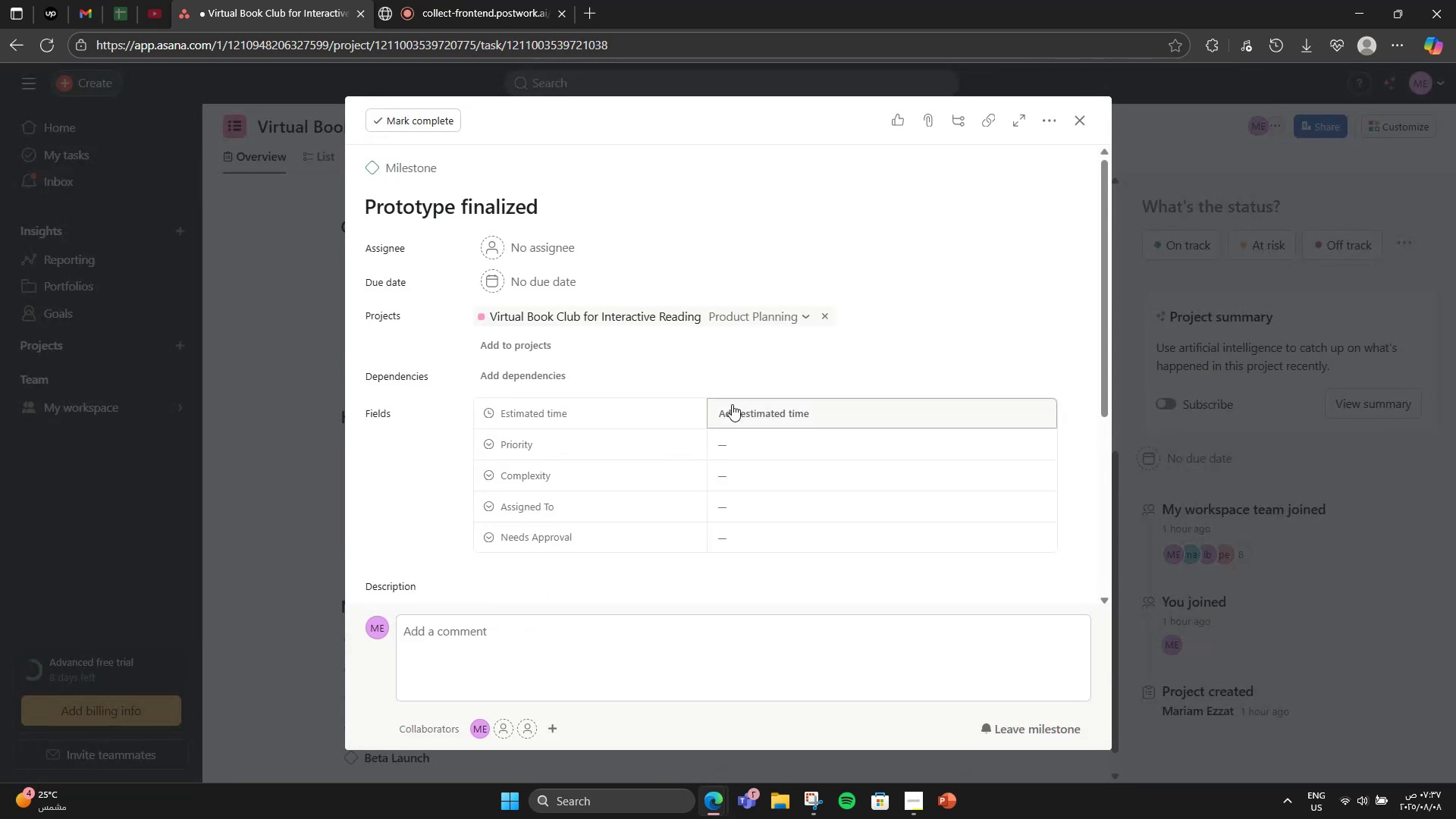 
scroll: coordinate [761, 411], scroll_direction: down, amount: 3.0
 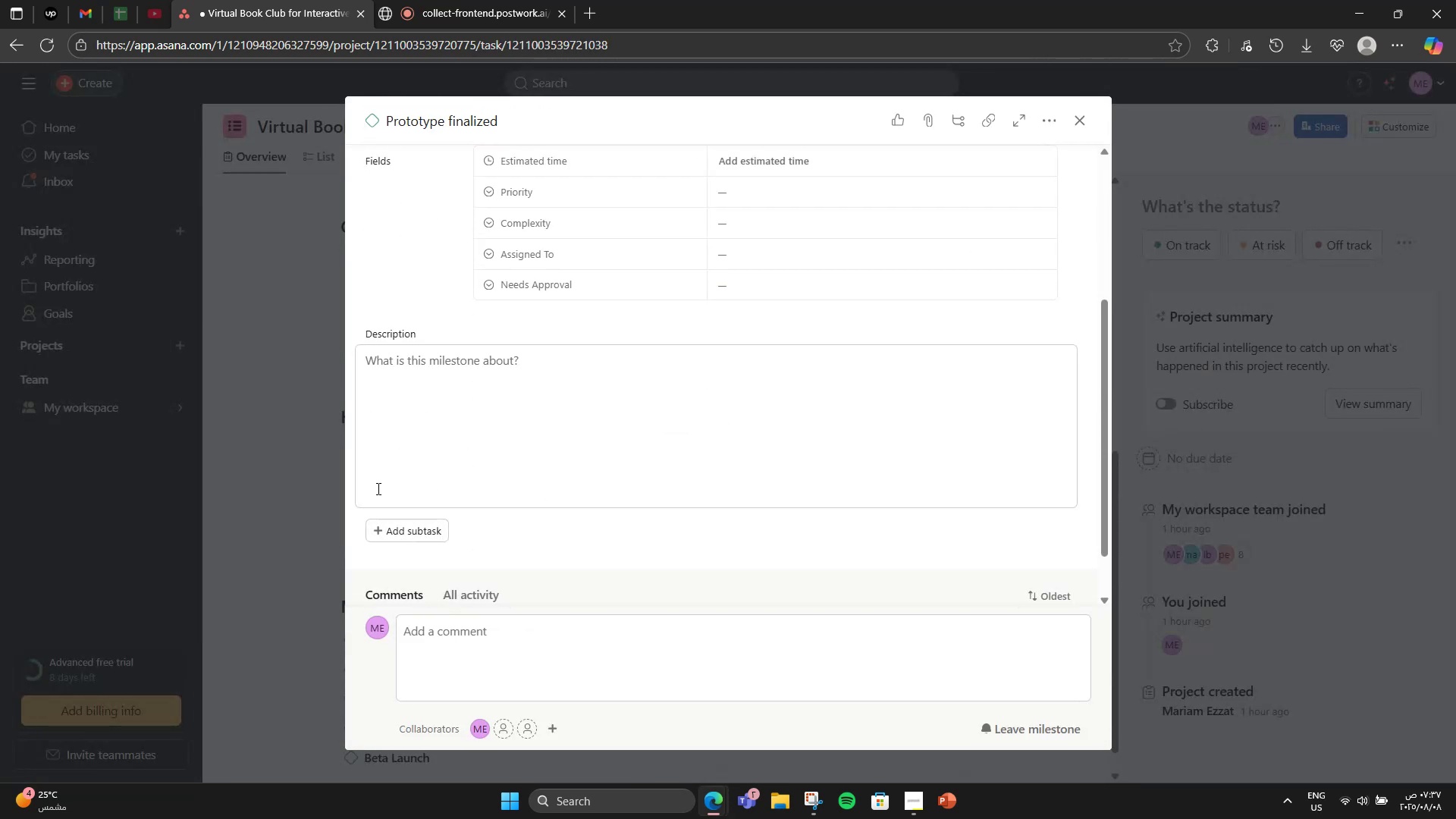 
left_click([288, 479])
 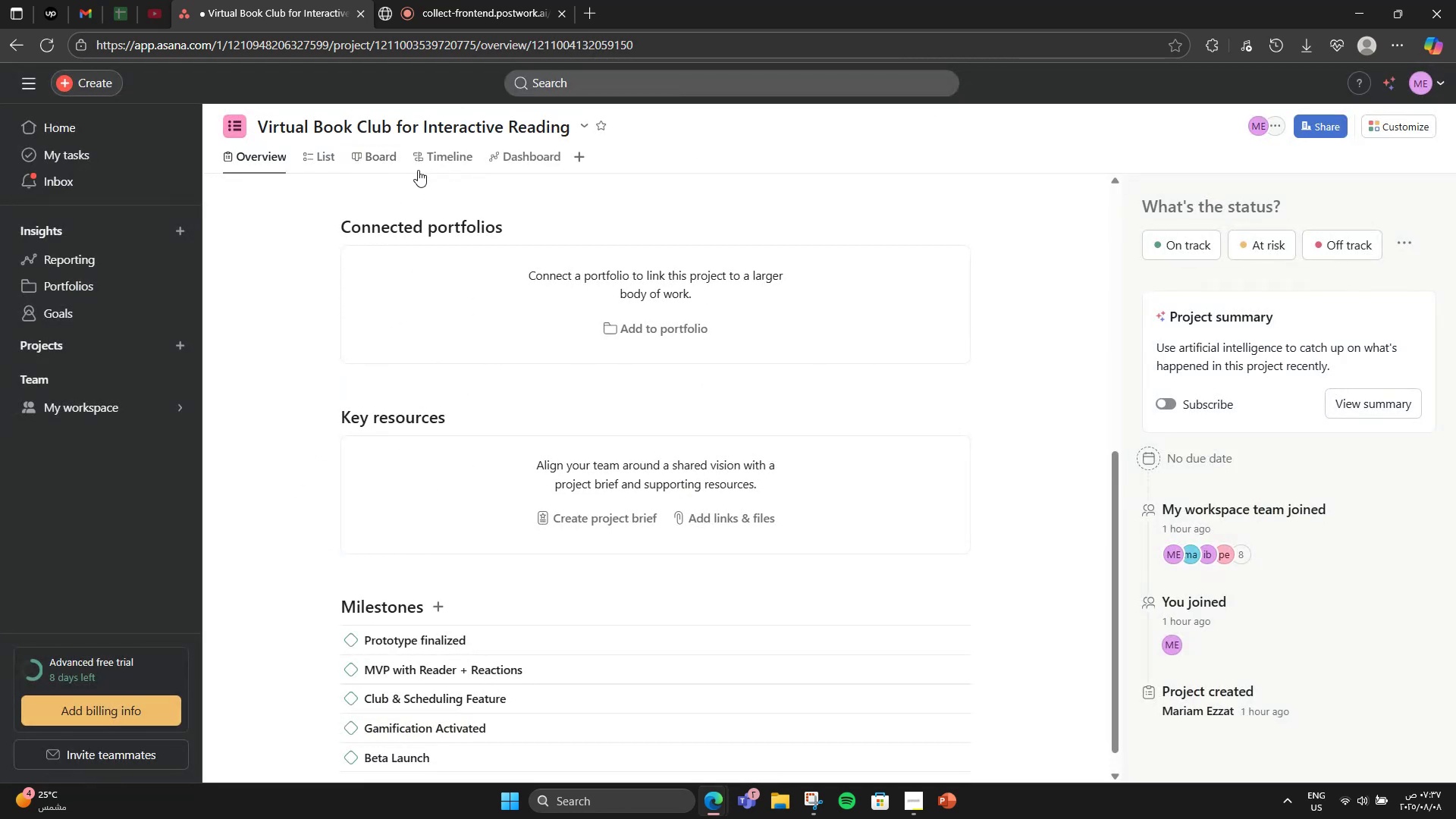 
left_click([425, 162])
 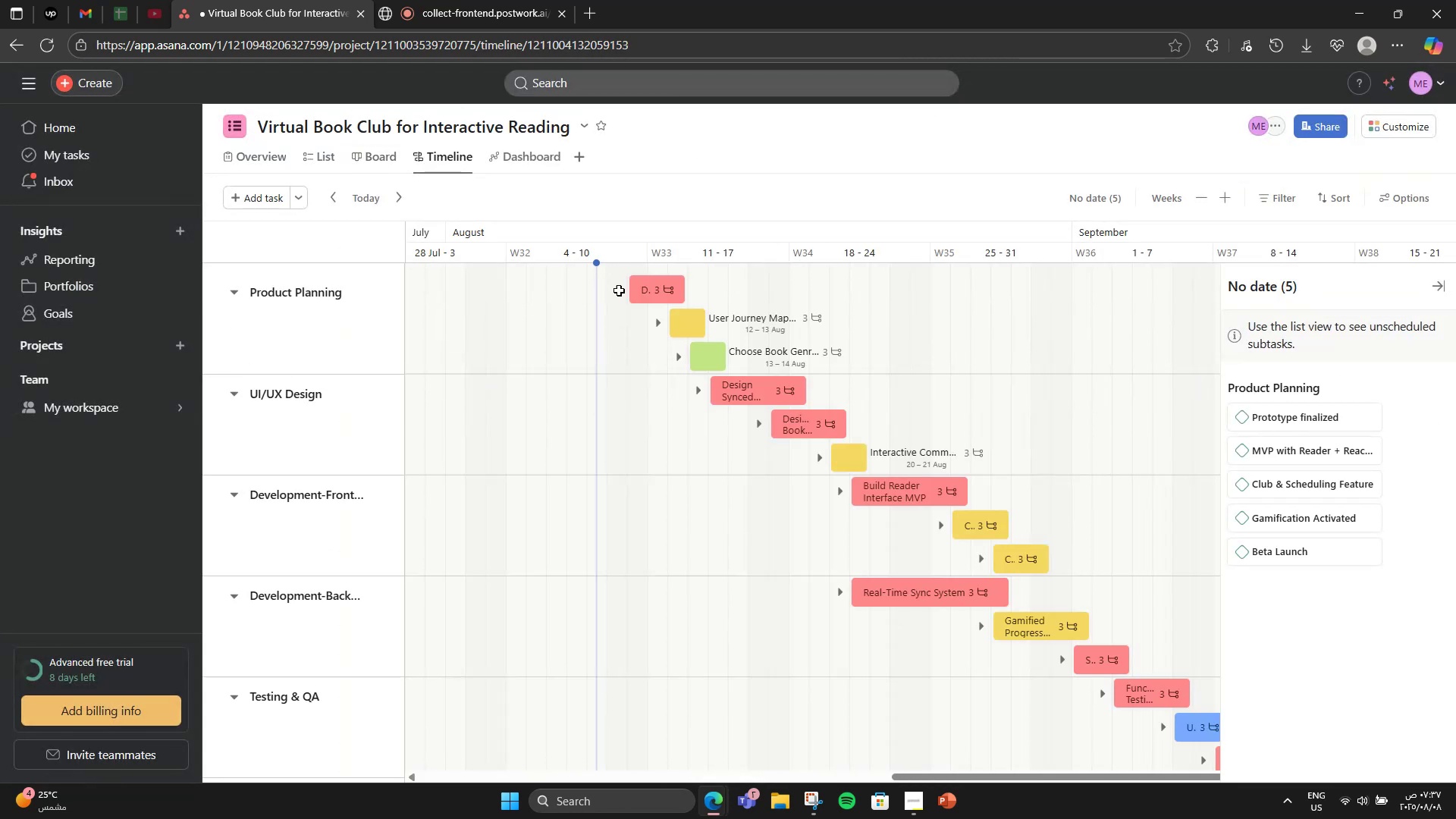 
scroll: coordinate [1019, 621], scroll_direction: up, amount: 5.0
 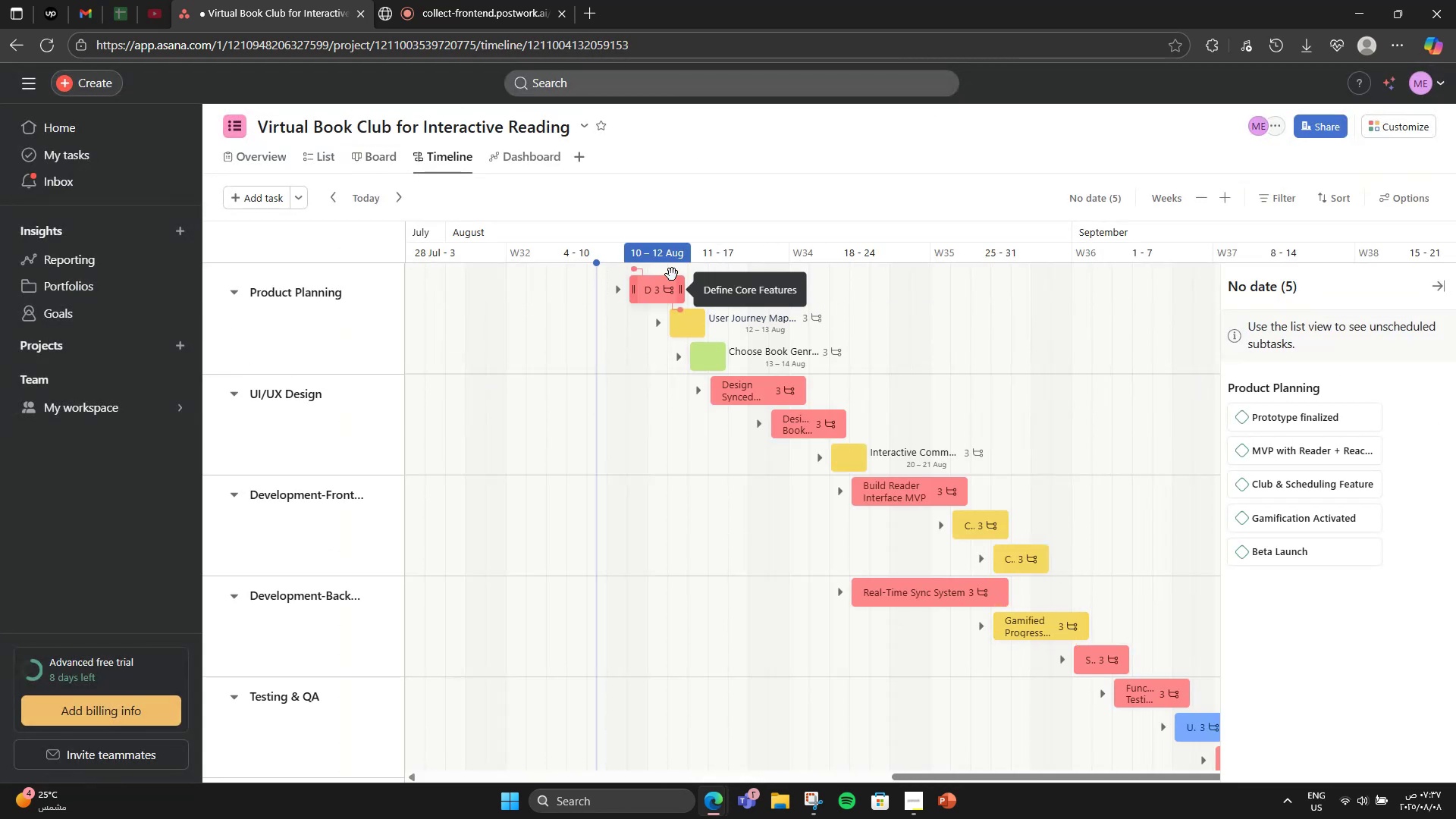 
mouse_move([657, 283])
 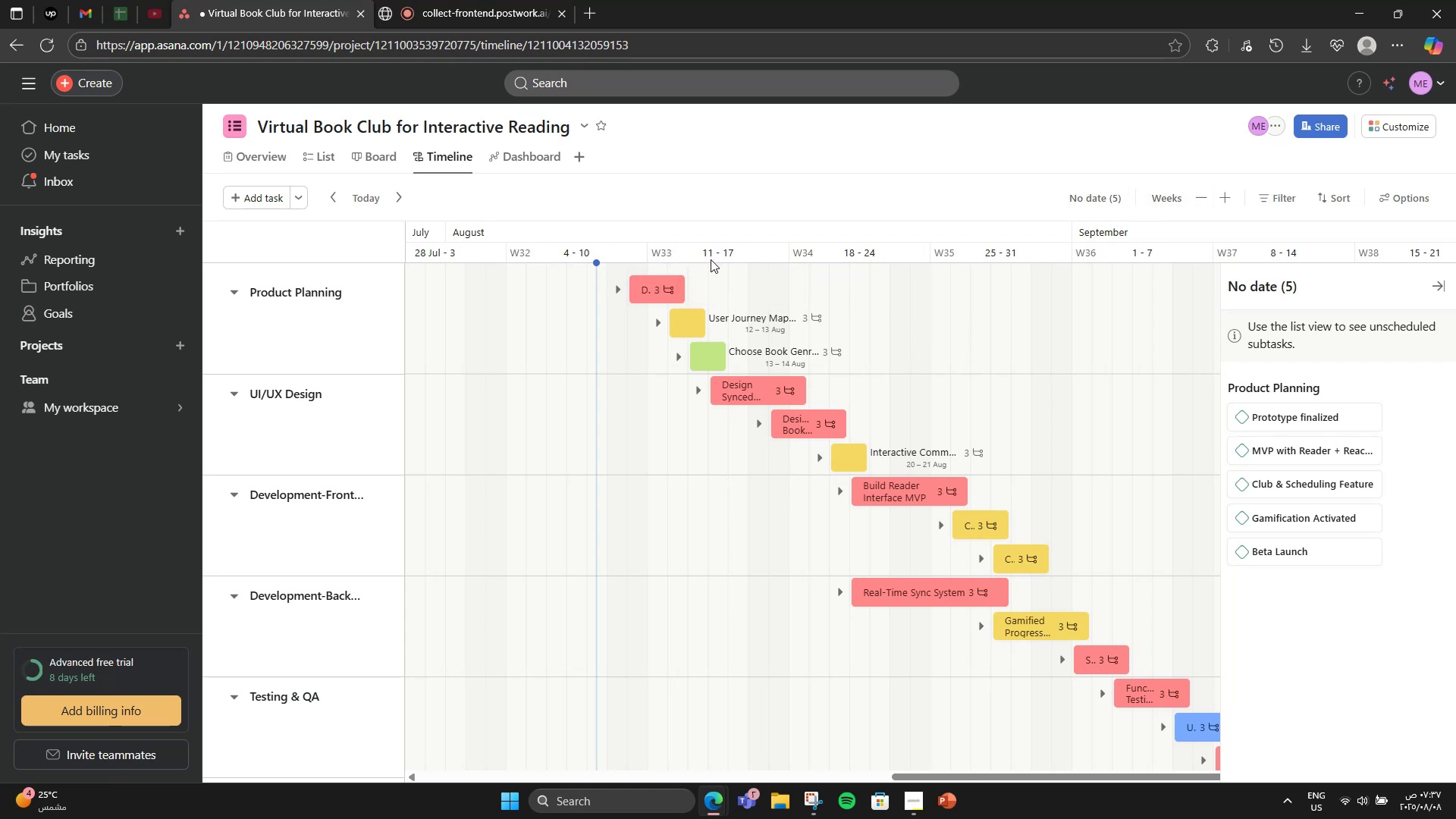 
wait(5.33)
 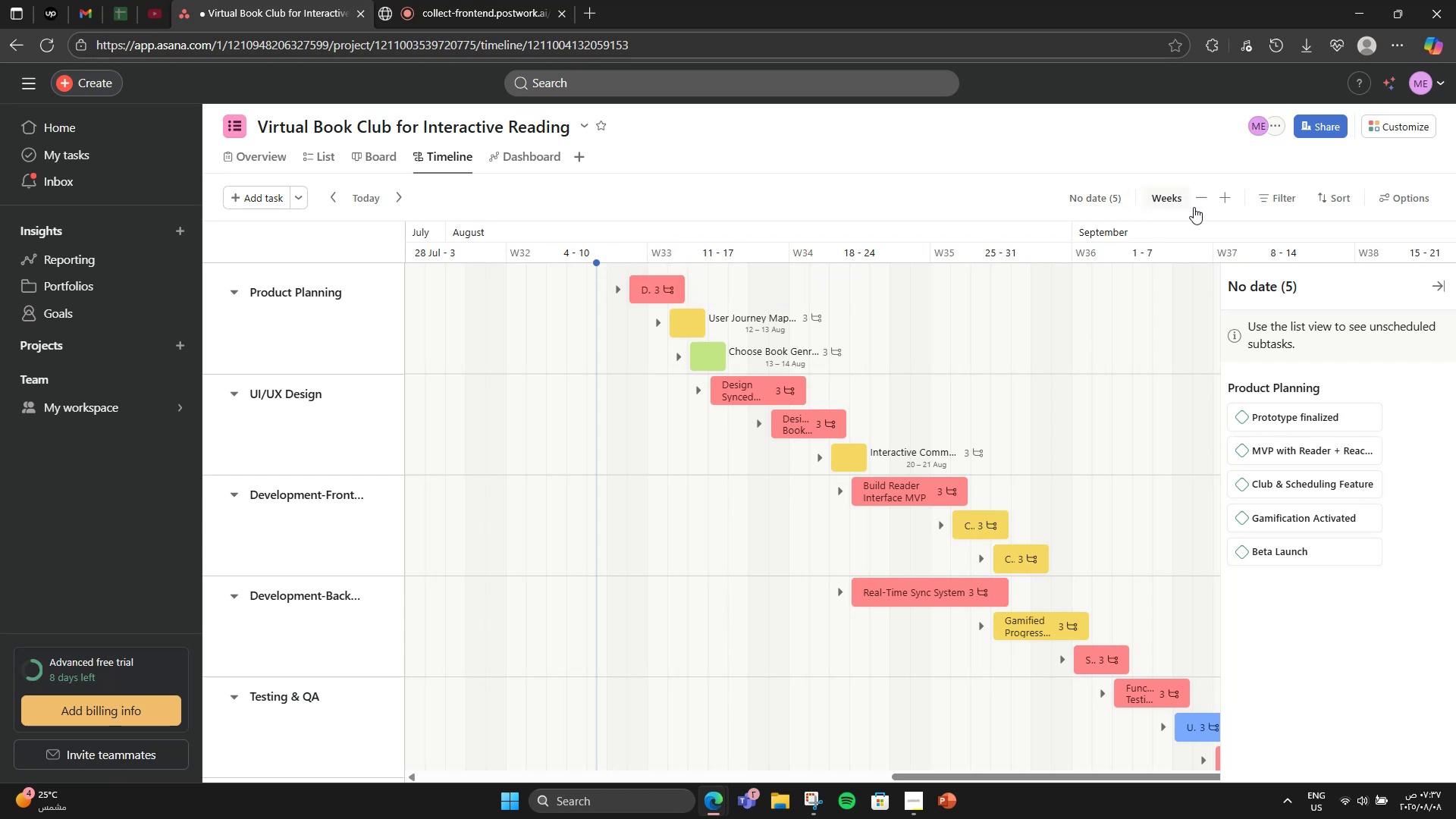 
left_click_drag(start_coordinate=[1328, 416], to_coordinate=[1039, 321])
 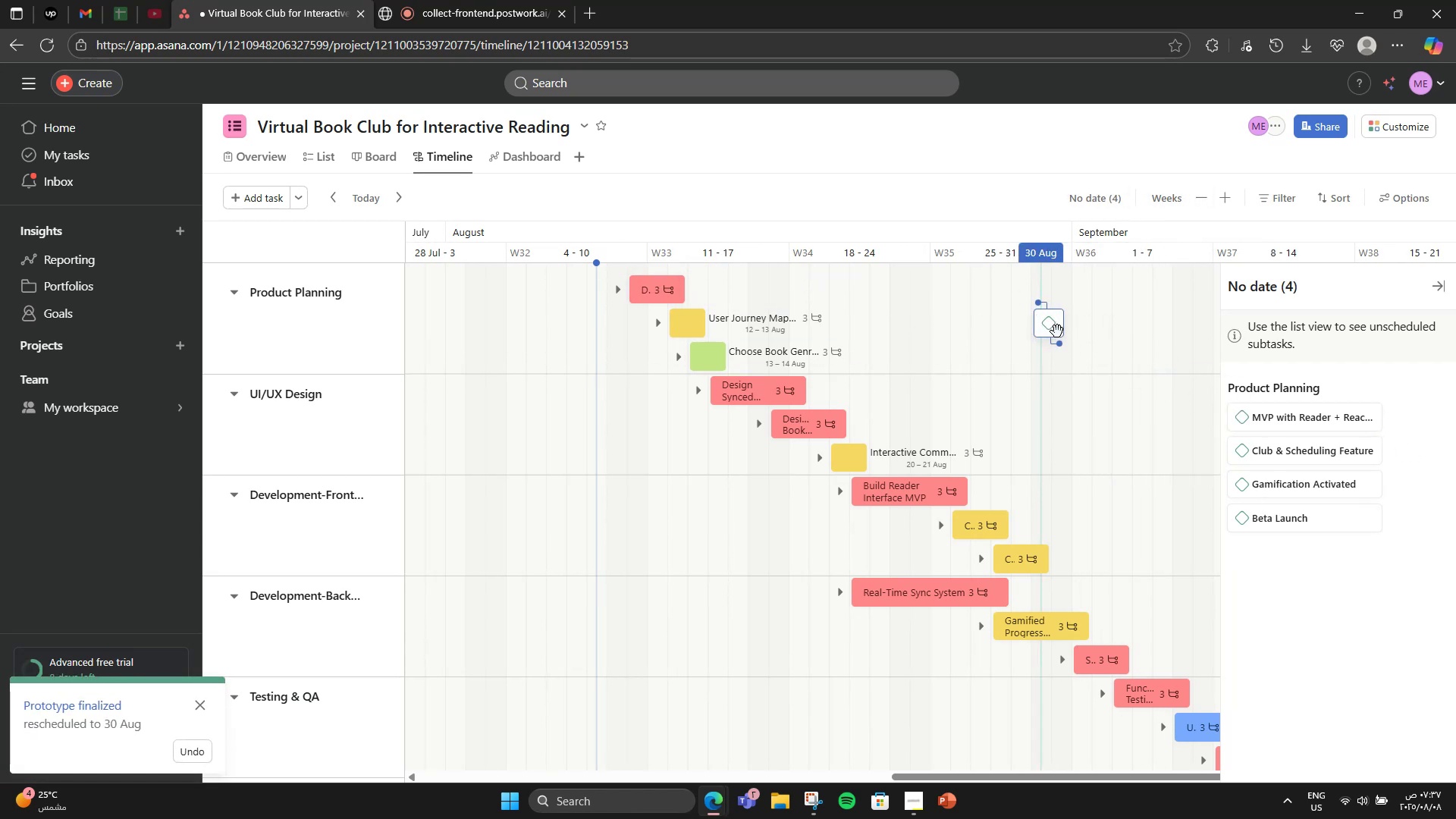 
left_click_drag(start_coordinate=[1043, 326], to_coordinate=[734, 287])
 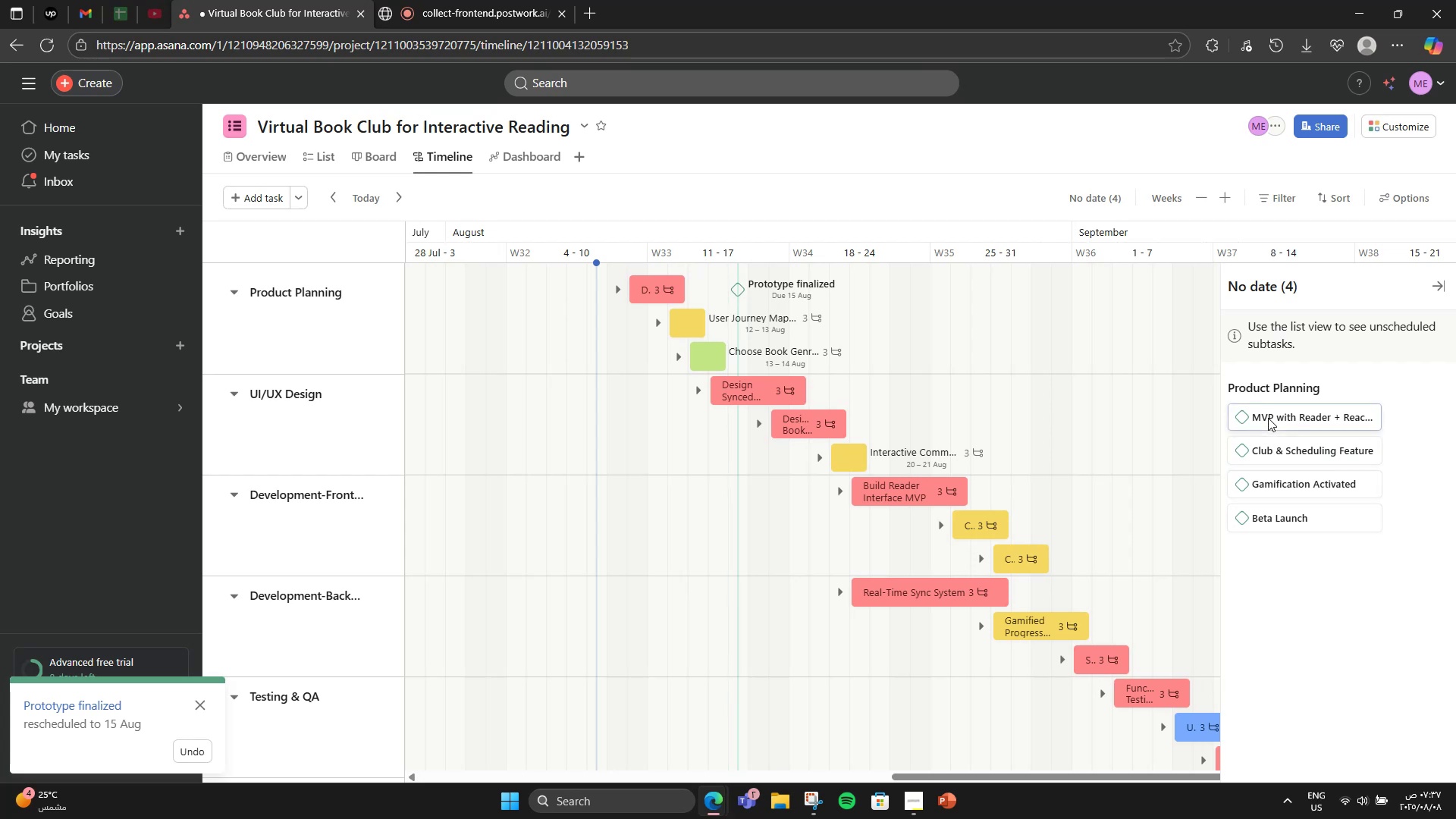 
left_click_drag(start_coordinate=[1266, 416], to_coordinate=[990, 494])
 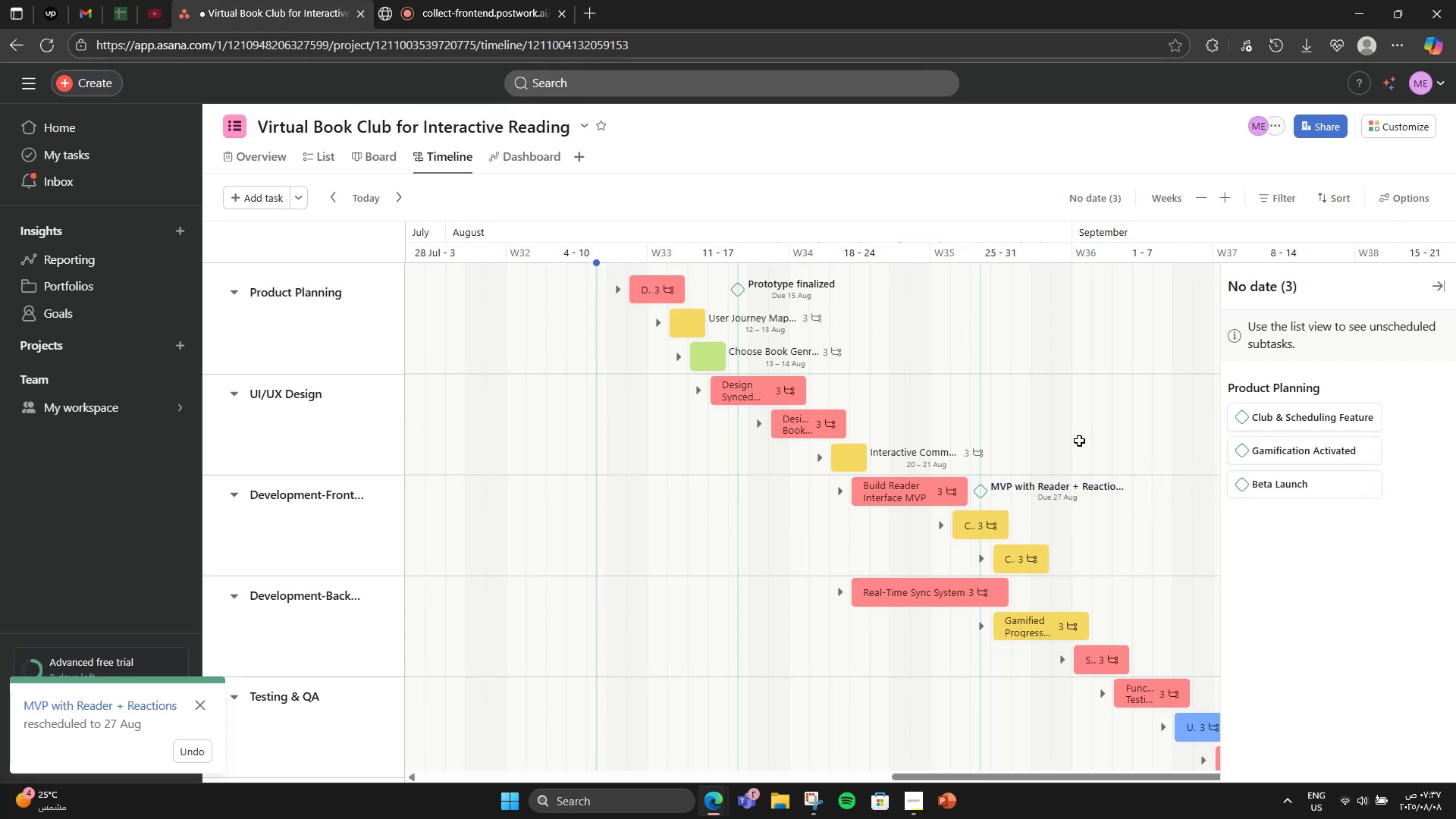 
scroll: coordinate [968, 459], scroll_direction: down, amount: 2.0
 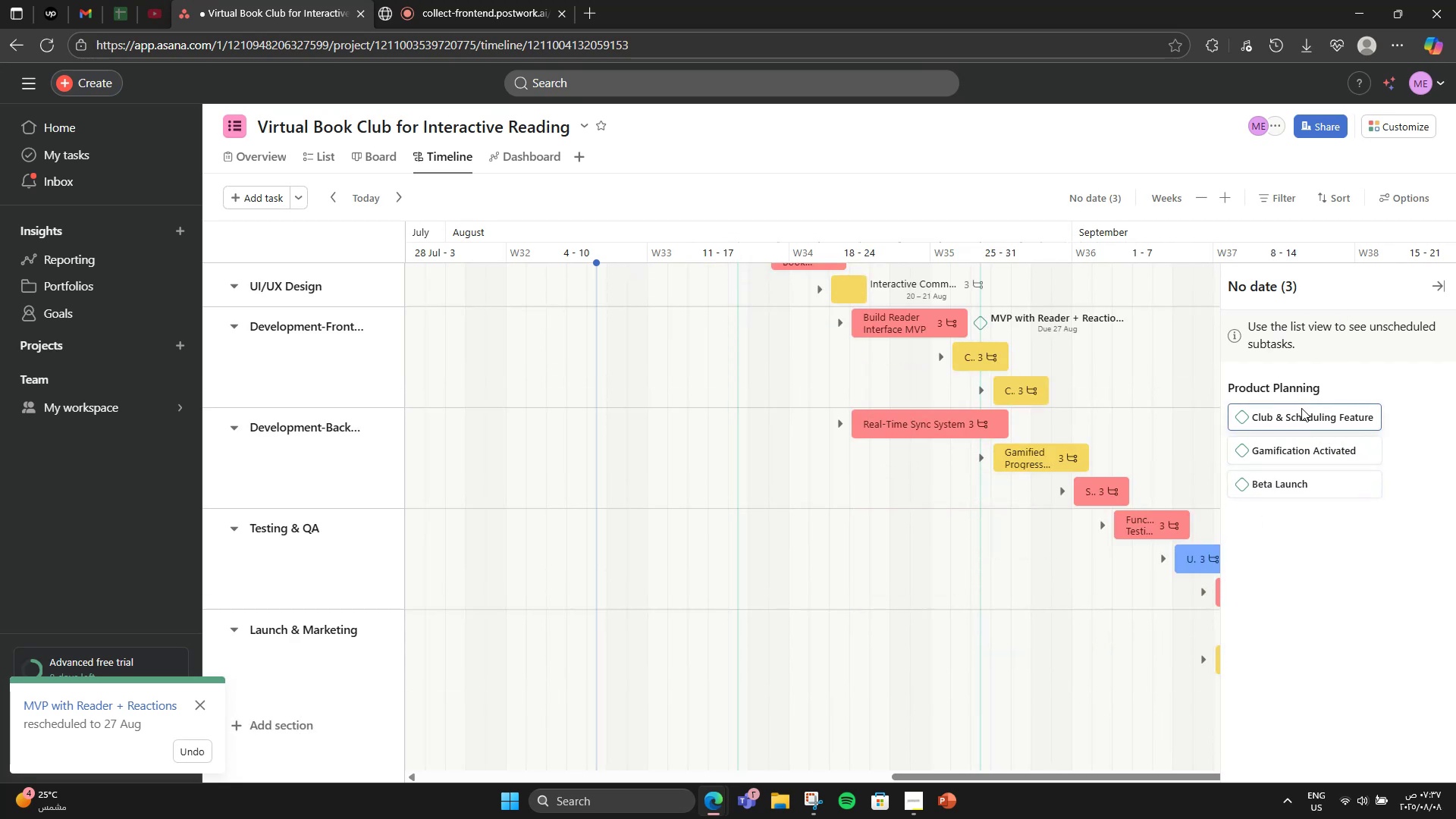 
scroll: coordinate [995, 444], scroll_direction: up, amount: 3.0
 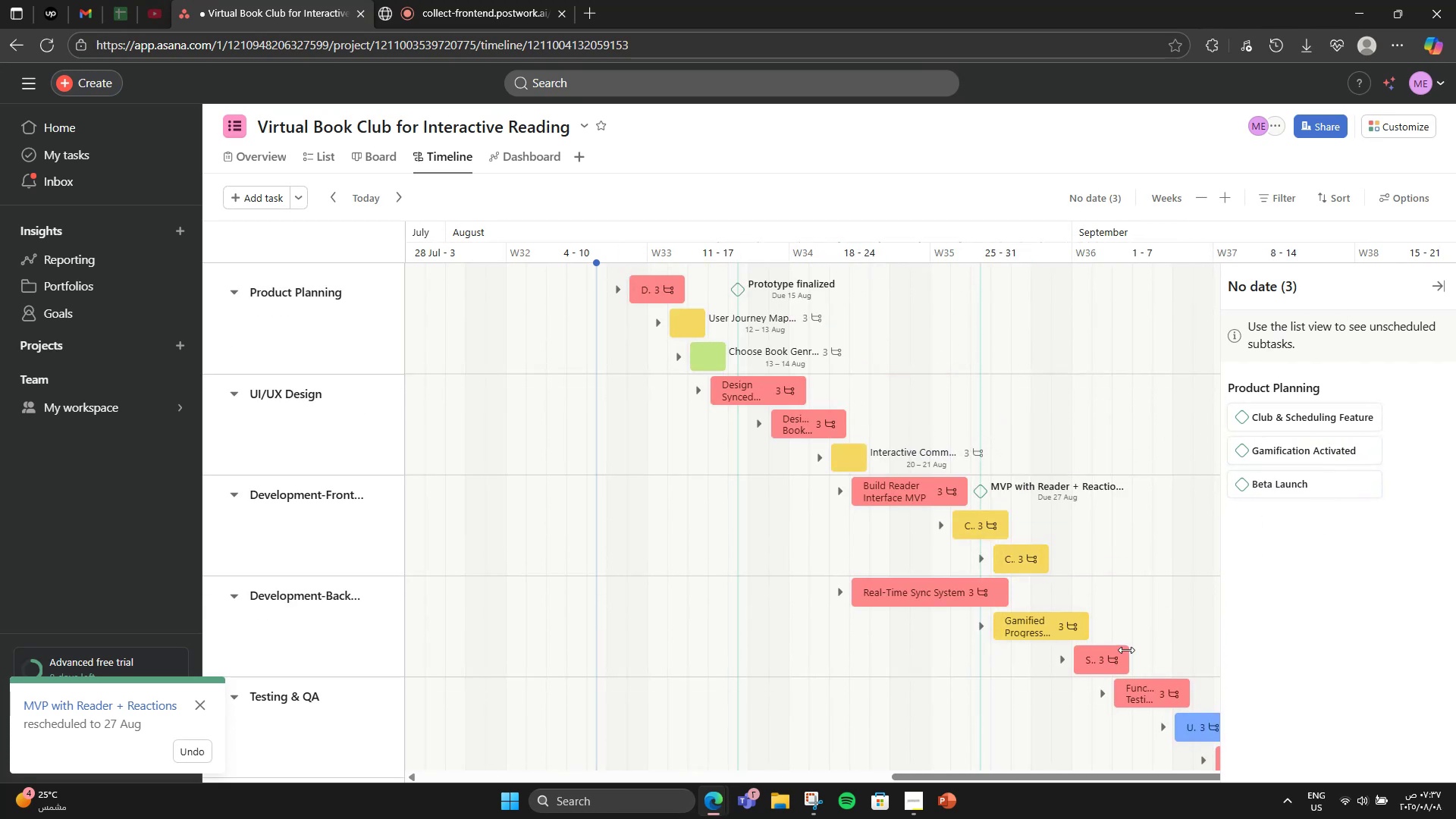 
left_click_drag(start_coordinate=[1062, 775], to_coordinate=[1121, 787])
 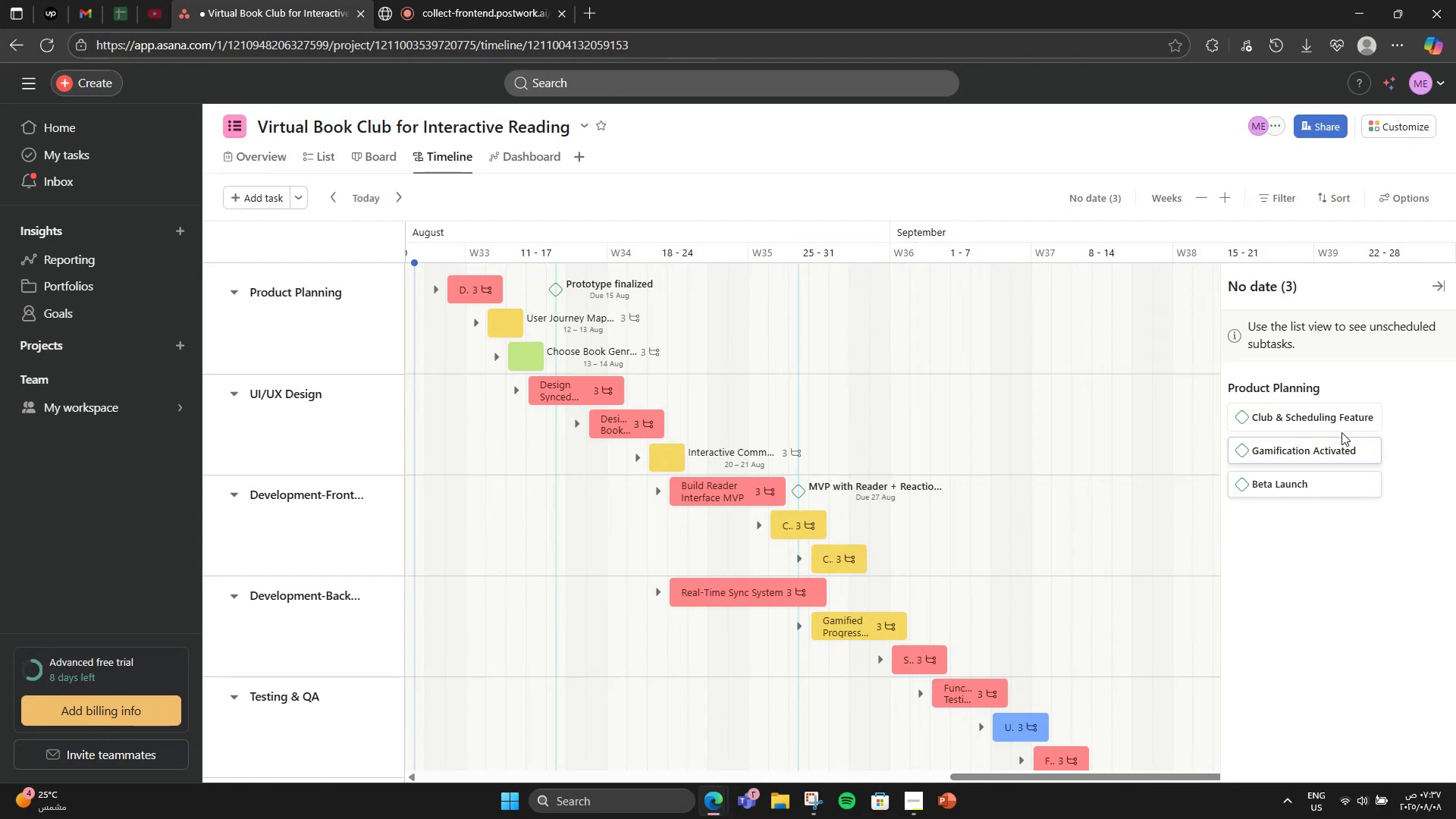 
left_click_drag(start_coordinate=[1329, 410], to_coordinate=[1044, 525])
 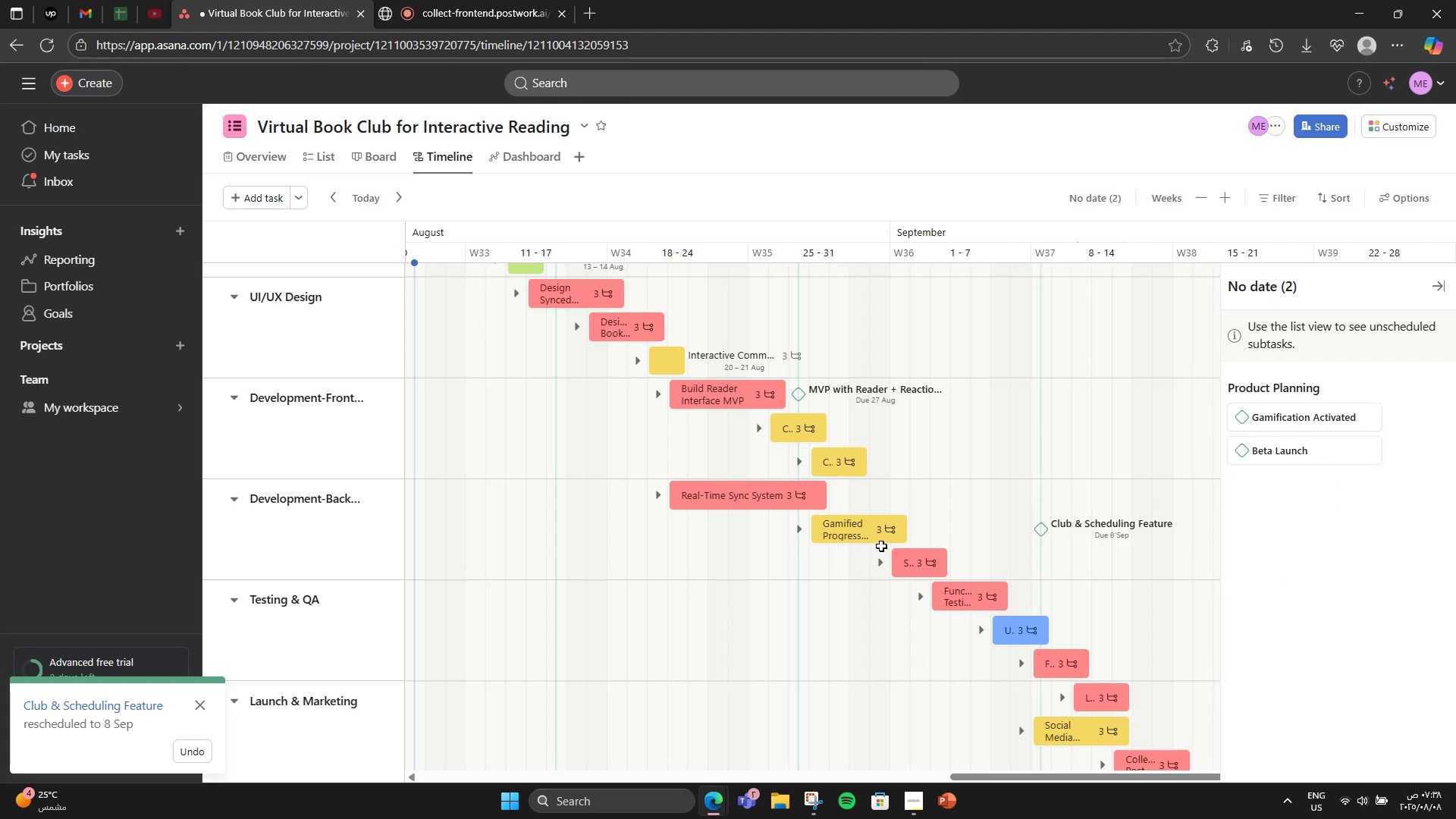 
left_click_drag(start_coordinate=[997, 773], to_coordinate=[1037, 781])
 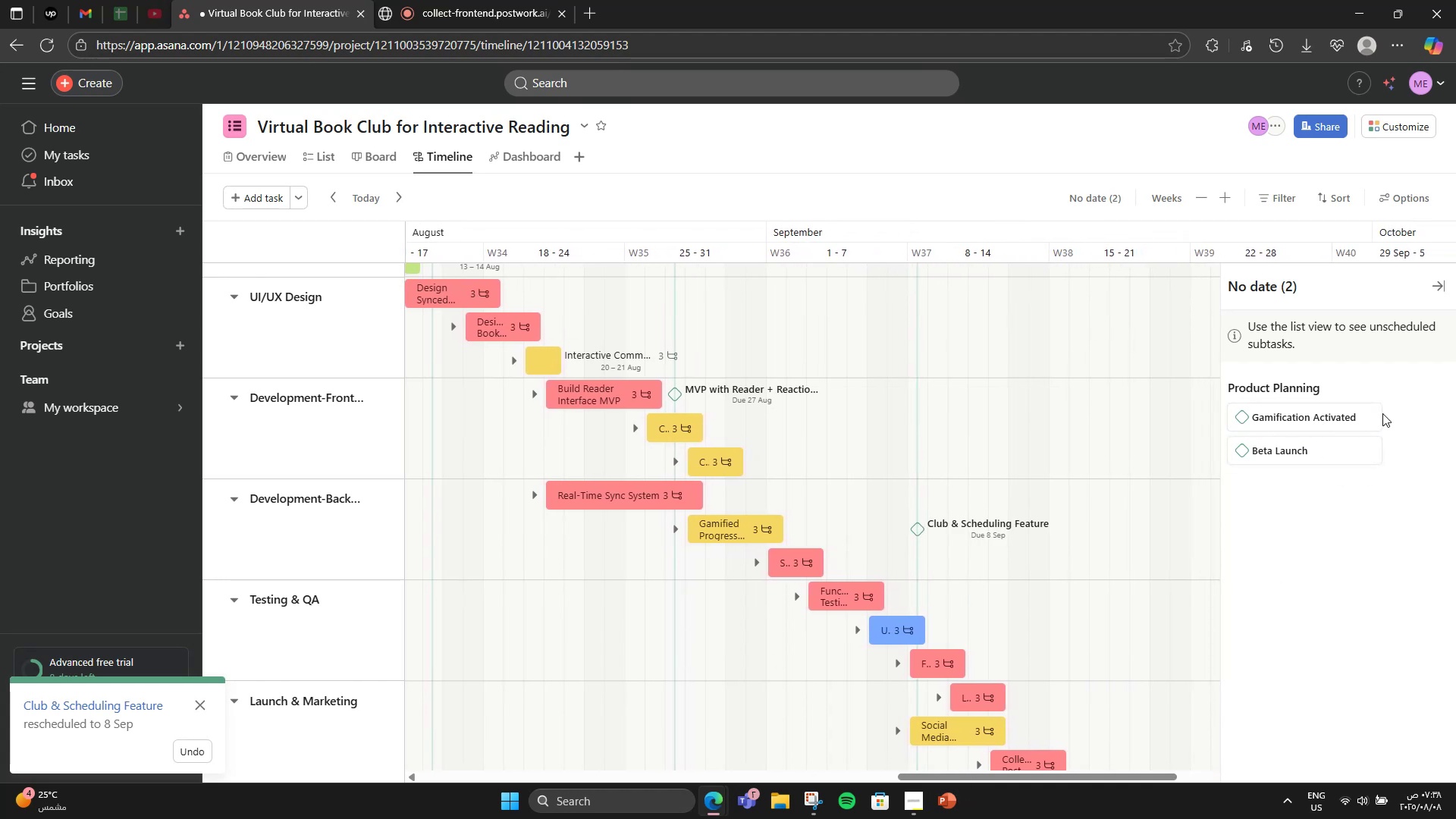 
left_click_drag(start_coordinate=[1339, 422], to_coordinate=[1040, 636])
 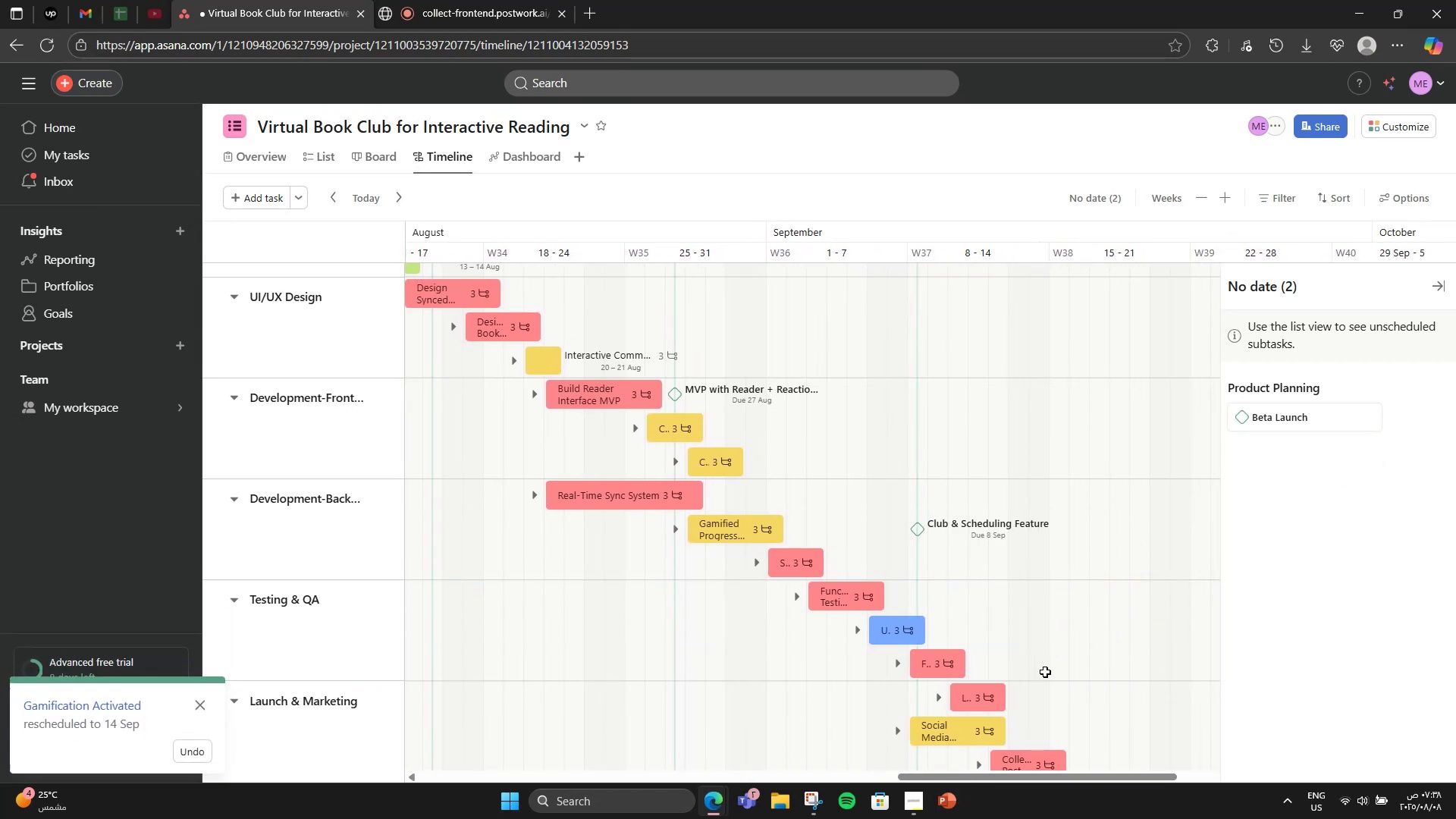 
scroll: coordinate [1048, 673], scroll_direction: down, amount: 3.0
 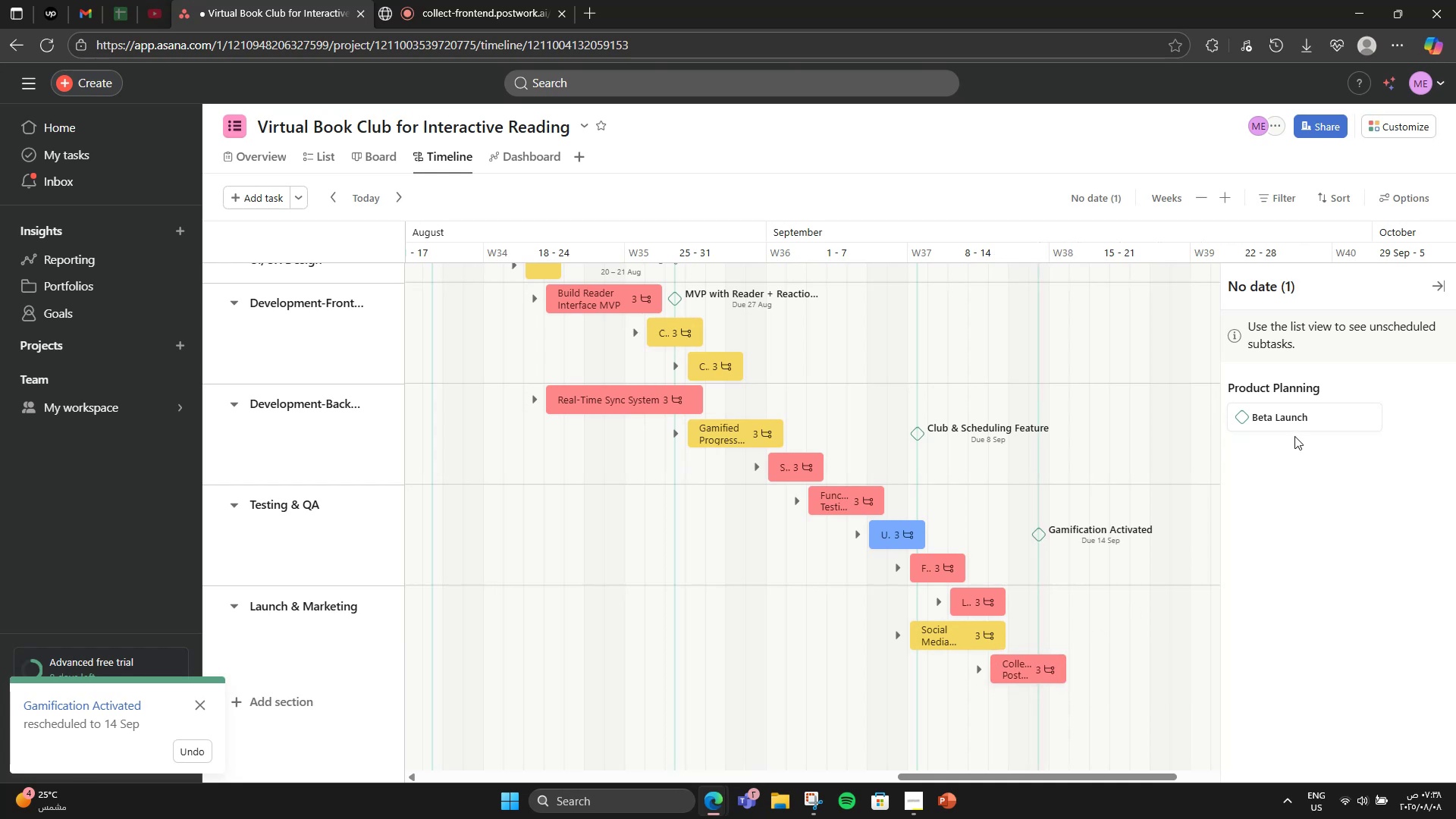 
left_click_drag(start_coordinate=[1294, 419], to_coordinate=[1083, 654])
 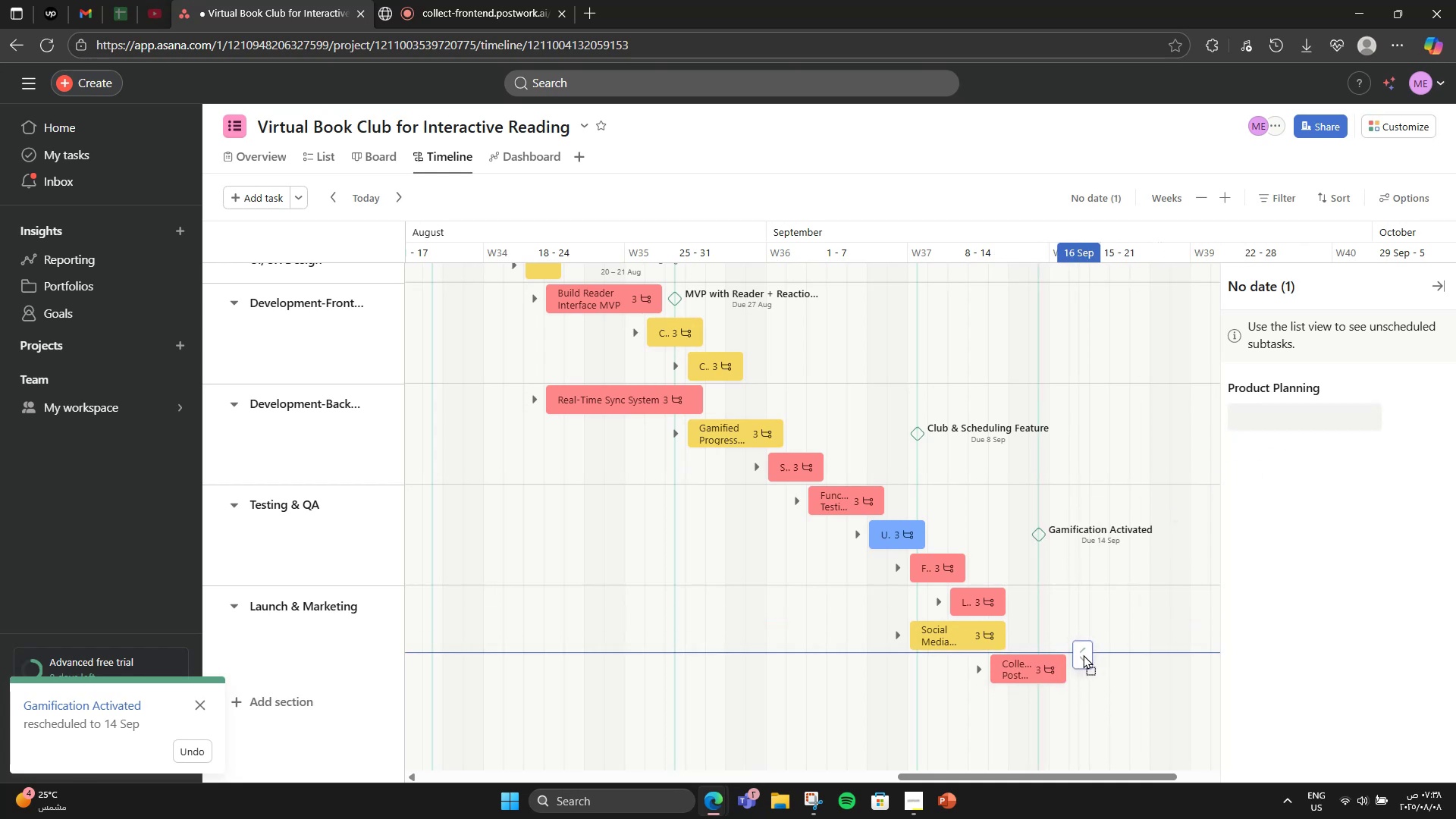 
left_click([1083, 654])
 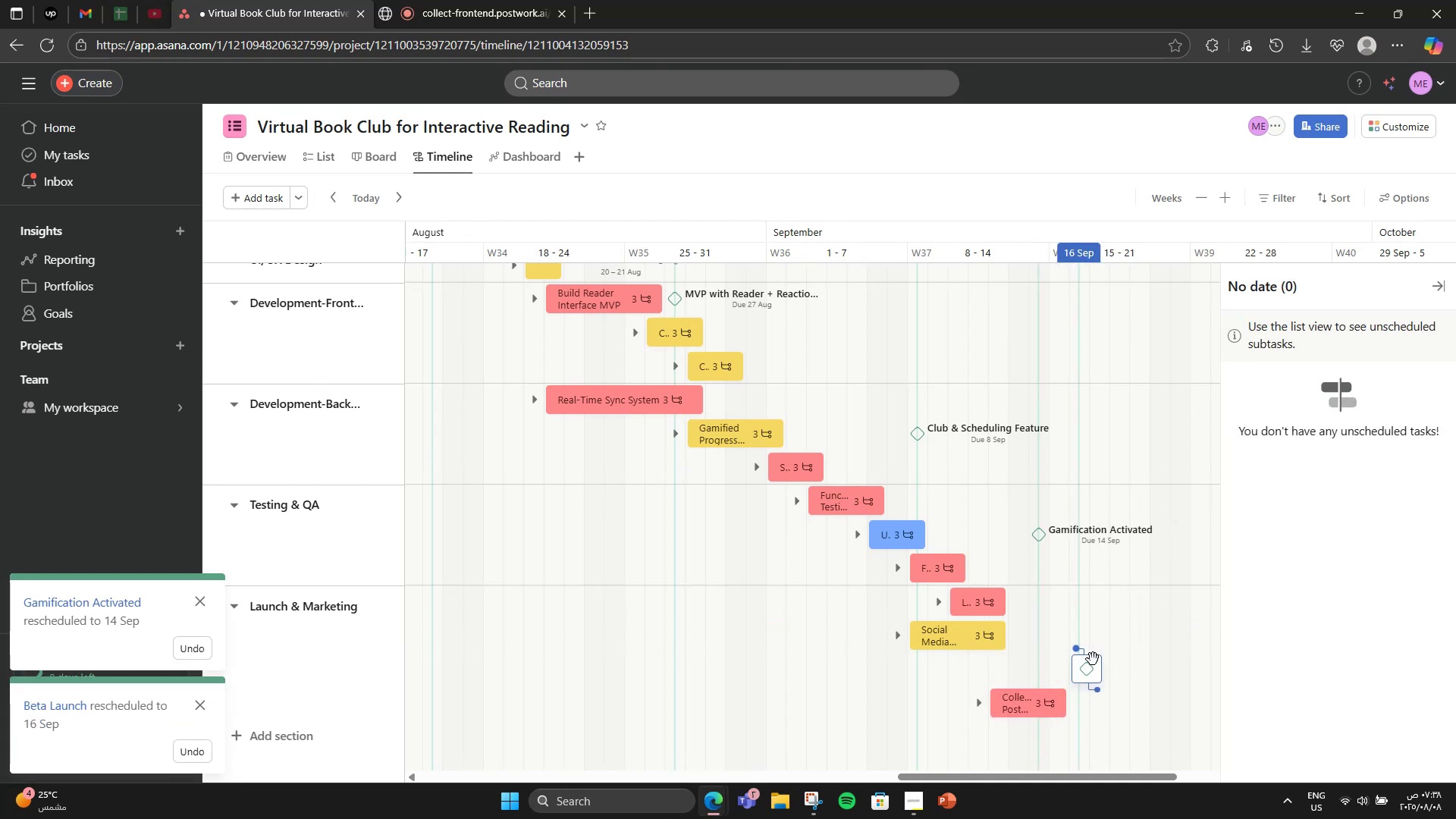 
left_click_drag(start_coordinate=[1092, 672], to_coordinate=[1103, 632])
 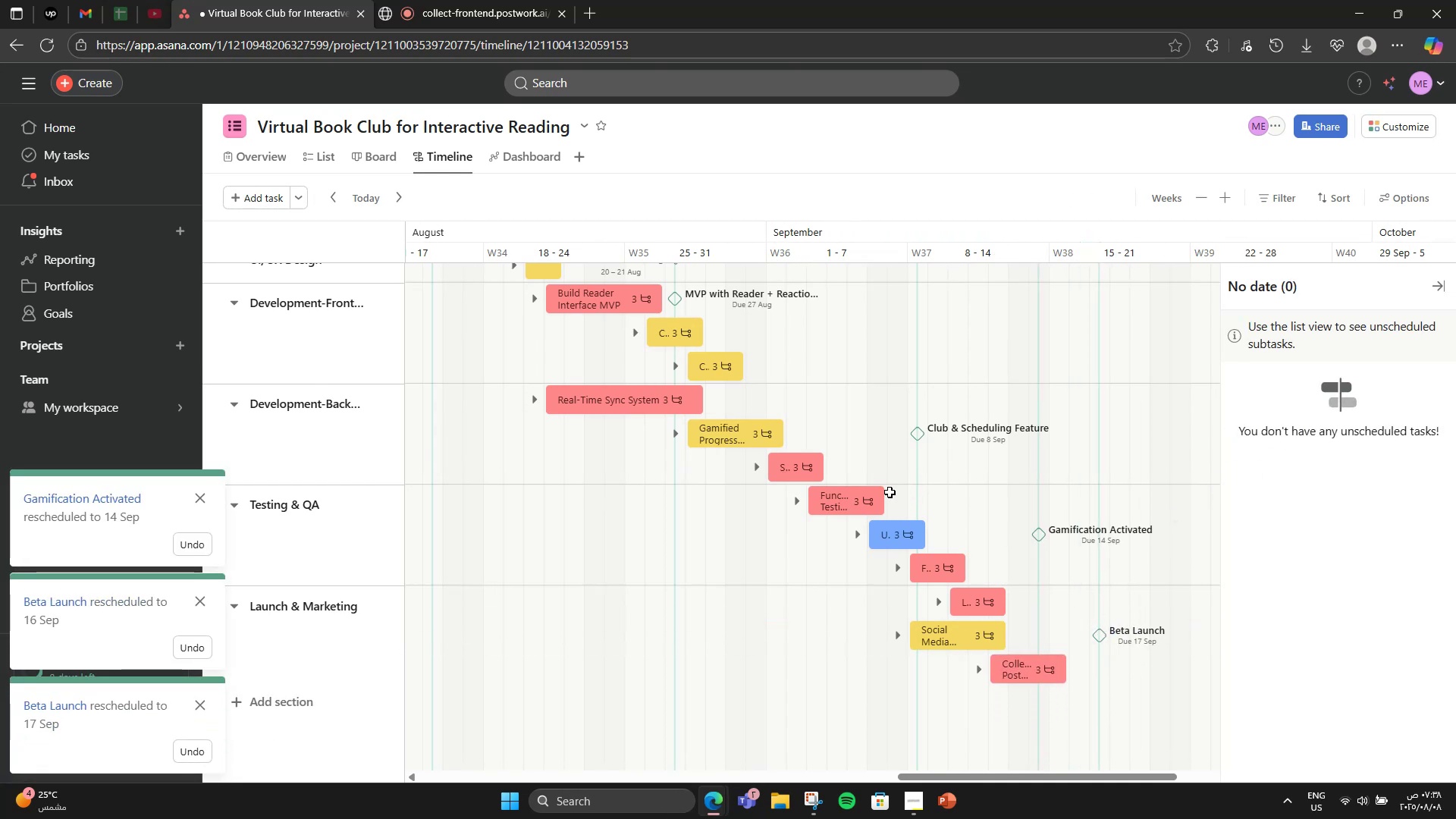 
scroll: coordinate [504, 310], scroll_direction: up, amount: 5.0
 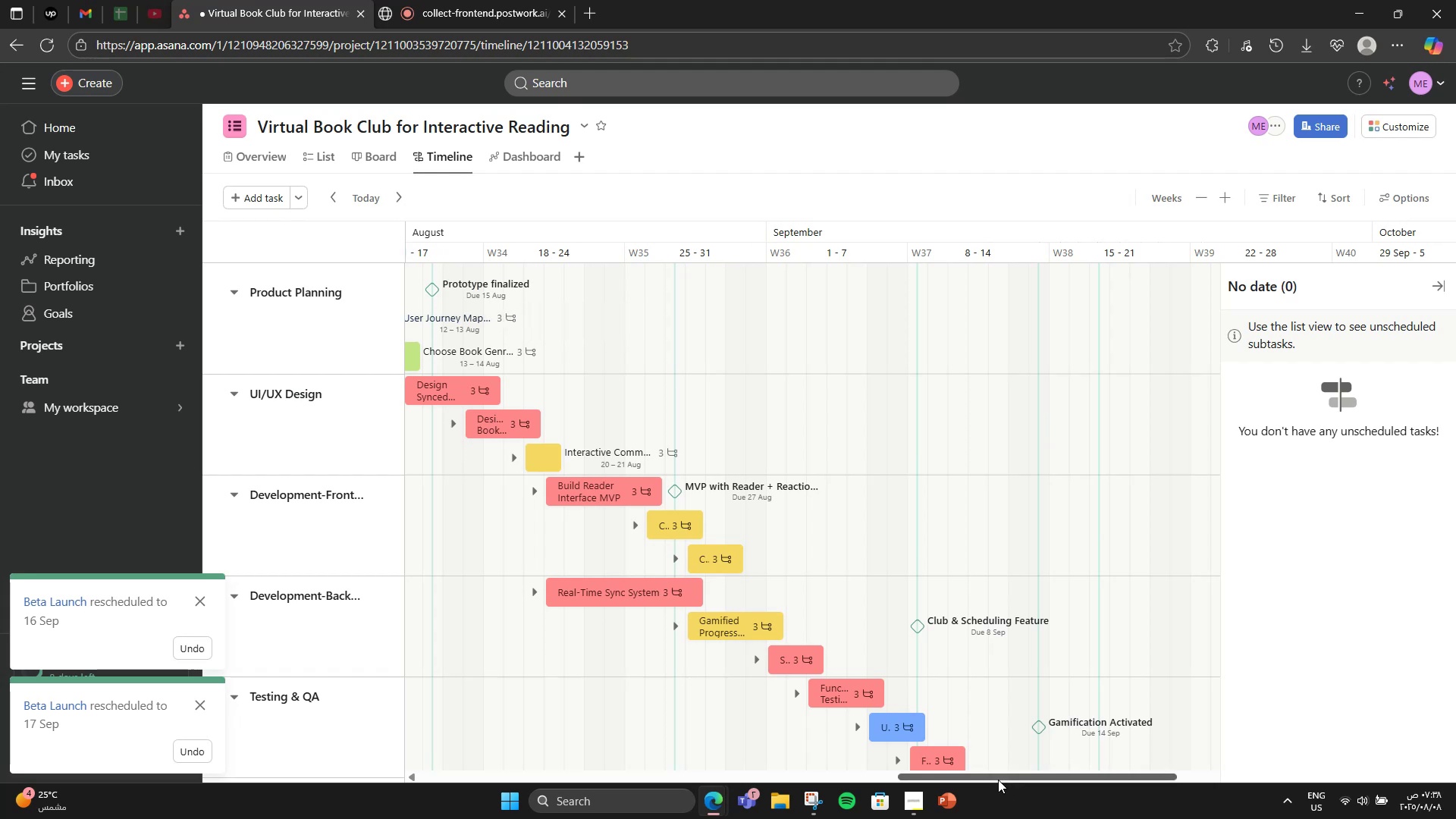 
left_click_drag(start_coordinate=[992, 777], to_coordinate=[810, 766])
 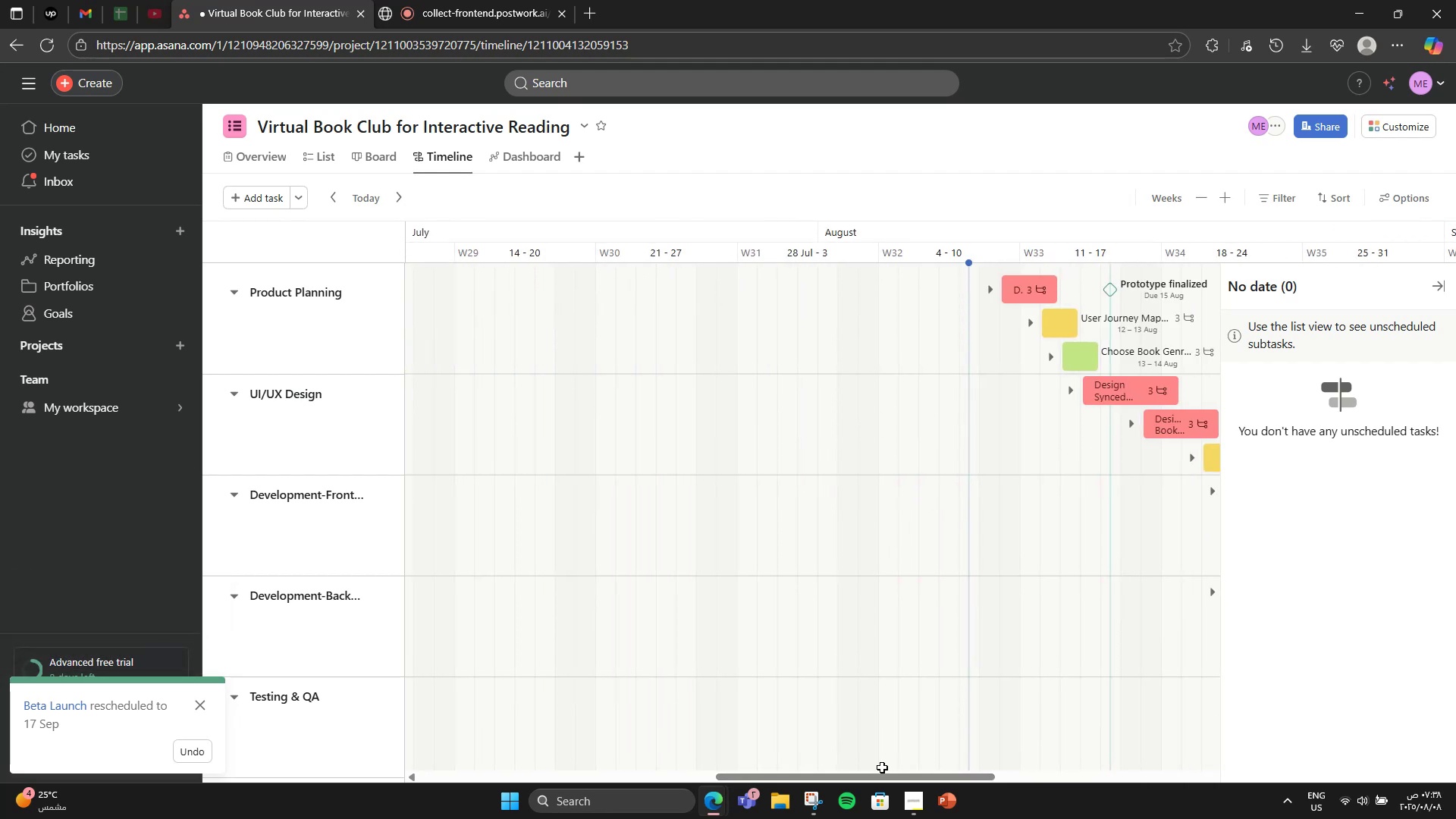 
left_click_drag(start_coordinate=[893, 777], to_coordinate=[934, 785])
 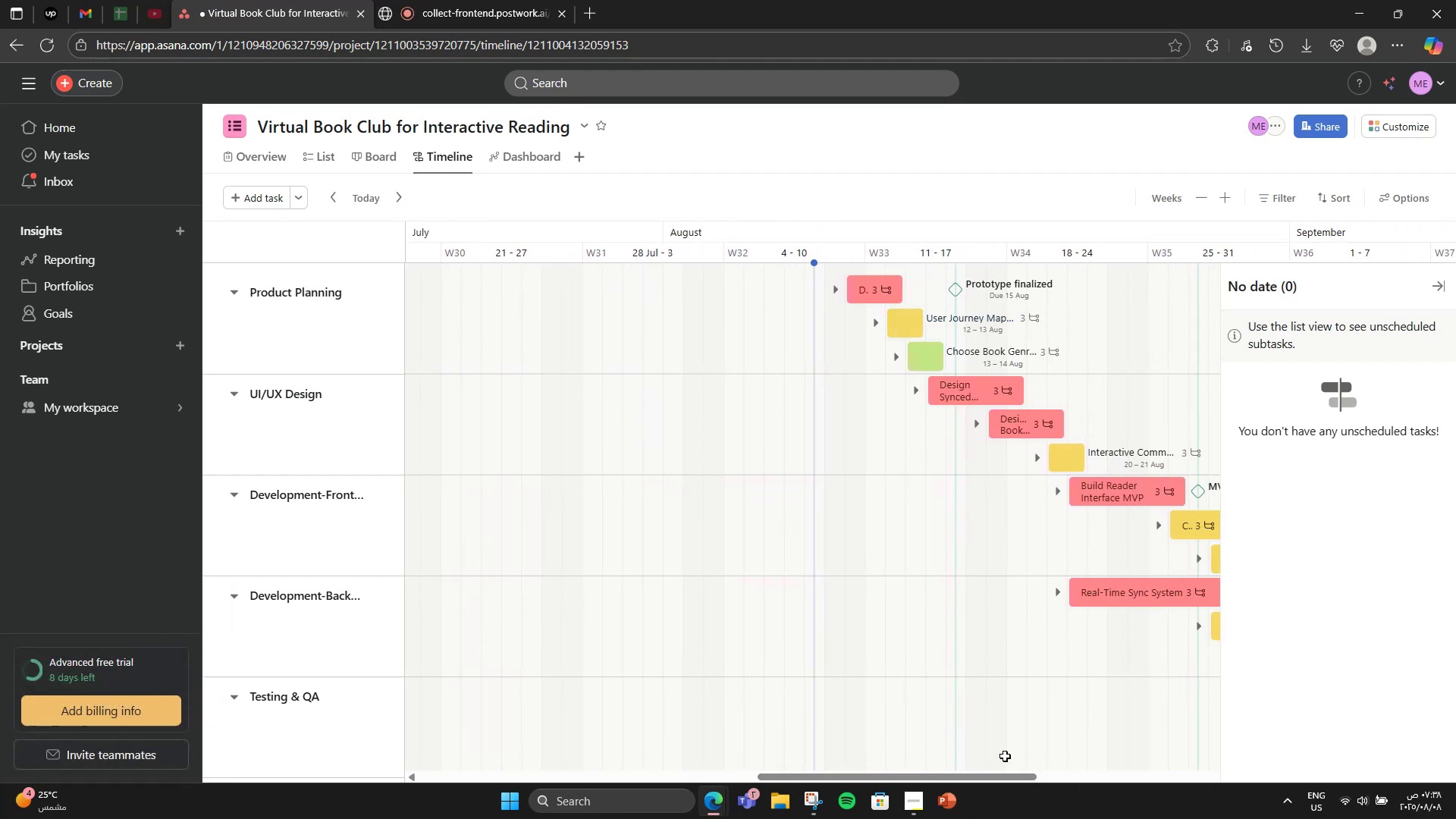 
left_click_drag(start_coordinate=[1009, 774], to_coordinate=[1026, 779])
 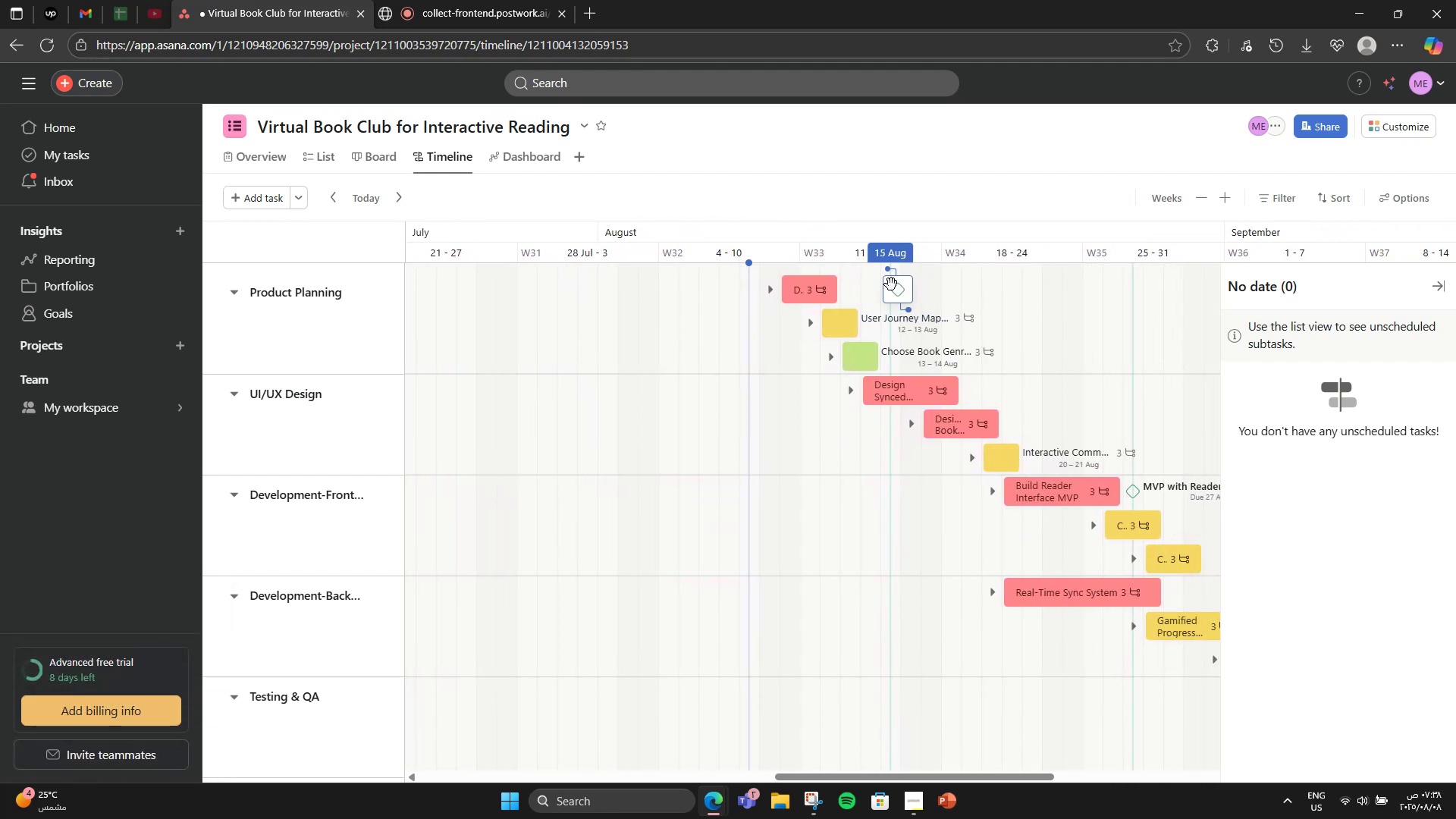 
left_click_drag(start_coordinate=[893, 285], to_coordinate=[952, 306])
 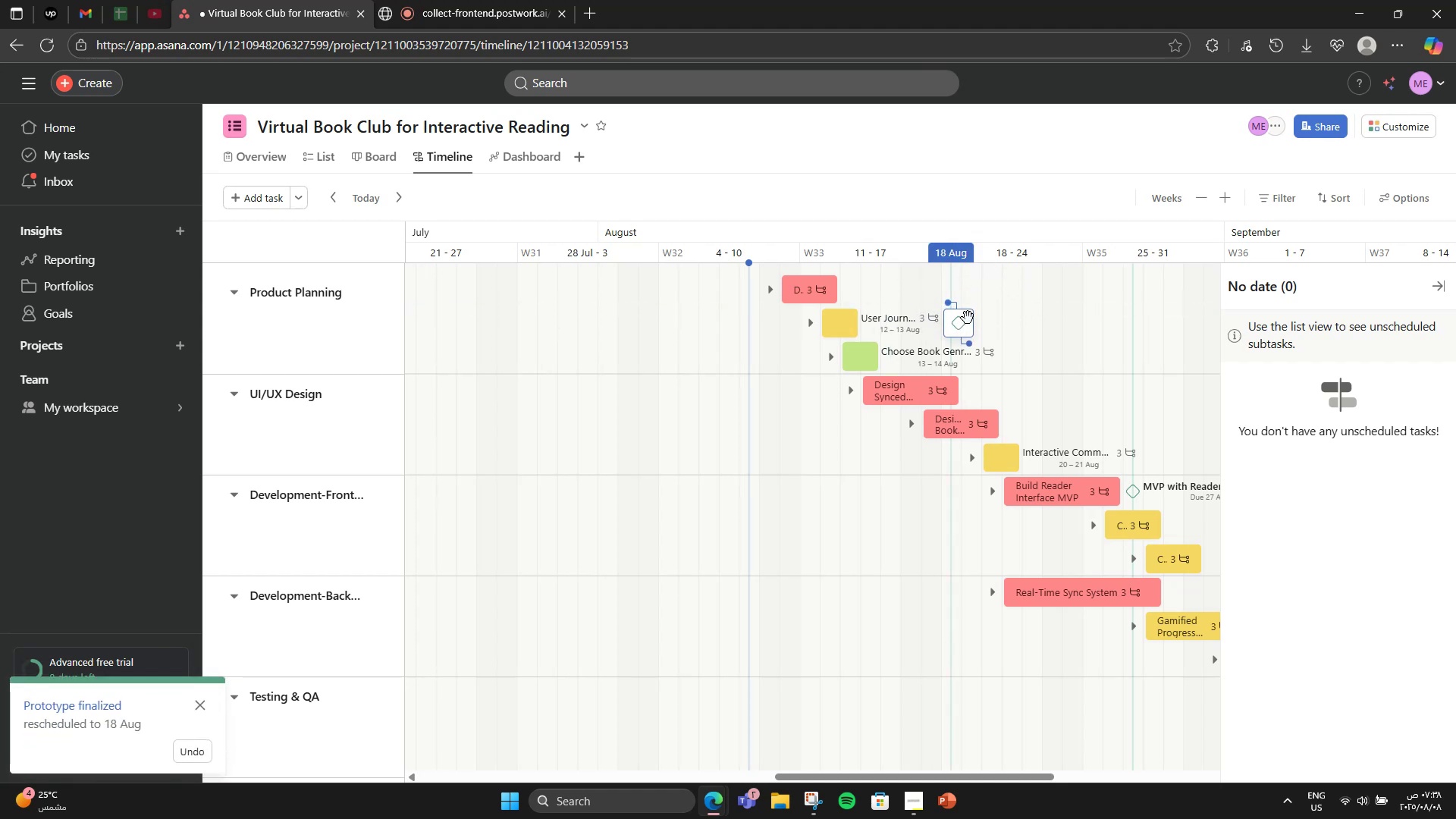 
left_click_drag(start_coordinate=[968, 318], to_coordinate=[954, 306])
 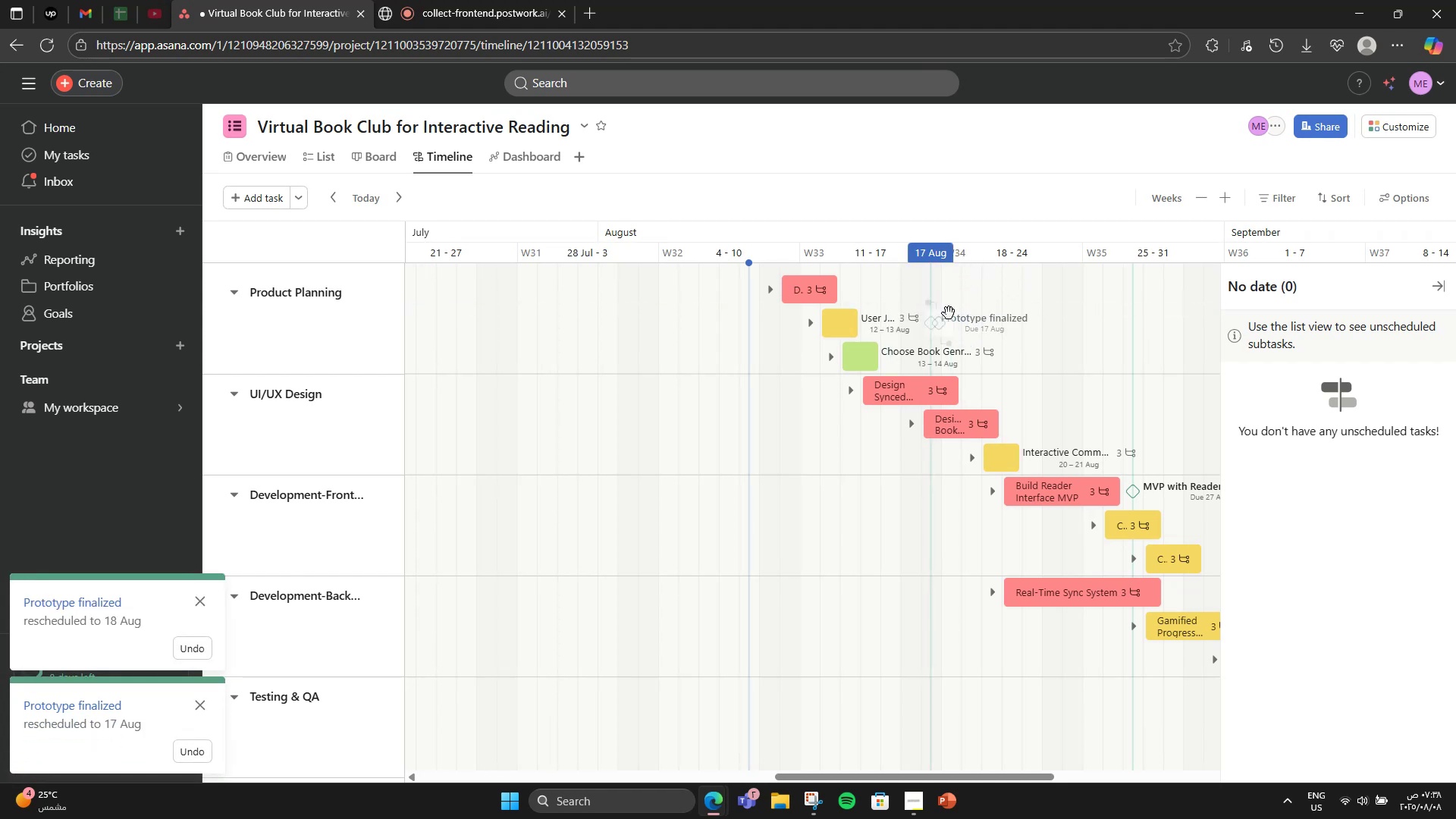 
left_click_drag(start_coordinate=[945, 321], to_coordinate=[954, 303])
 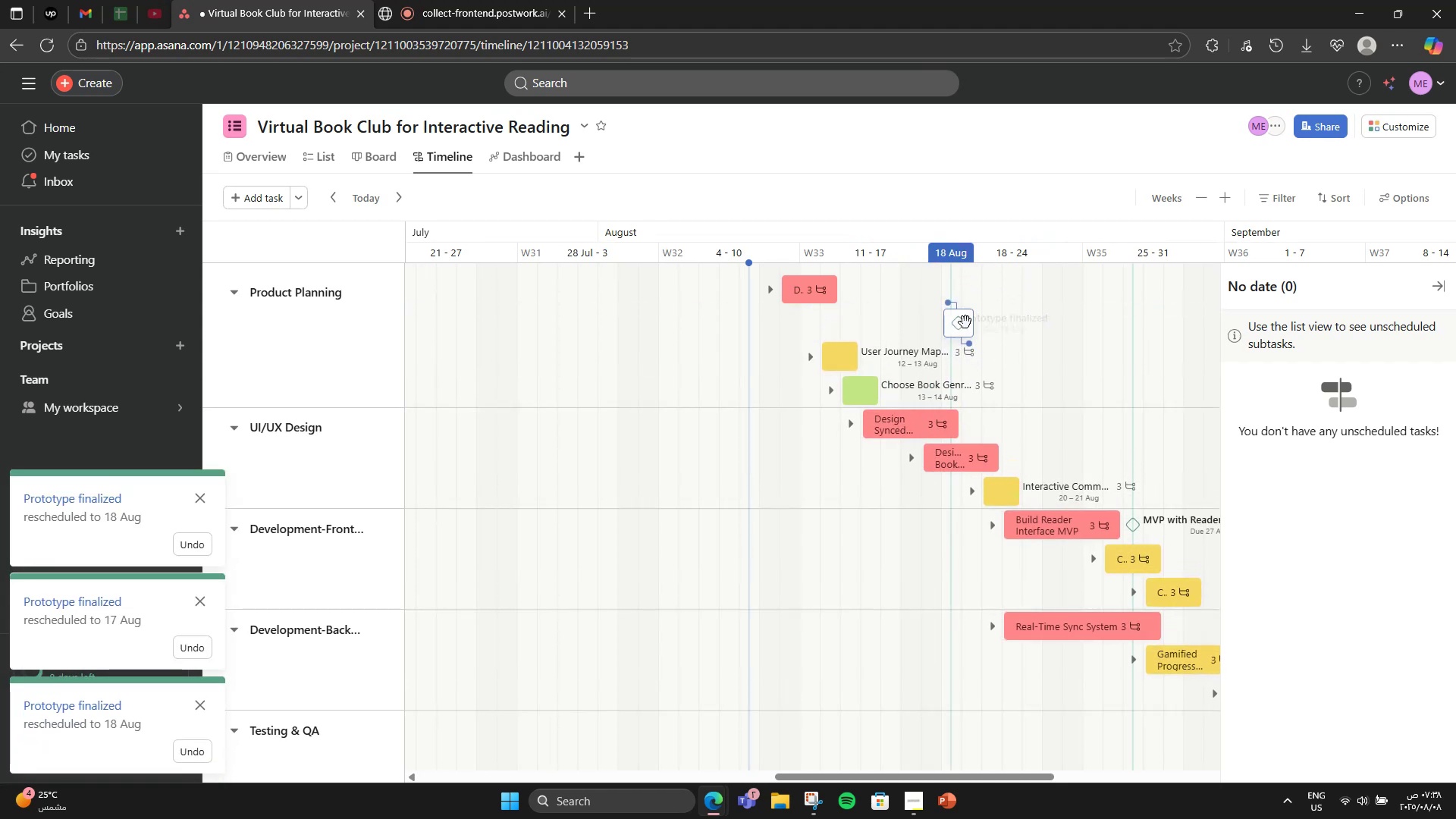 
left_click_drag(start_coordinate=[962, 325], to_coordinate=[999, 327])
 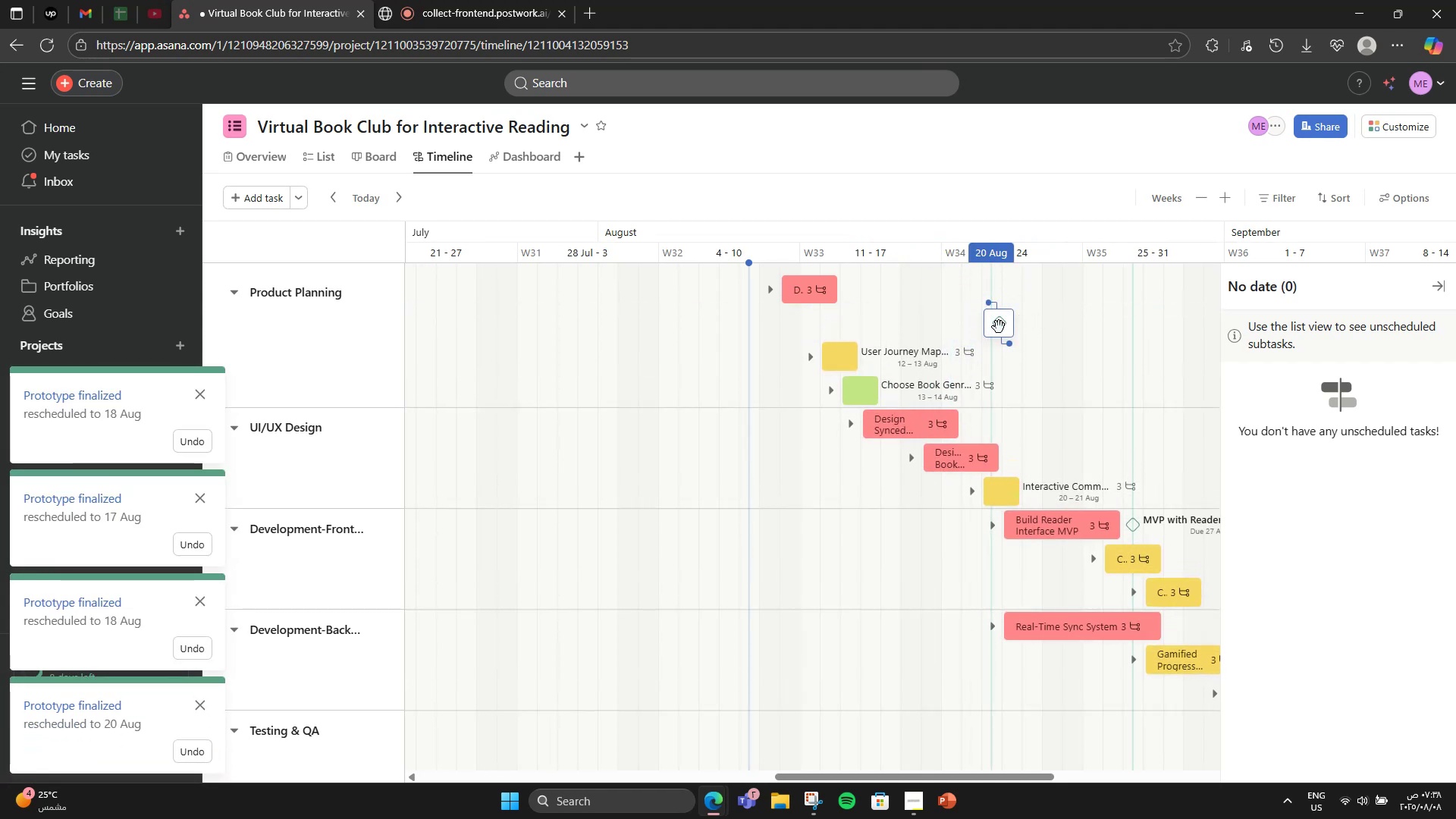 
left_click_drag(start_coordinate=[999, 327], to_coordinate=[1021, 343])
 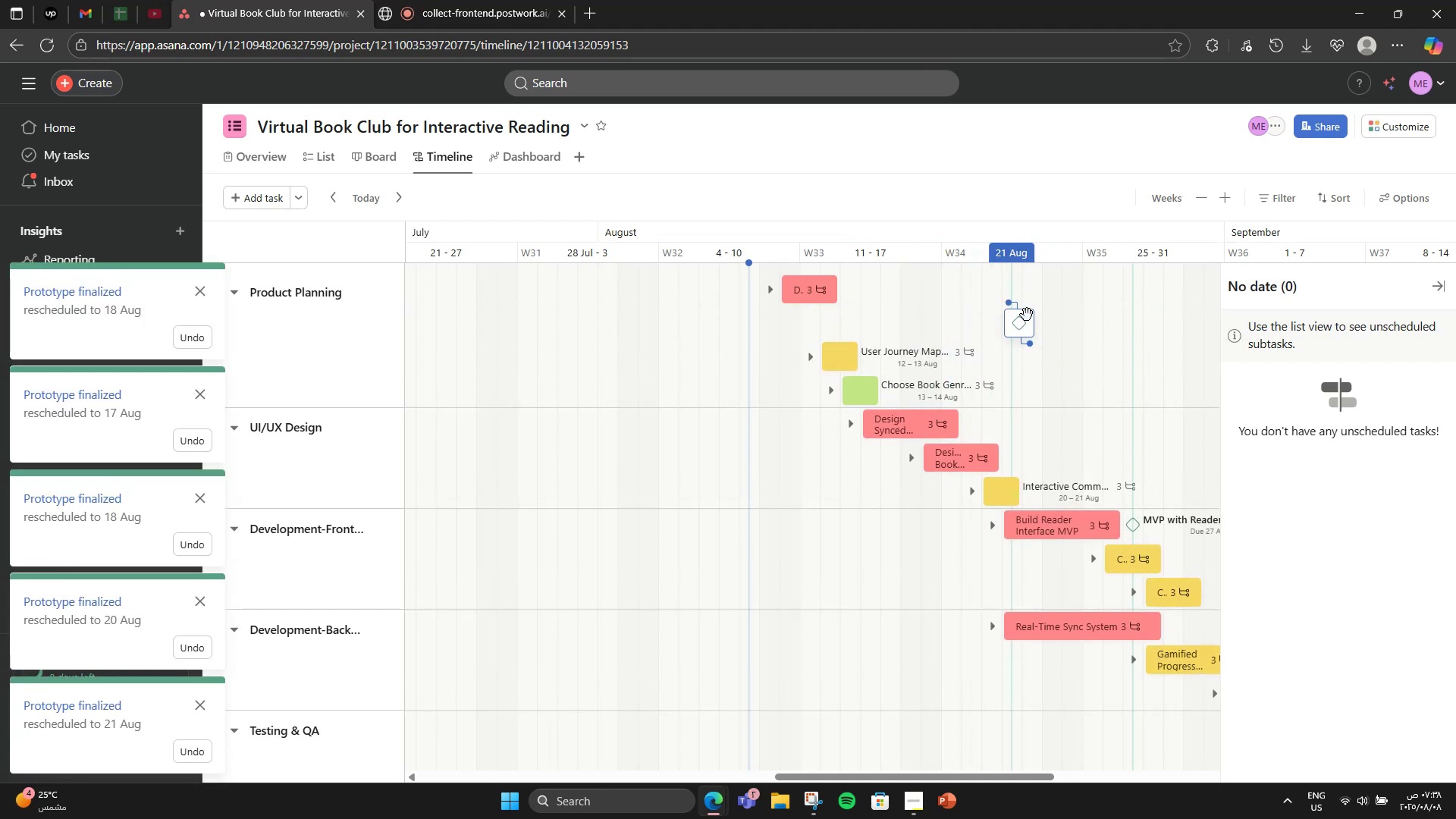 
left_click_drag(start_coordinate=[1021, 318], to_coordinate=[1022, 349])
 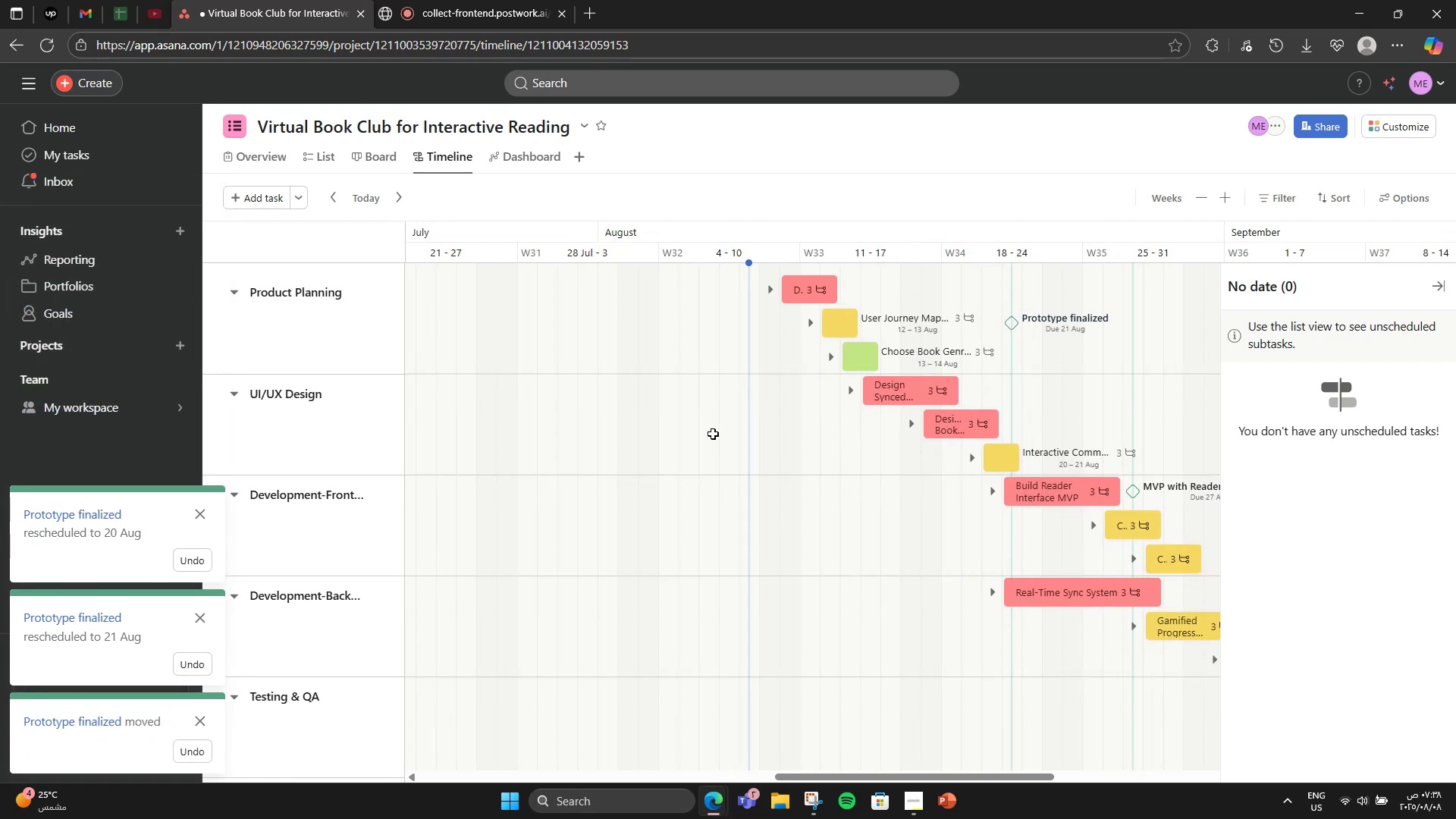 
wait(6.07)
 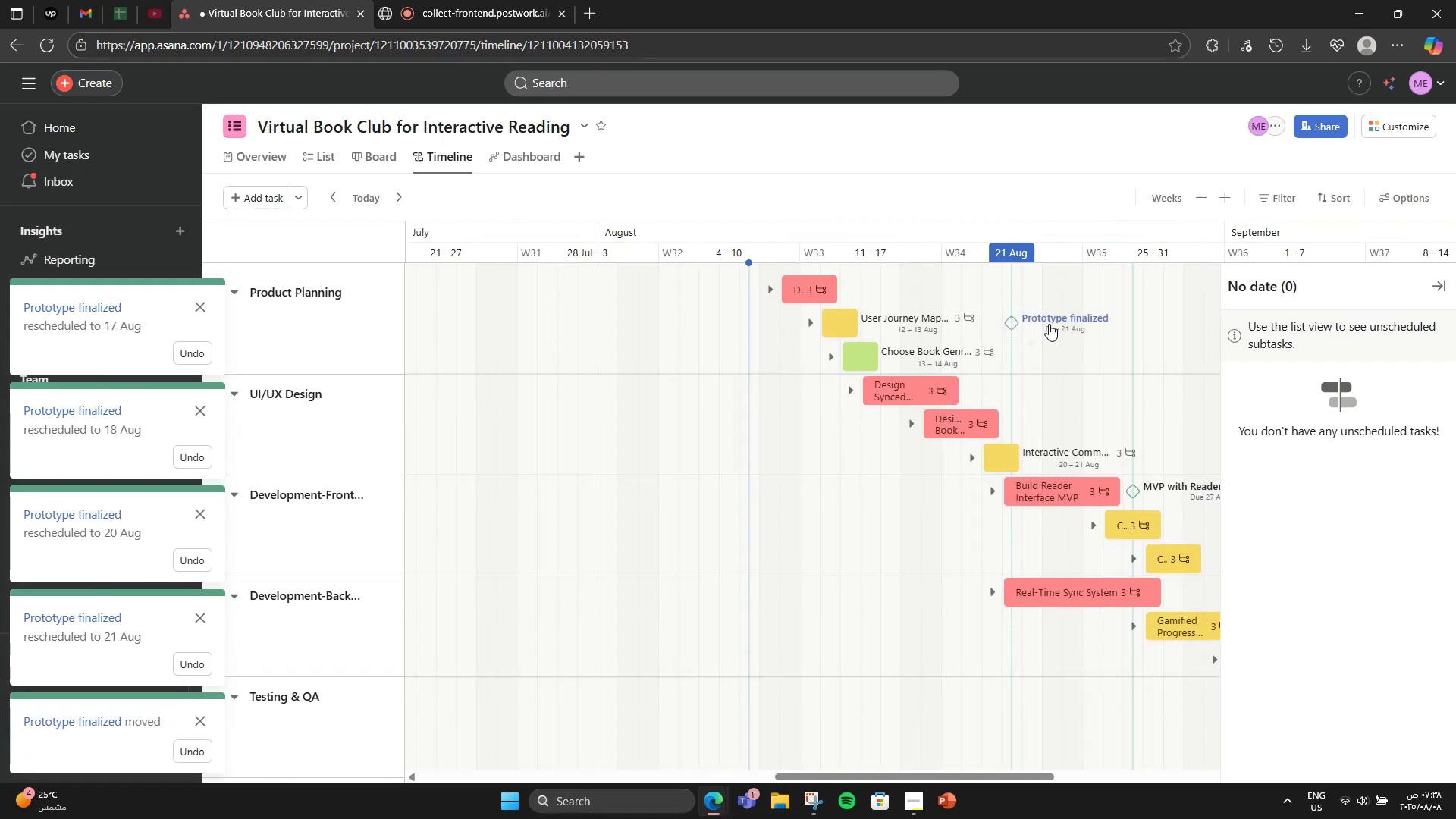 
left_click_drag(start_coordinate=[989, 773], to_coordinate=[1060, 775])
 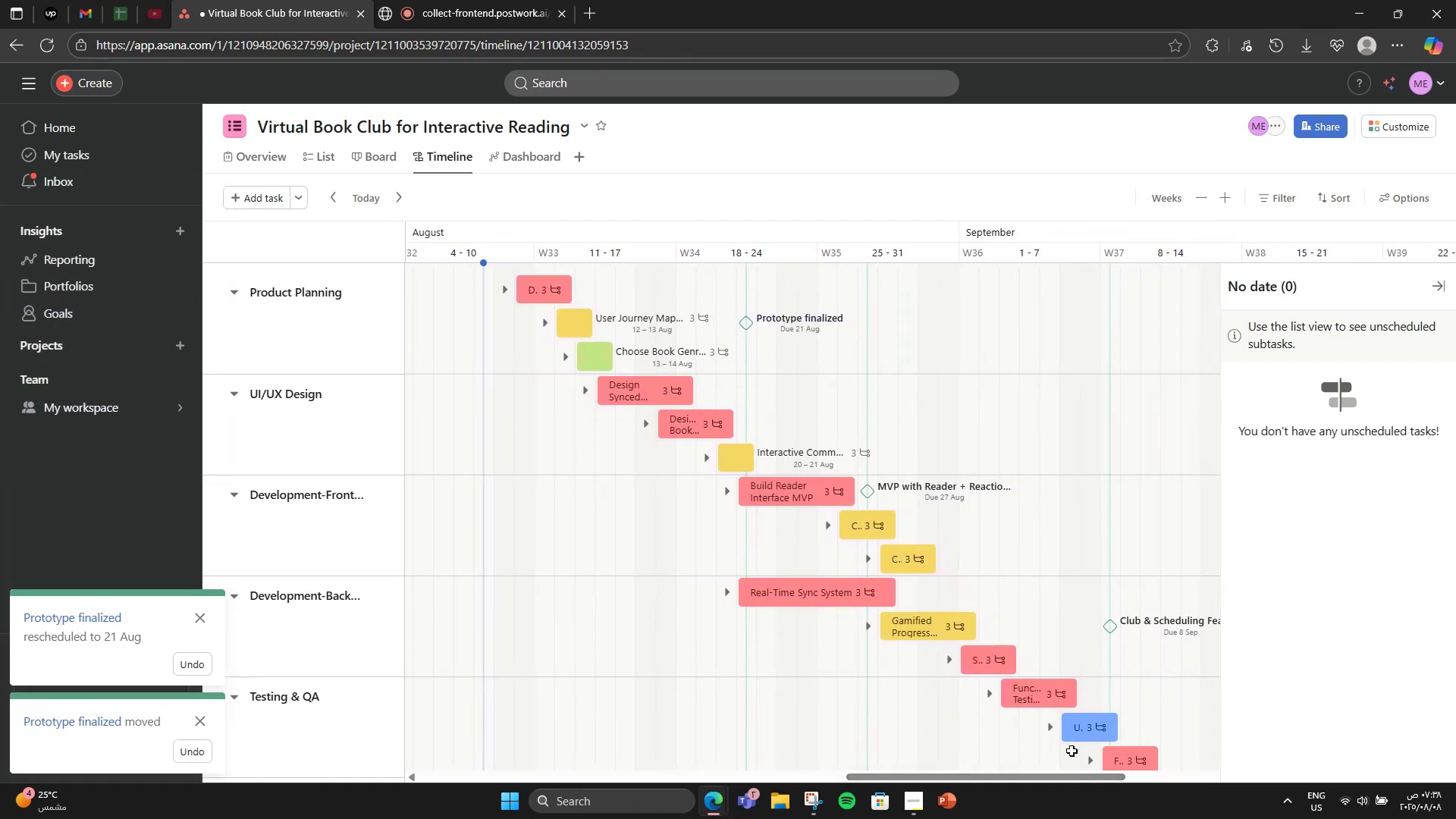 
scroll: coordinate [1099, 588], scroll_direction: down, amount: 4.0
 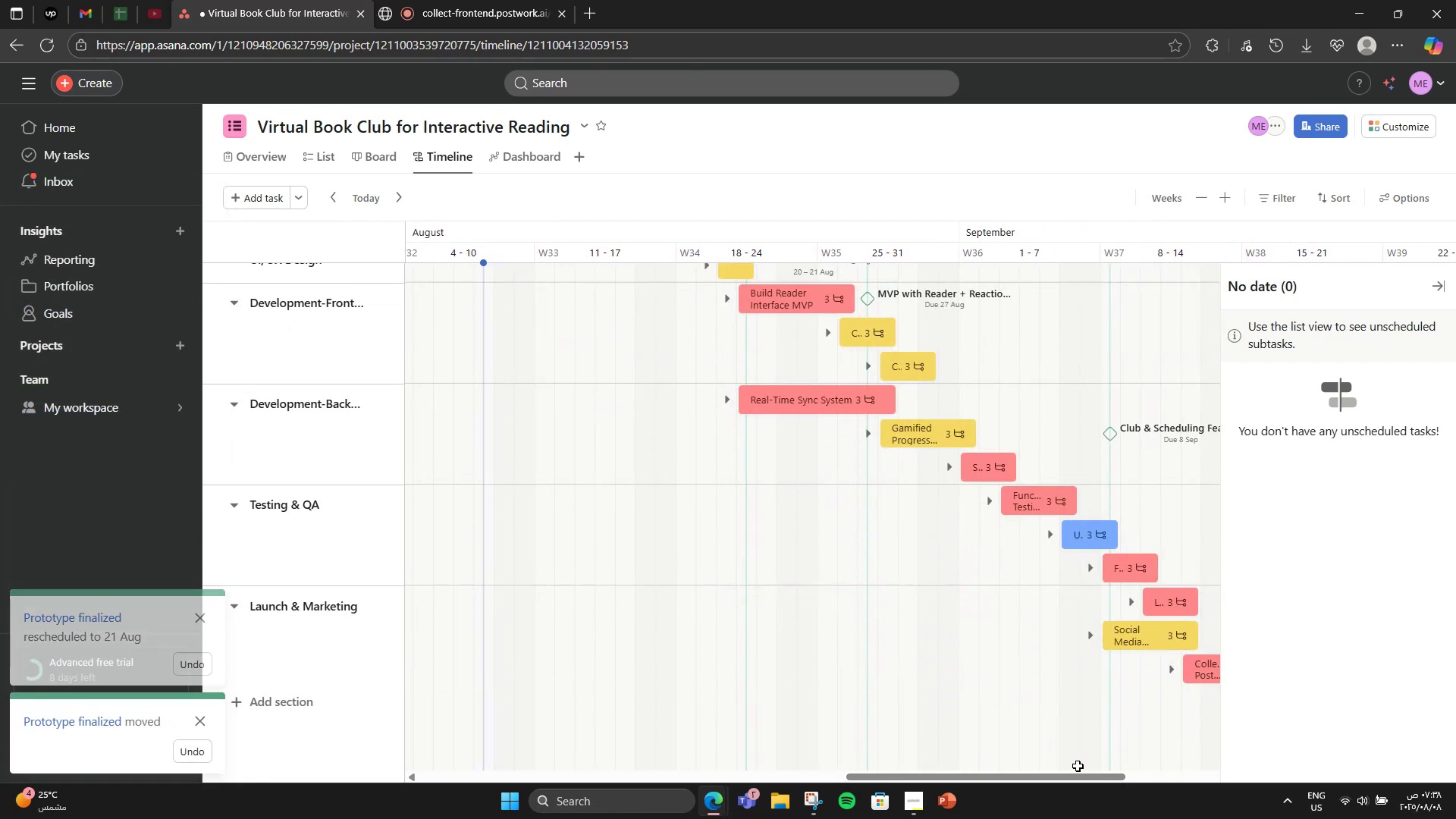 
left_click_drag(start_coordinate=[1081, 779], to_coordinate=[1179, 791])
 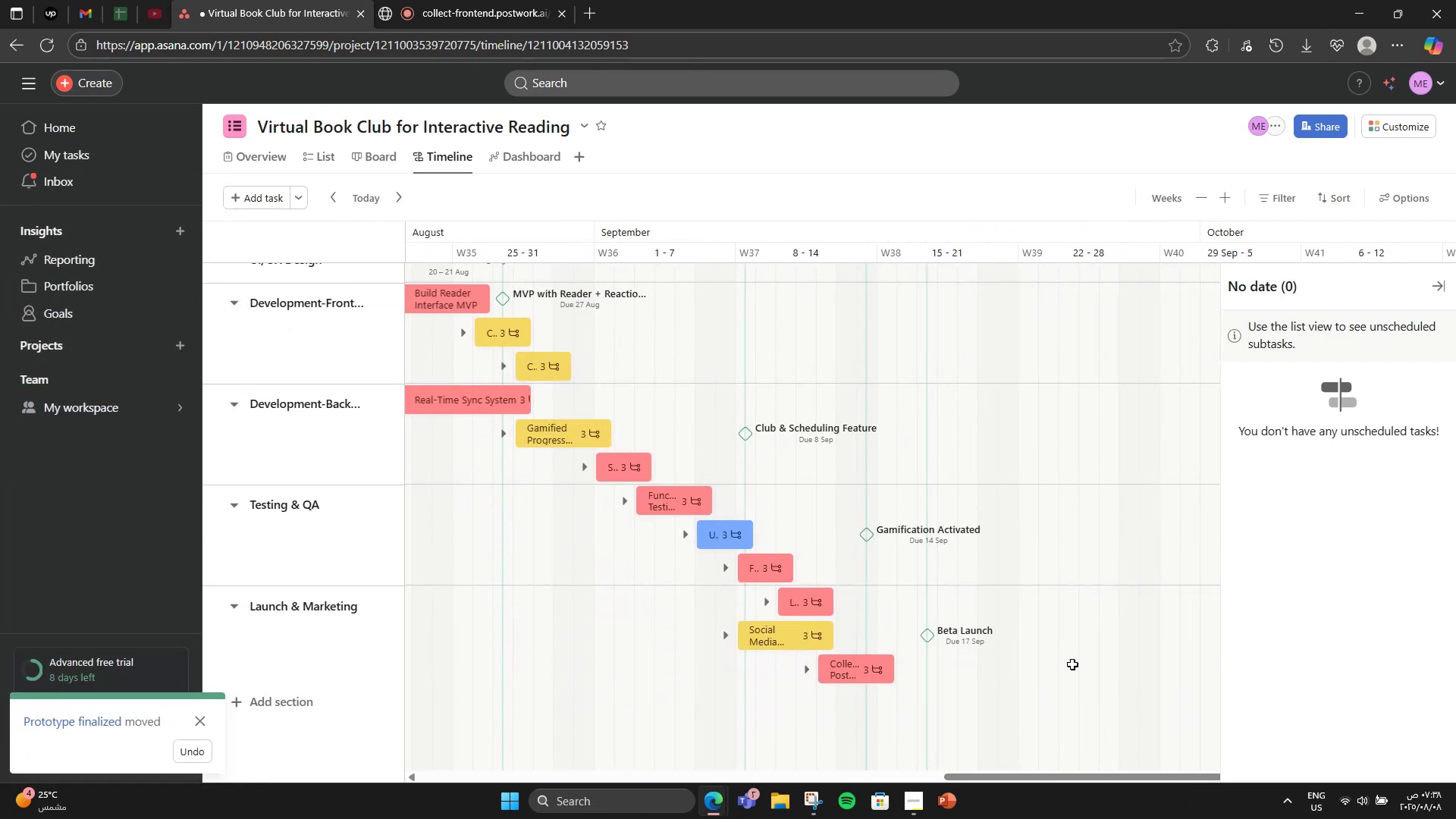 
scroll: coordinate [687, 539], scroll_direction: up, amount: 4.0
 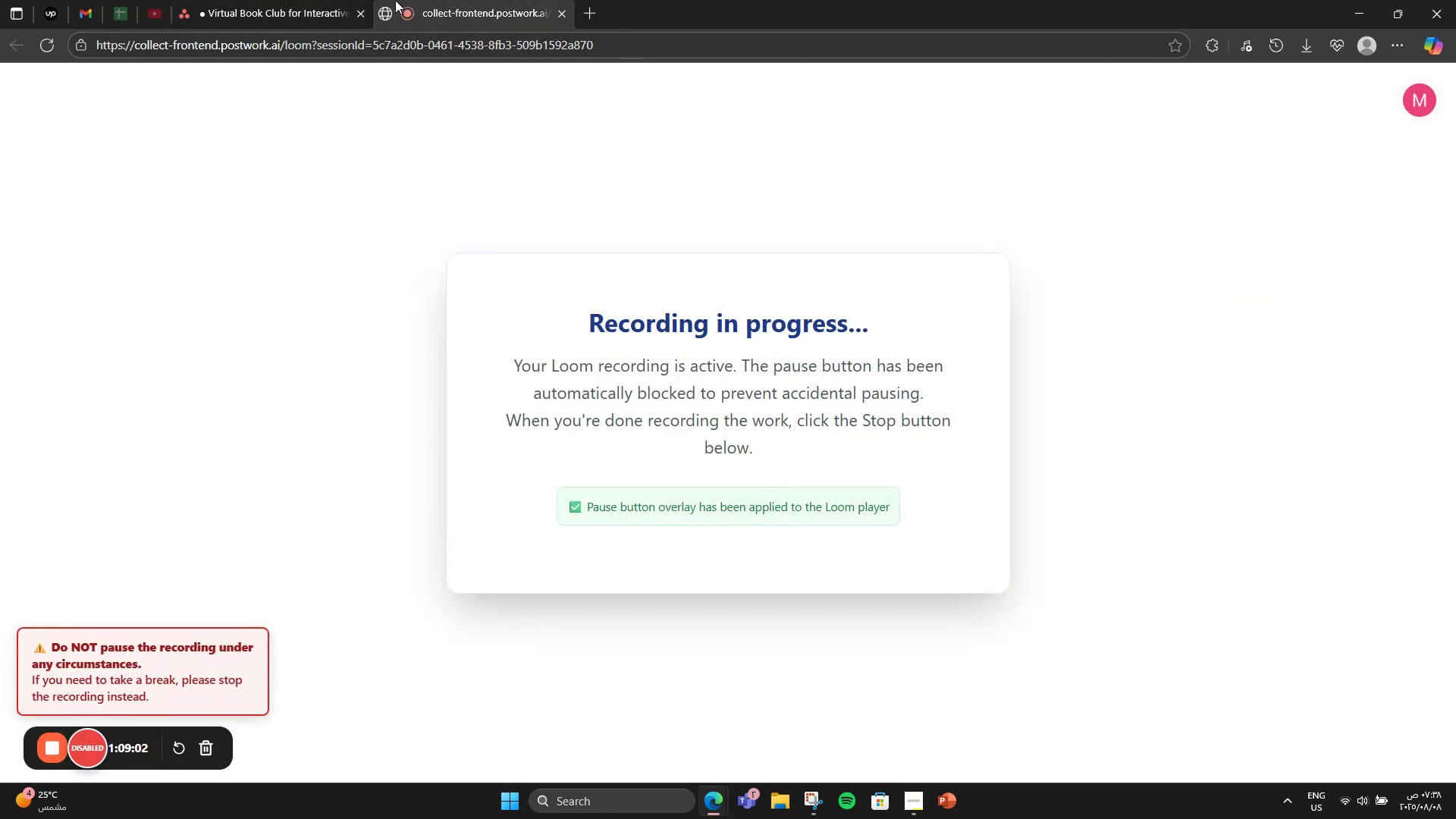 
left_click([268, 0])
 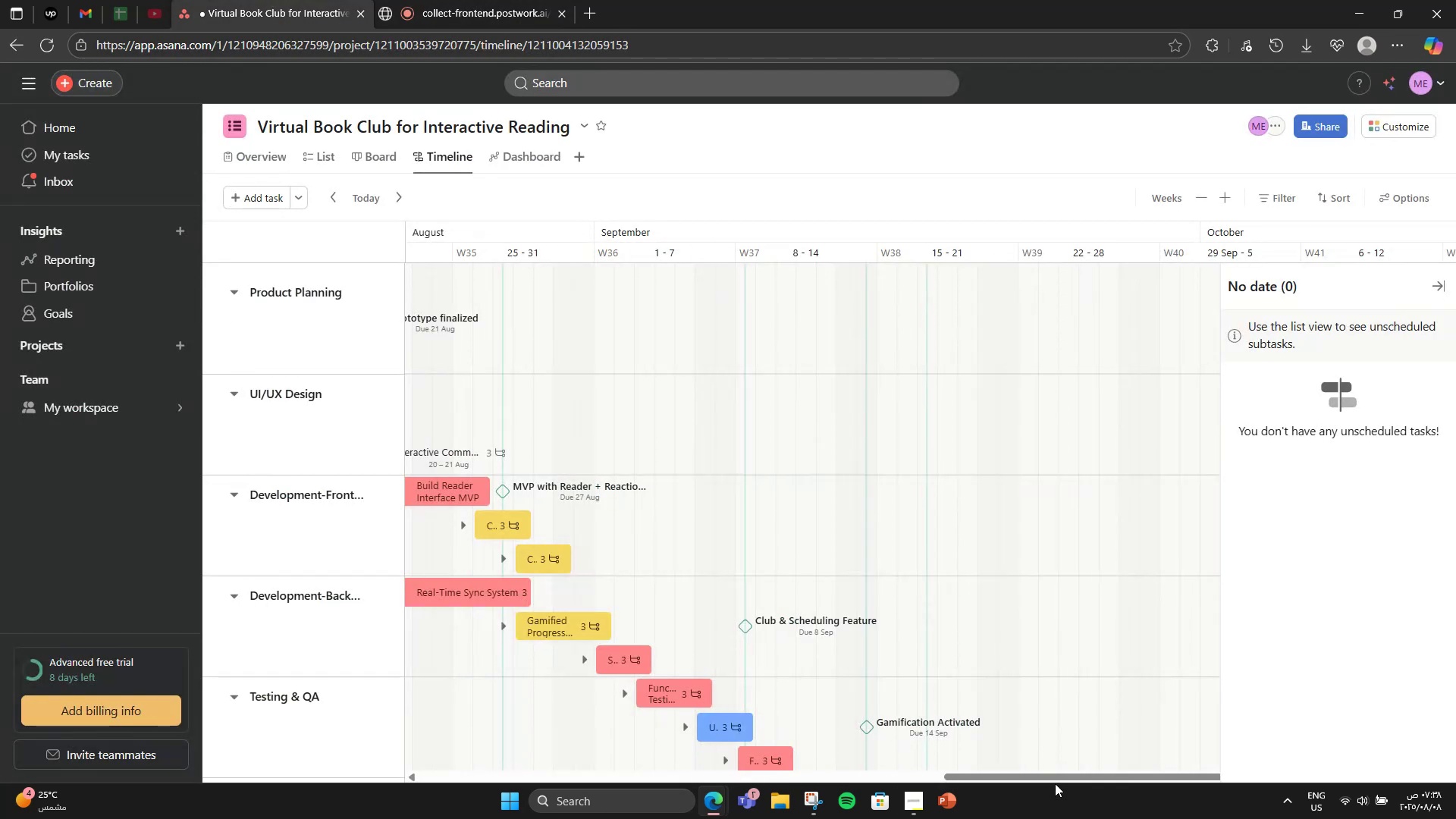 
left_click_drag(start_coordinate=[1045, 777], to_coordinate=[1003, 775])
 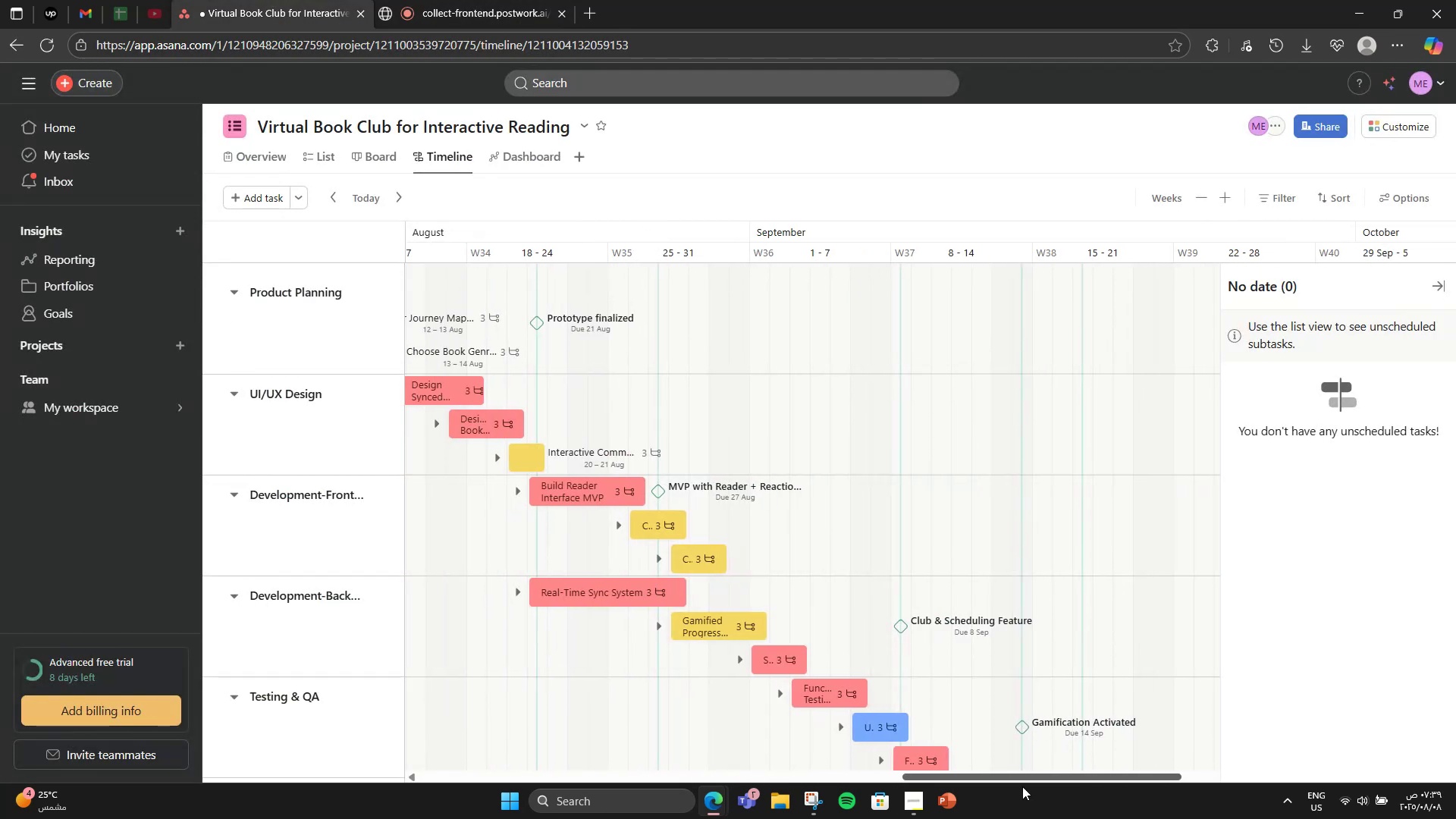 
wait(5.37)
 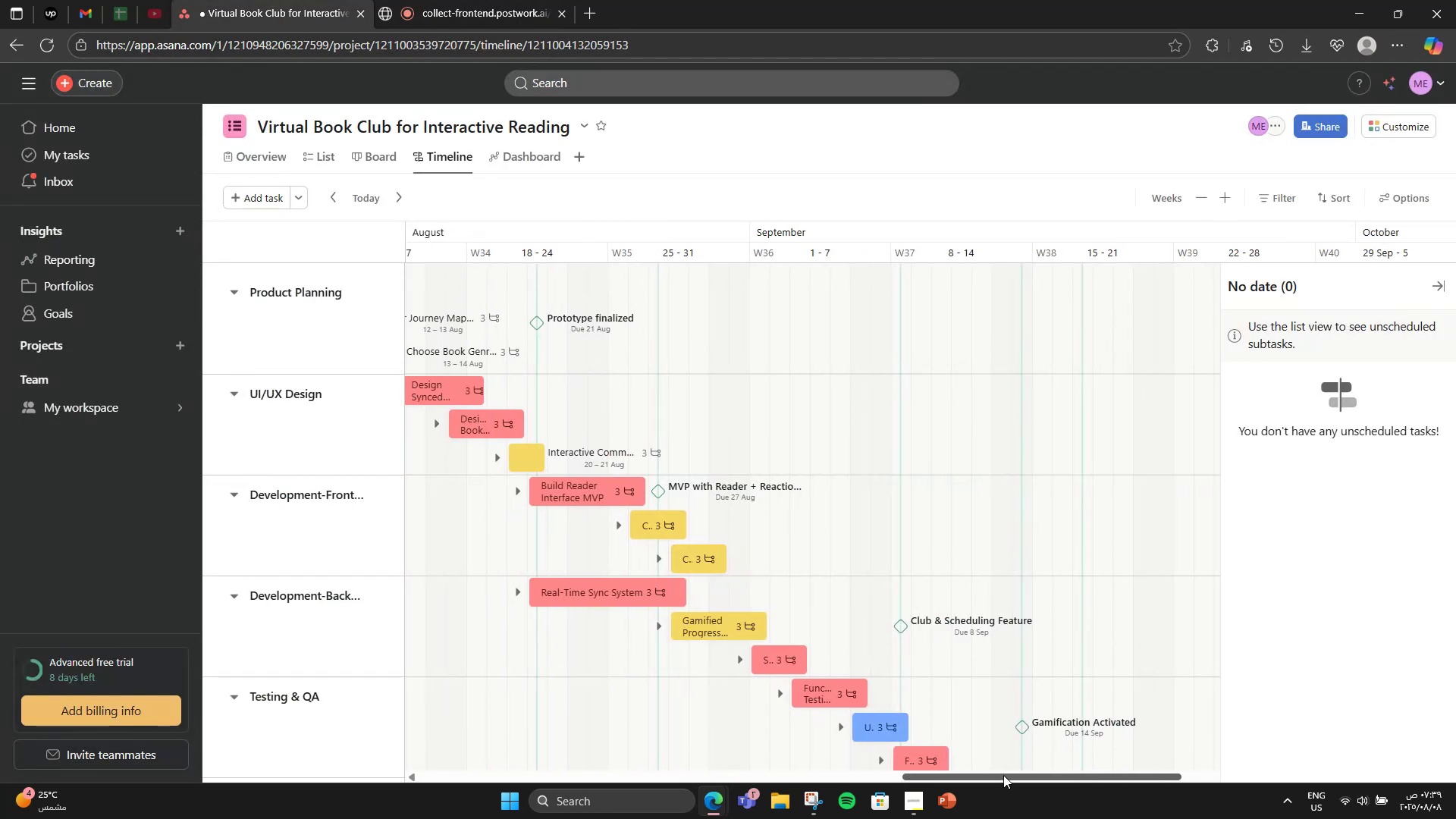 
left_click_drag(start_coordinate=[1147, 777], to_coordinate=[1075, 777])
 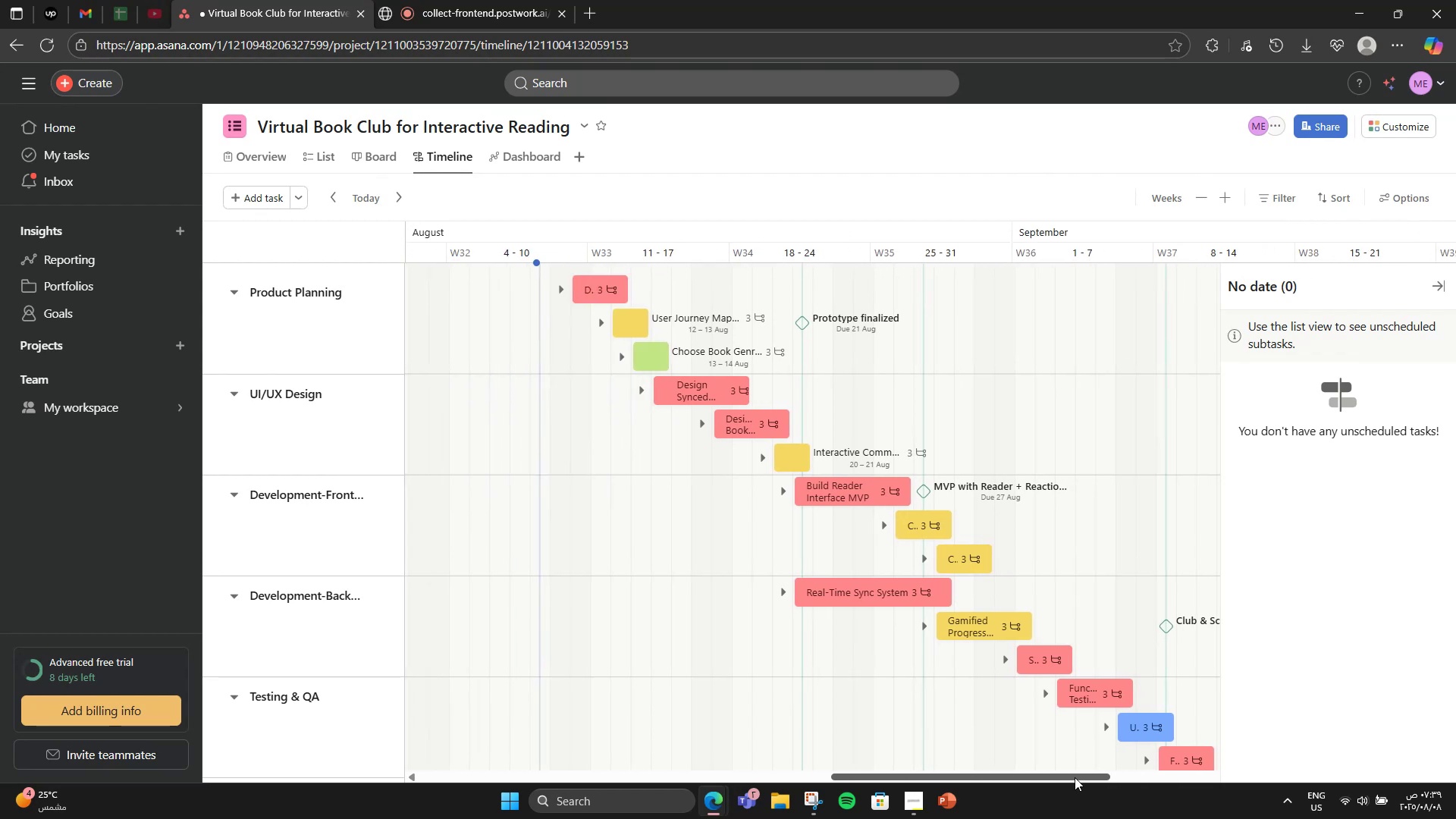 
left_click([1075, 777])
 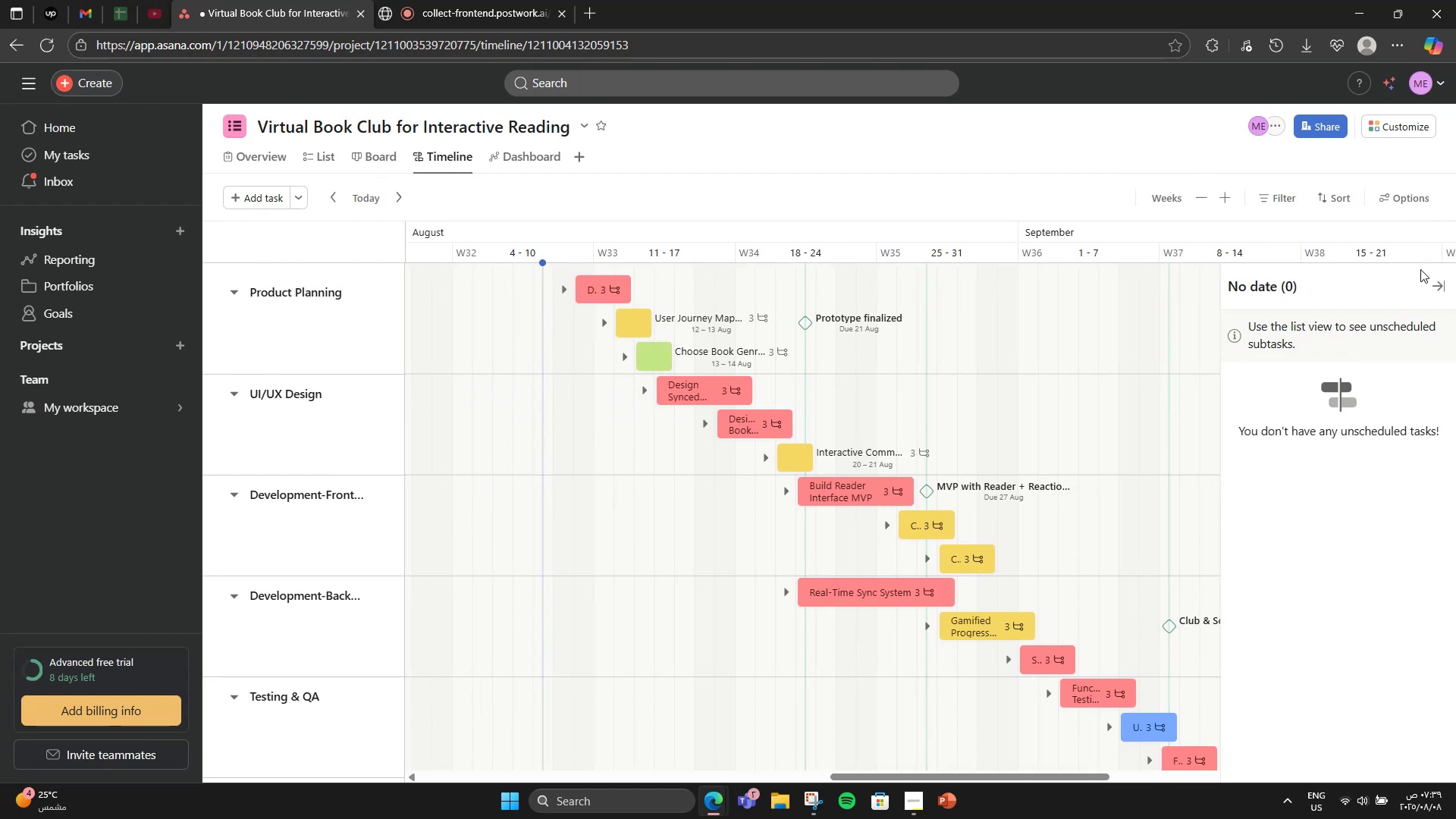 
left_click([1427, 284])
 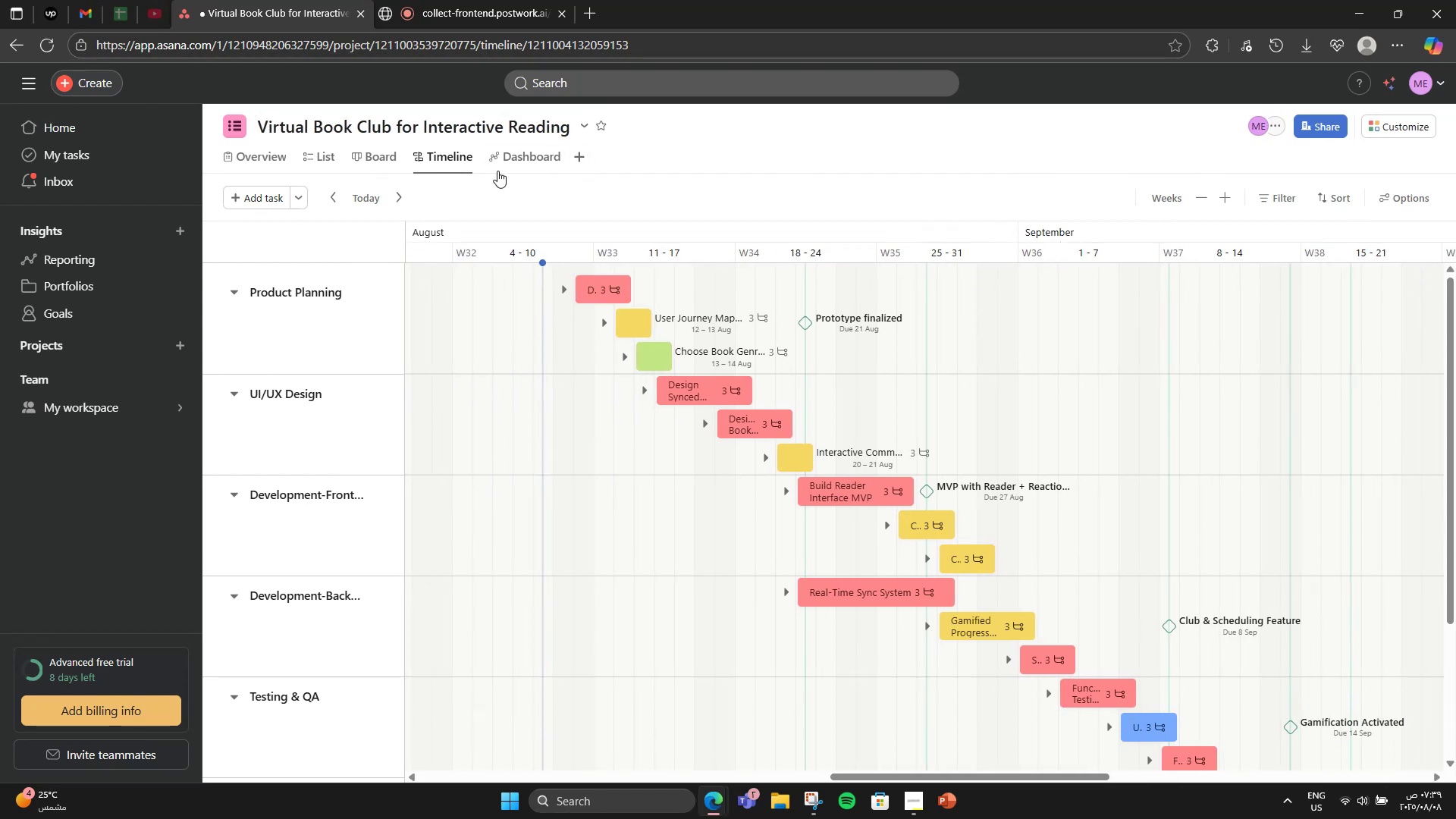 
left_click([511, 155])
 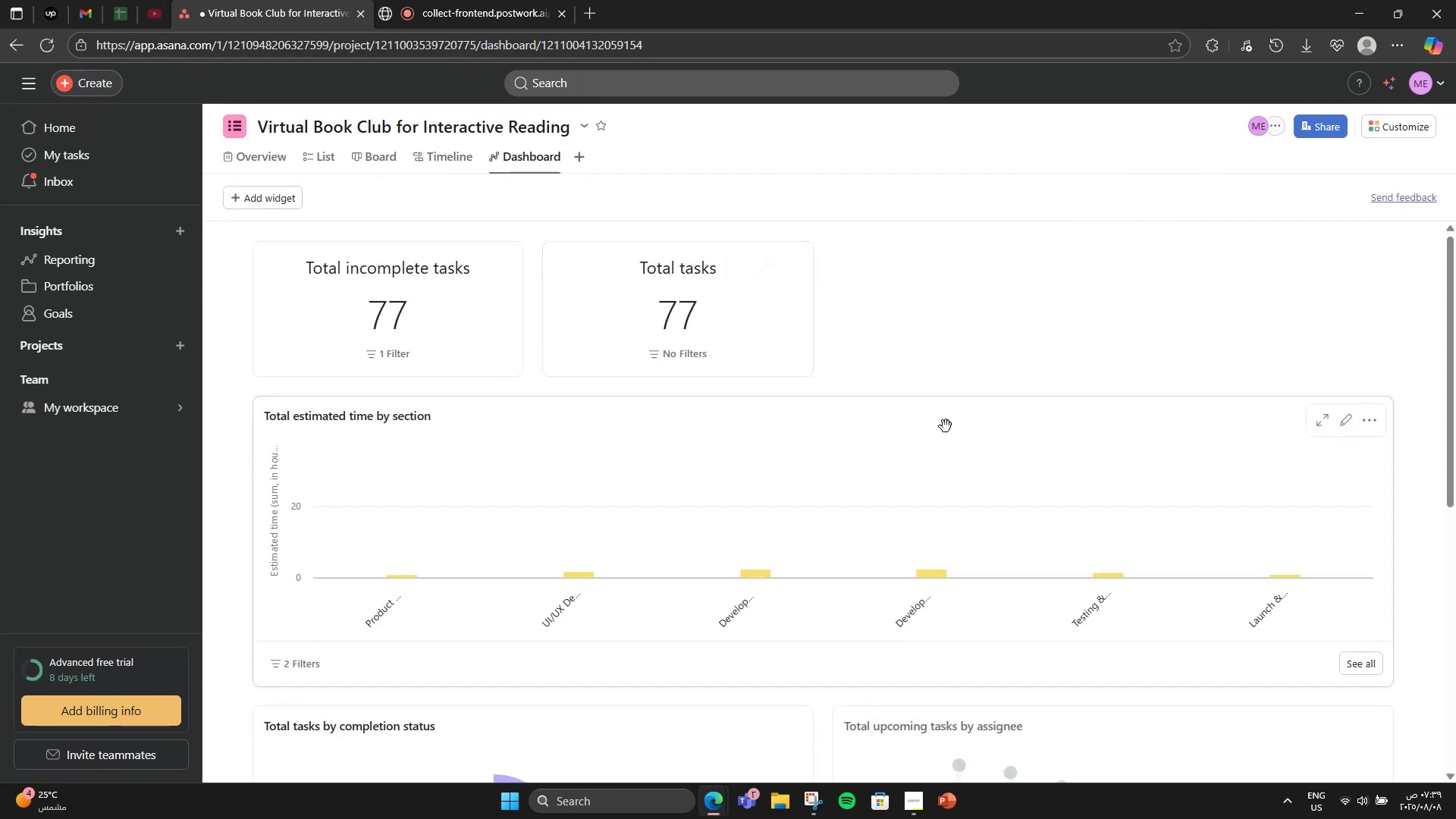 
scroll: coordinate [1125, 475], scroll_direction: down, amount: 7.0
 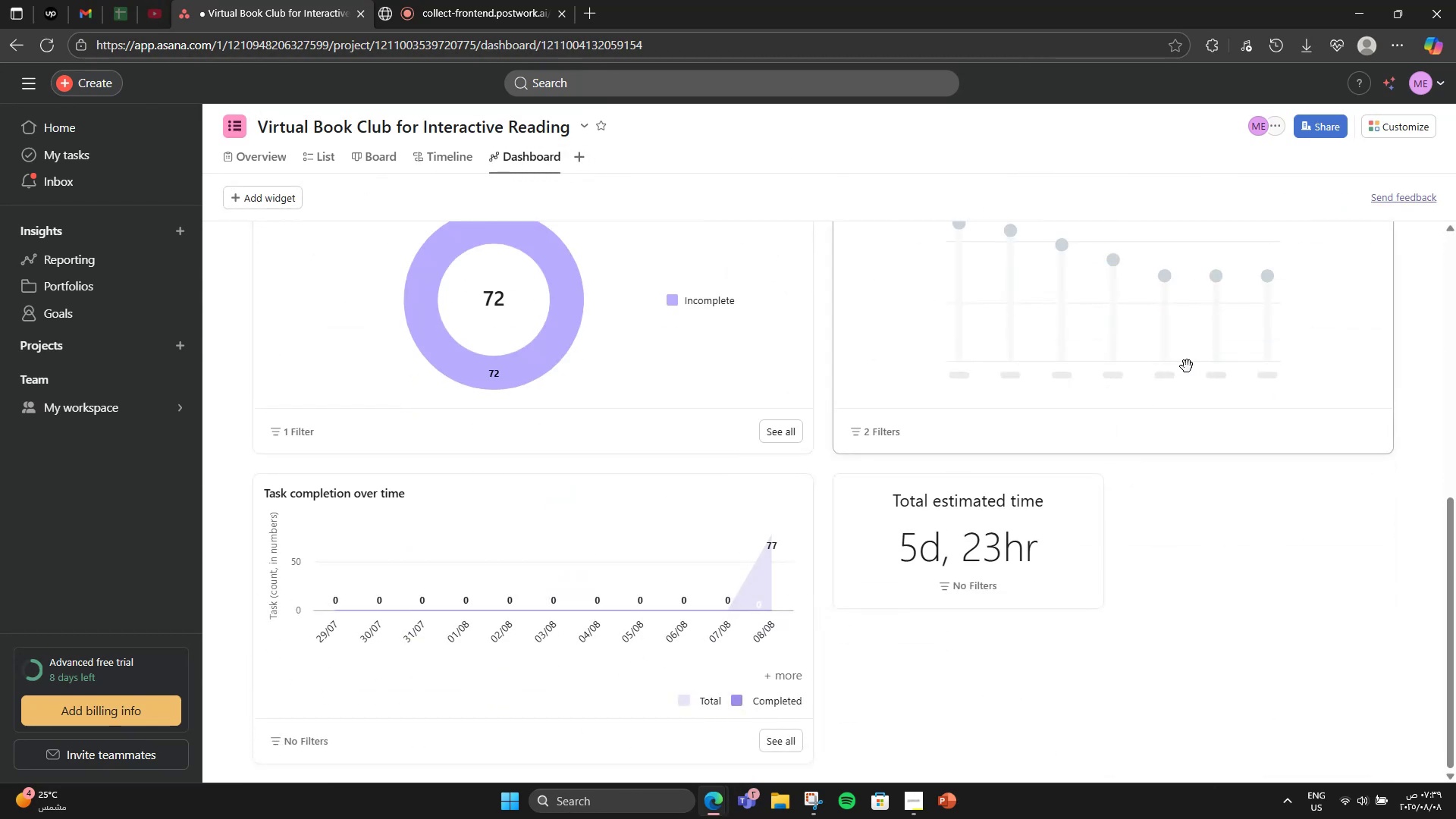 
scroll: coordinate [1249, 299], scroll_direction: up, amount: 2.0
 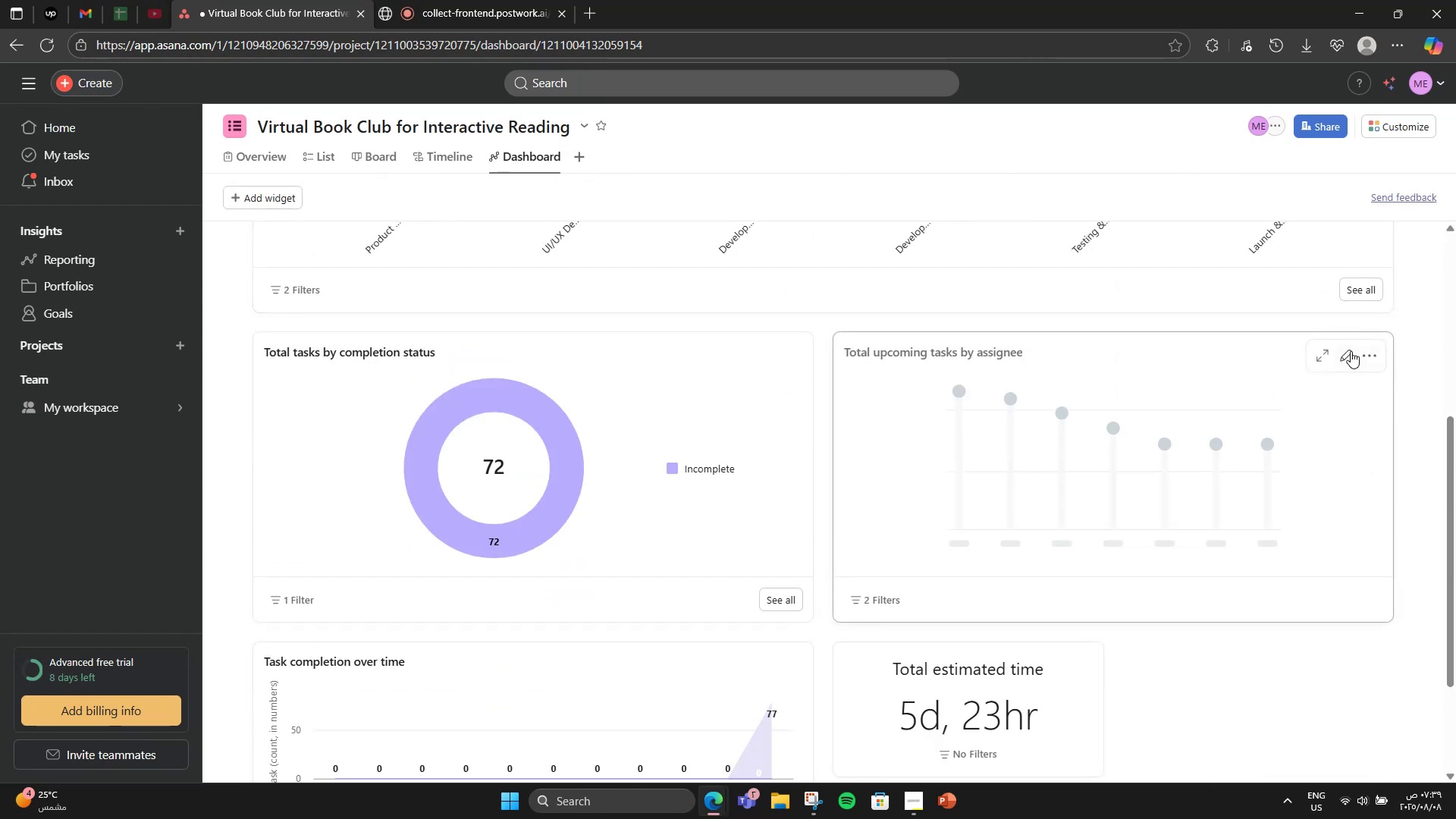 
left_click([1350, 351])
 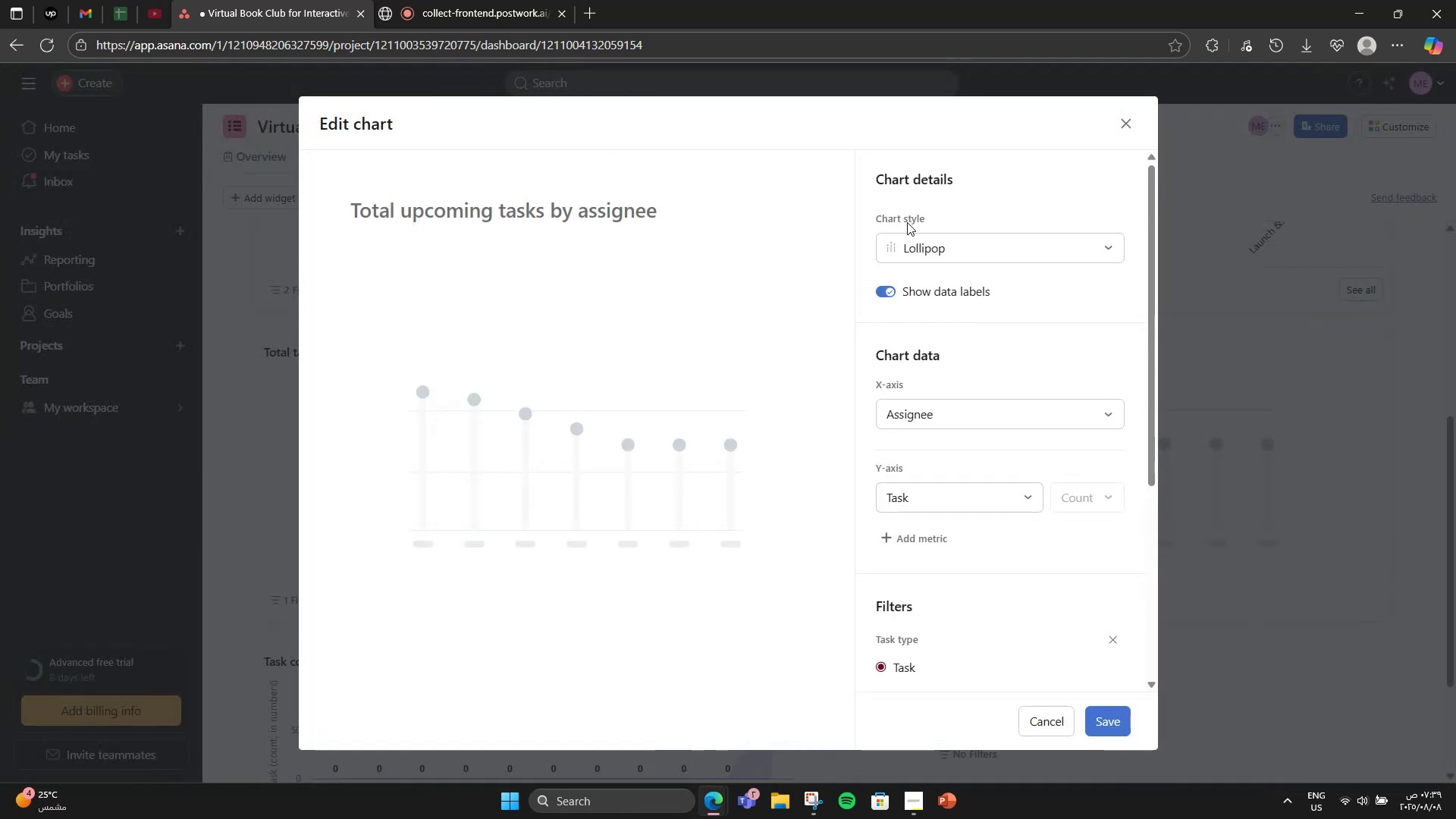 
left_click([946, 238])
 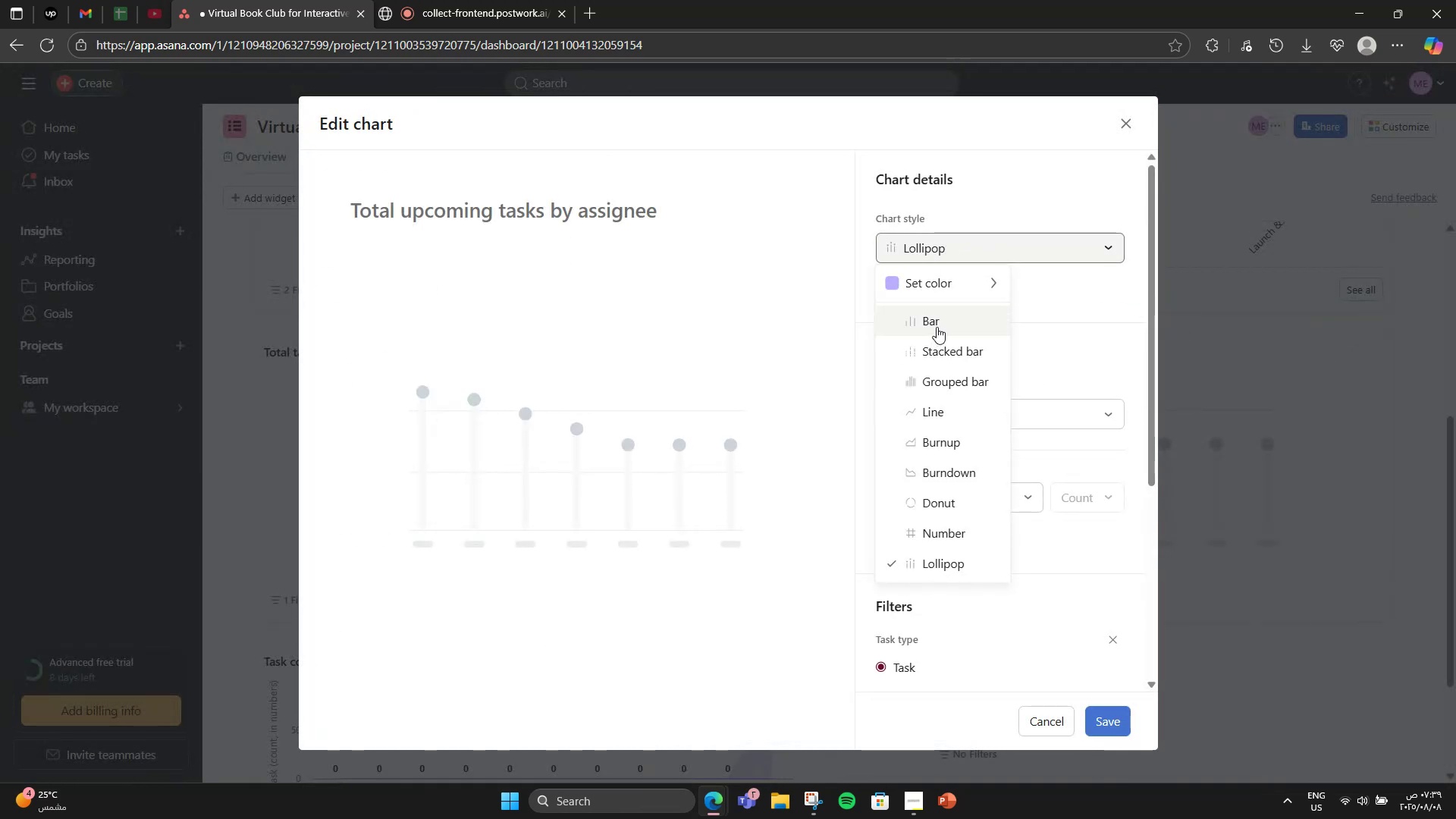 
left_click([970, 246])
 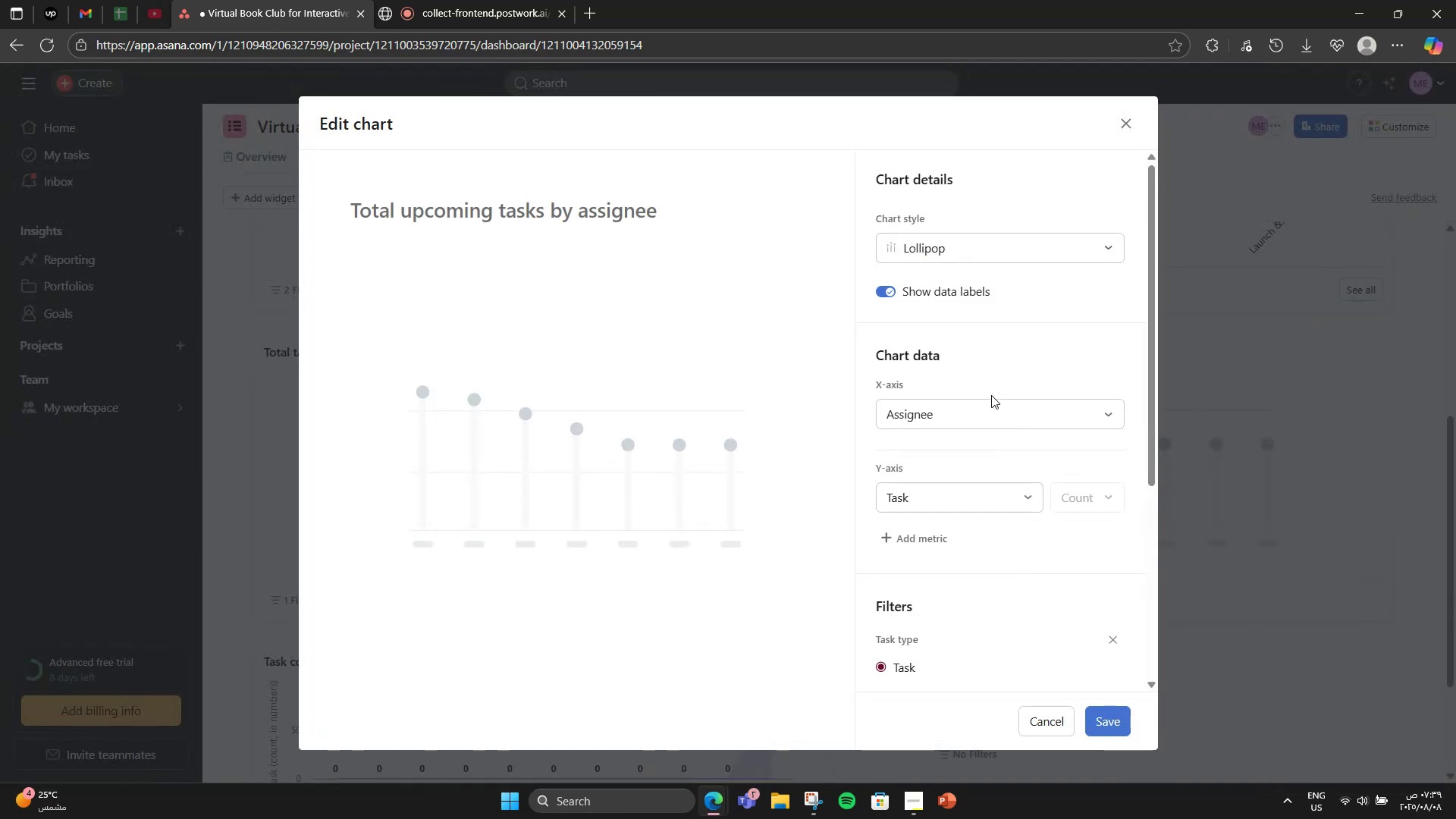 
left_click([993, 403])
 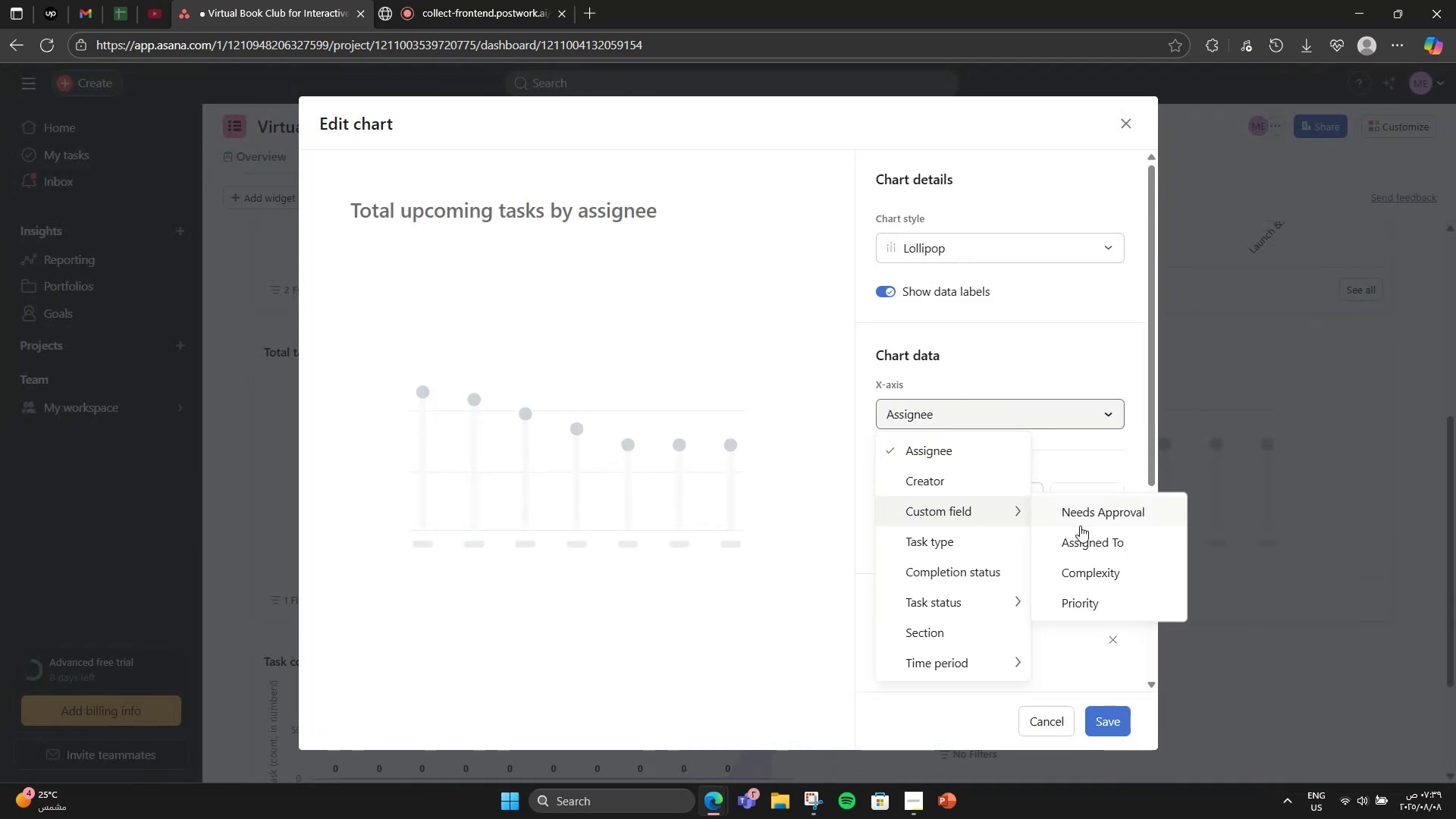 
left_click([1087, 532])
 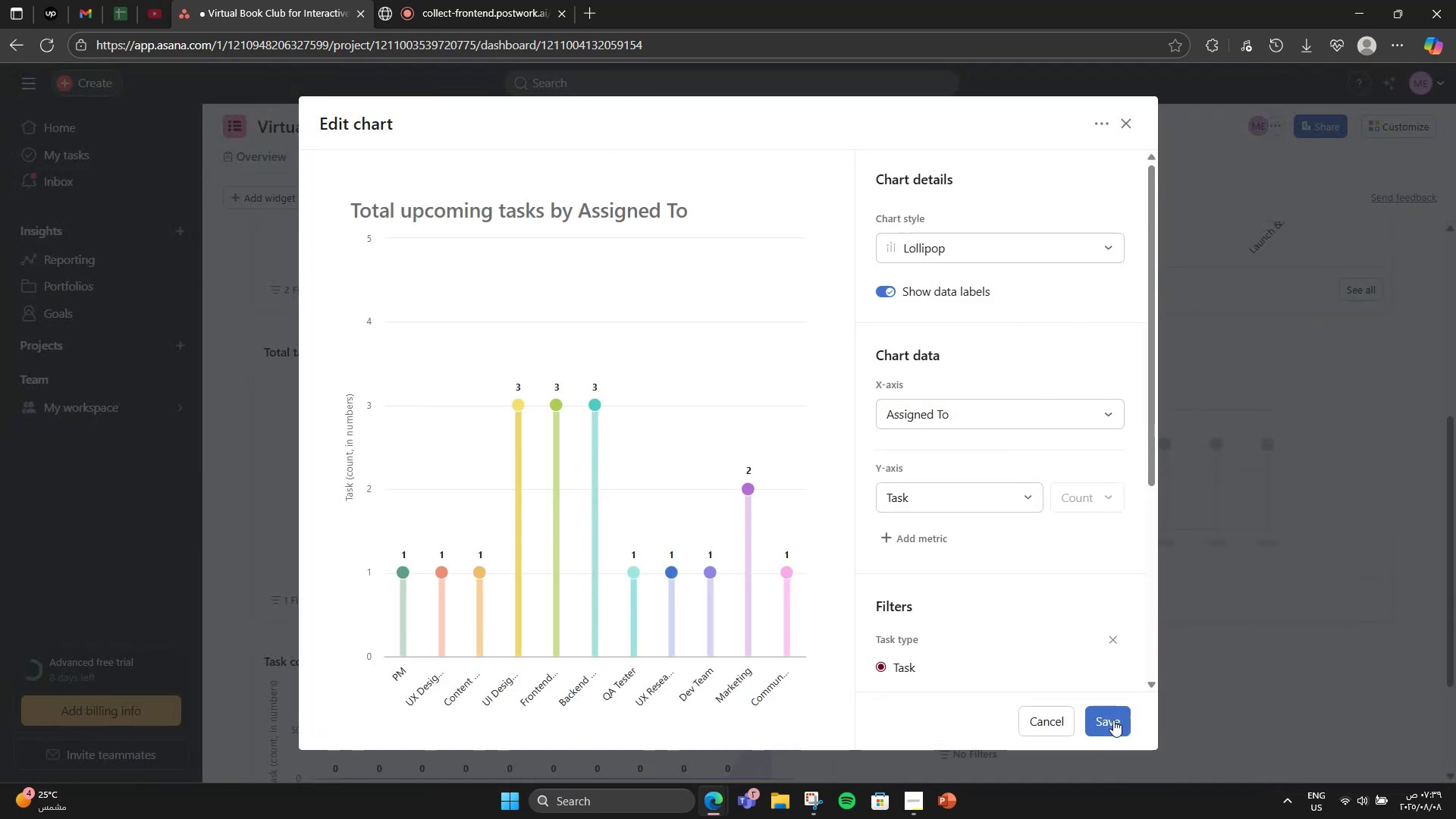 
scroll: coordinate [1092, 713], scroll_direction: down, amount: 2.0
 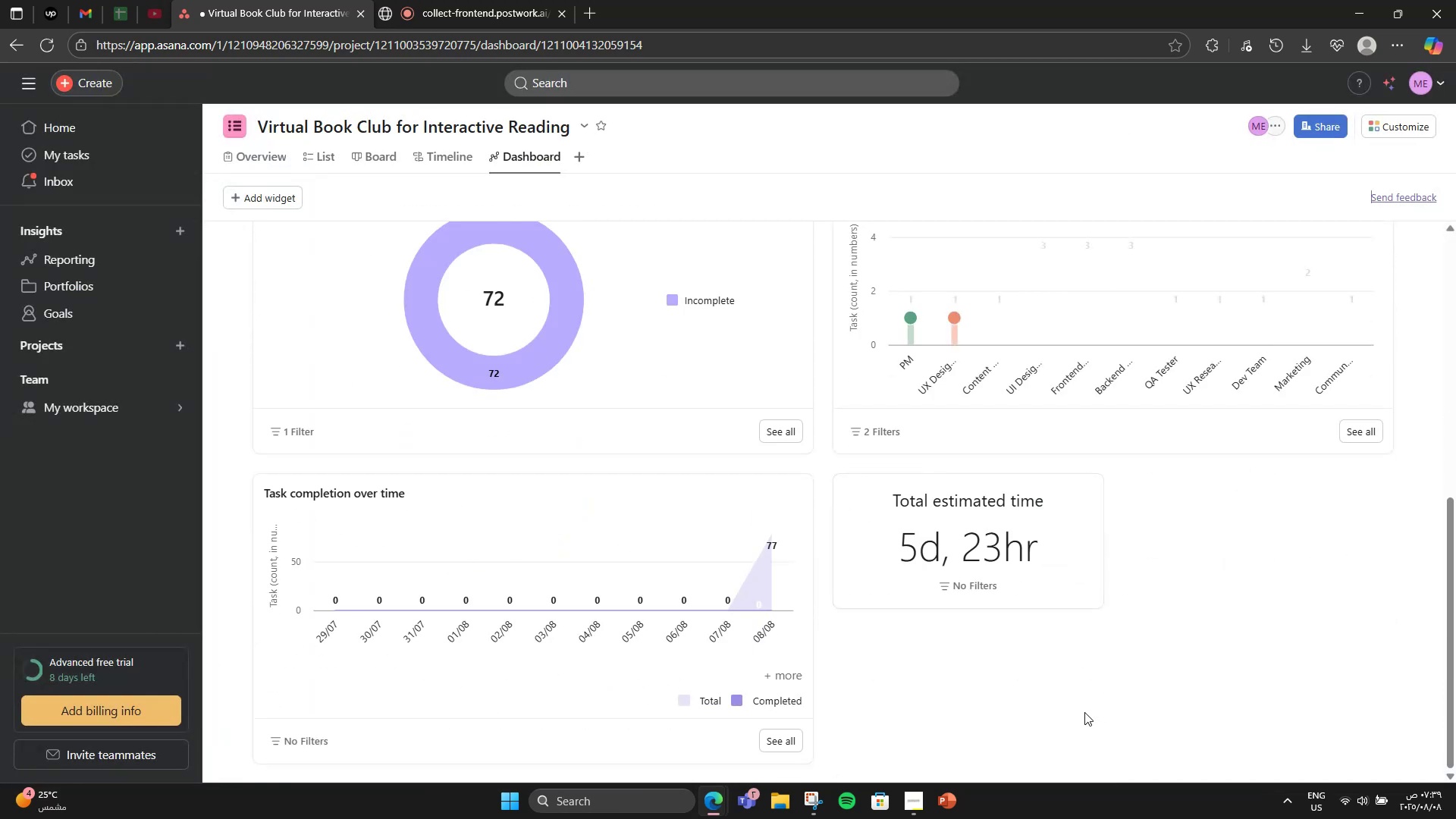 
scroll: coordinate [1011, 670], scroll_direction: up, amount: 3.0
 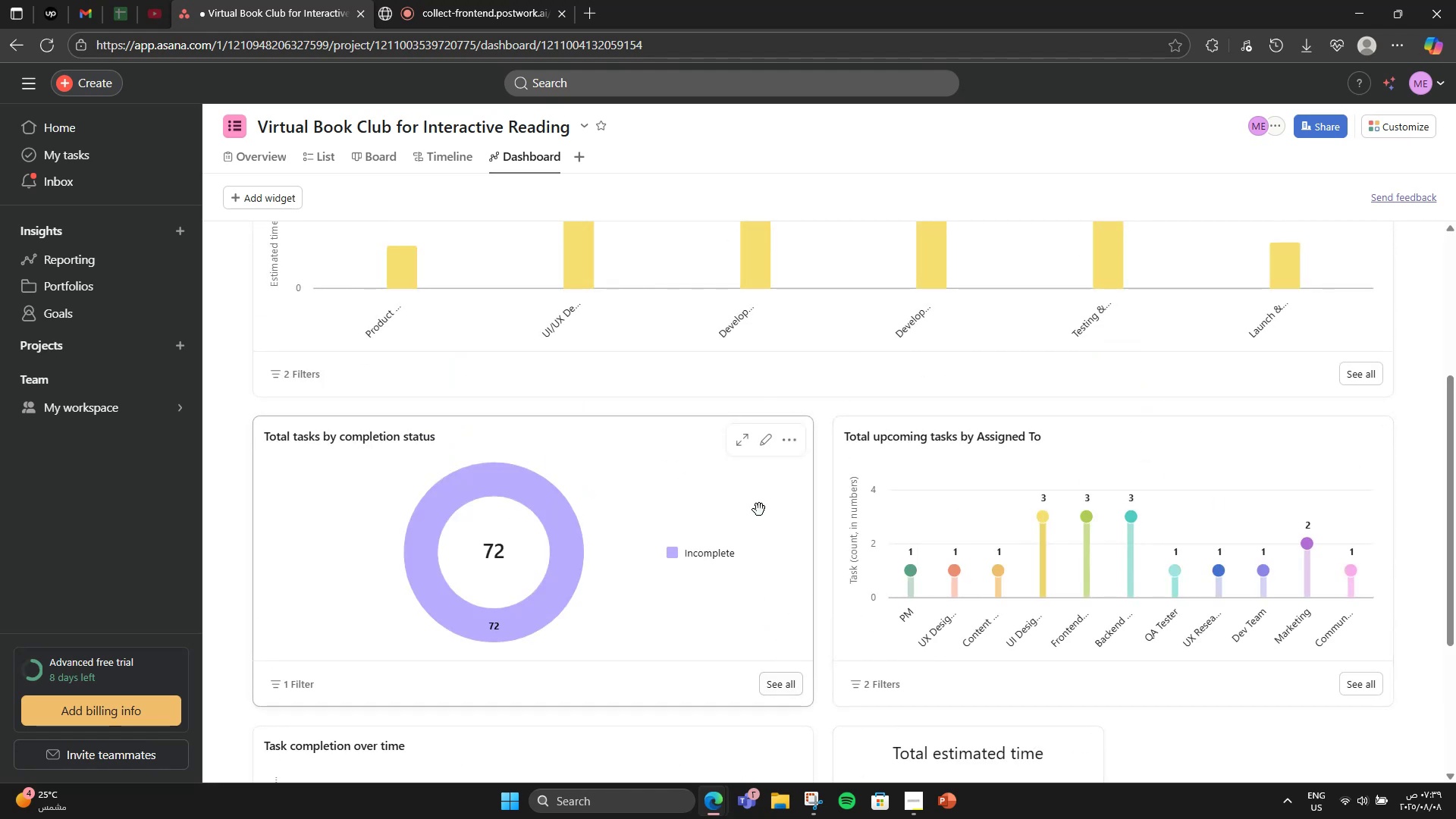 
left_click([761, 440])
 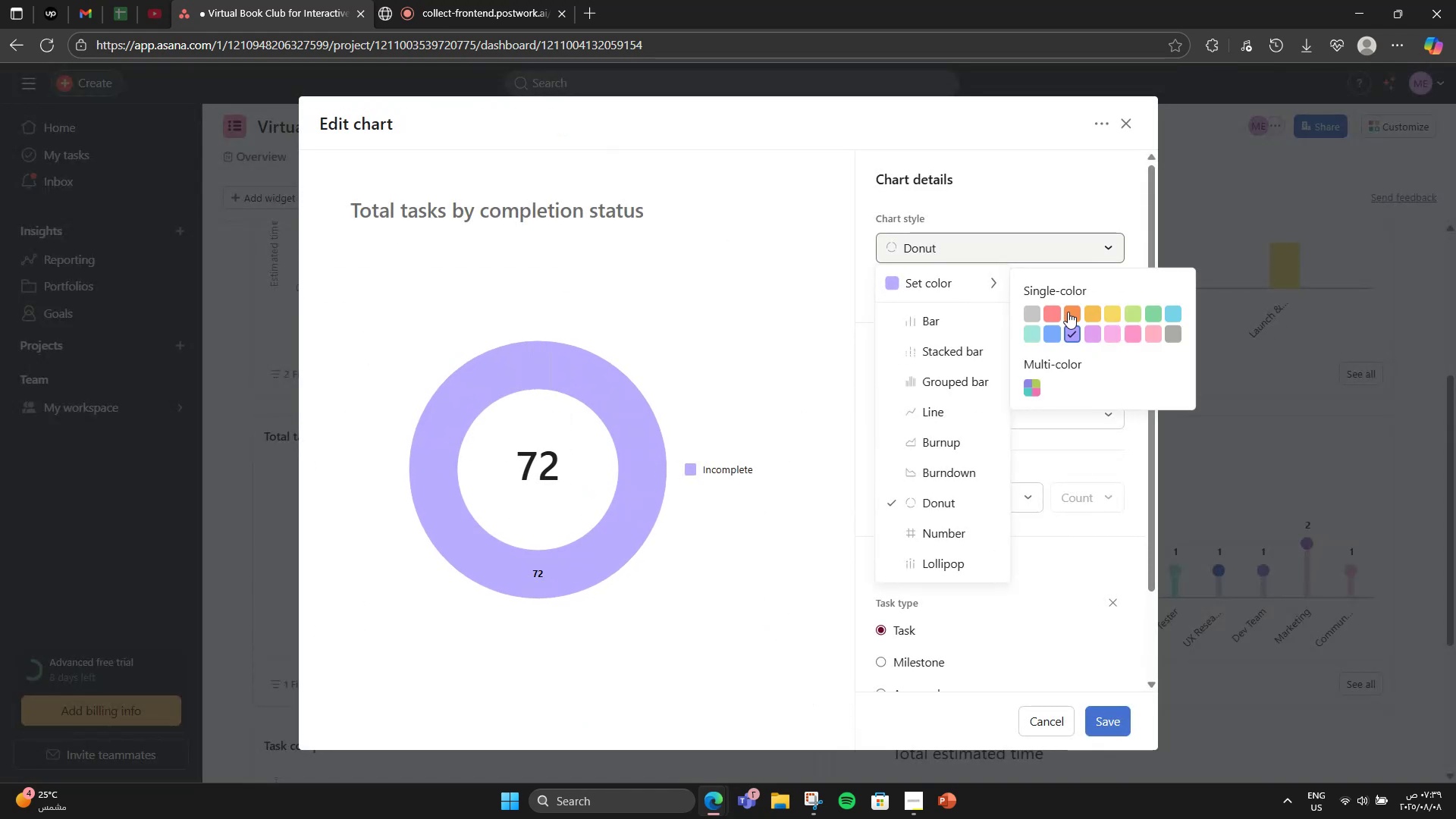 
left_click([1104, 315])
 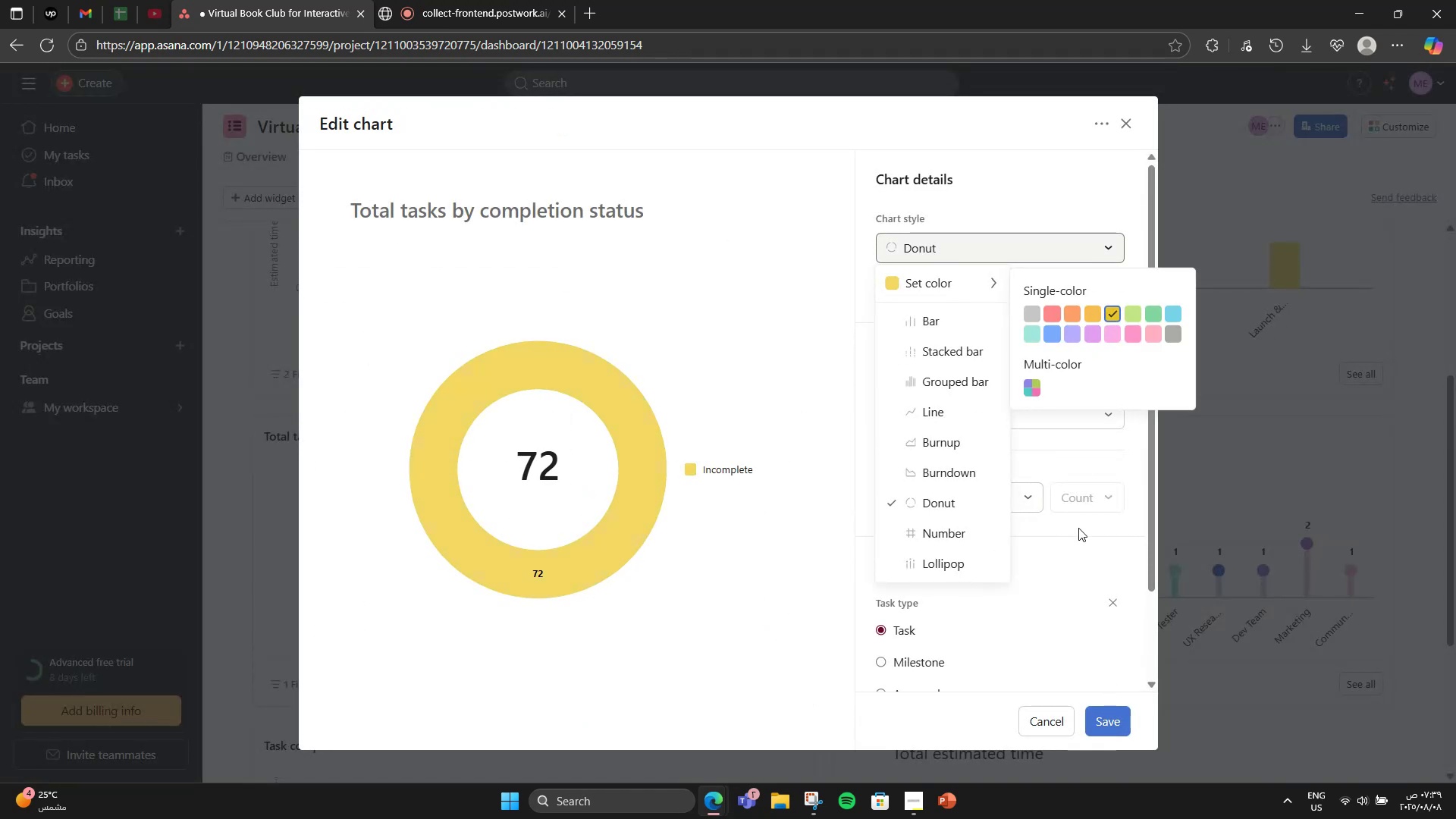 
left_click([1028, 399])
 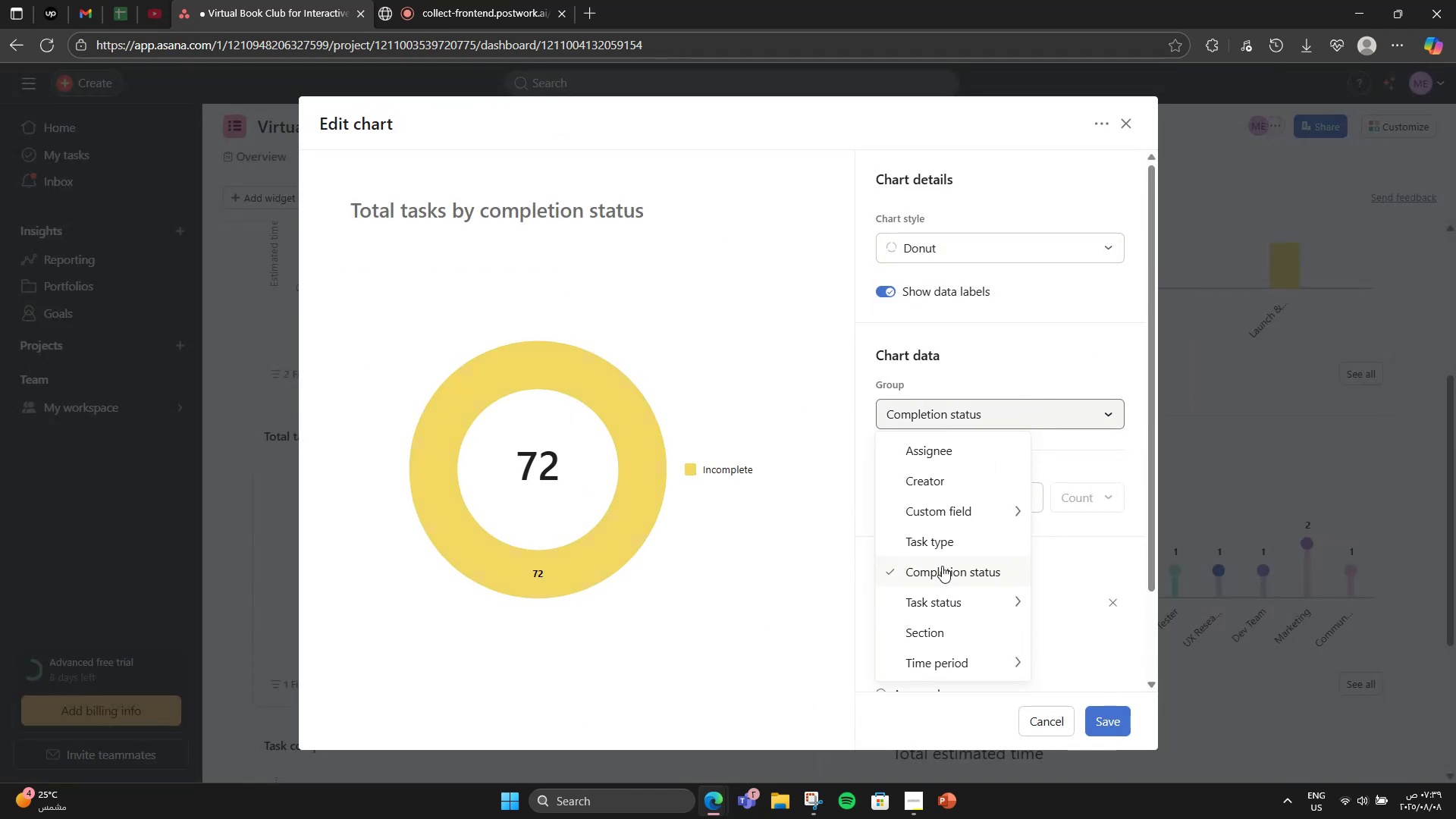 
mouse_move([992, 515])
 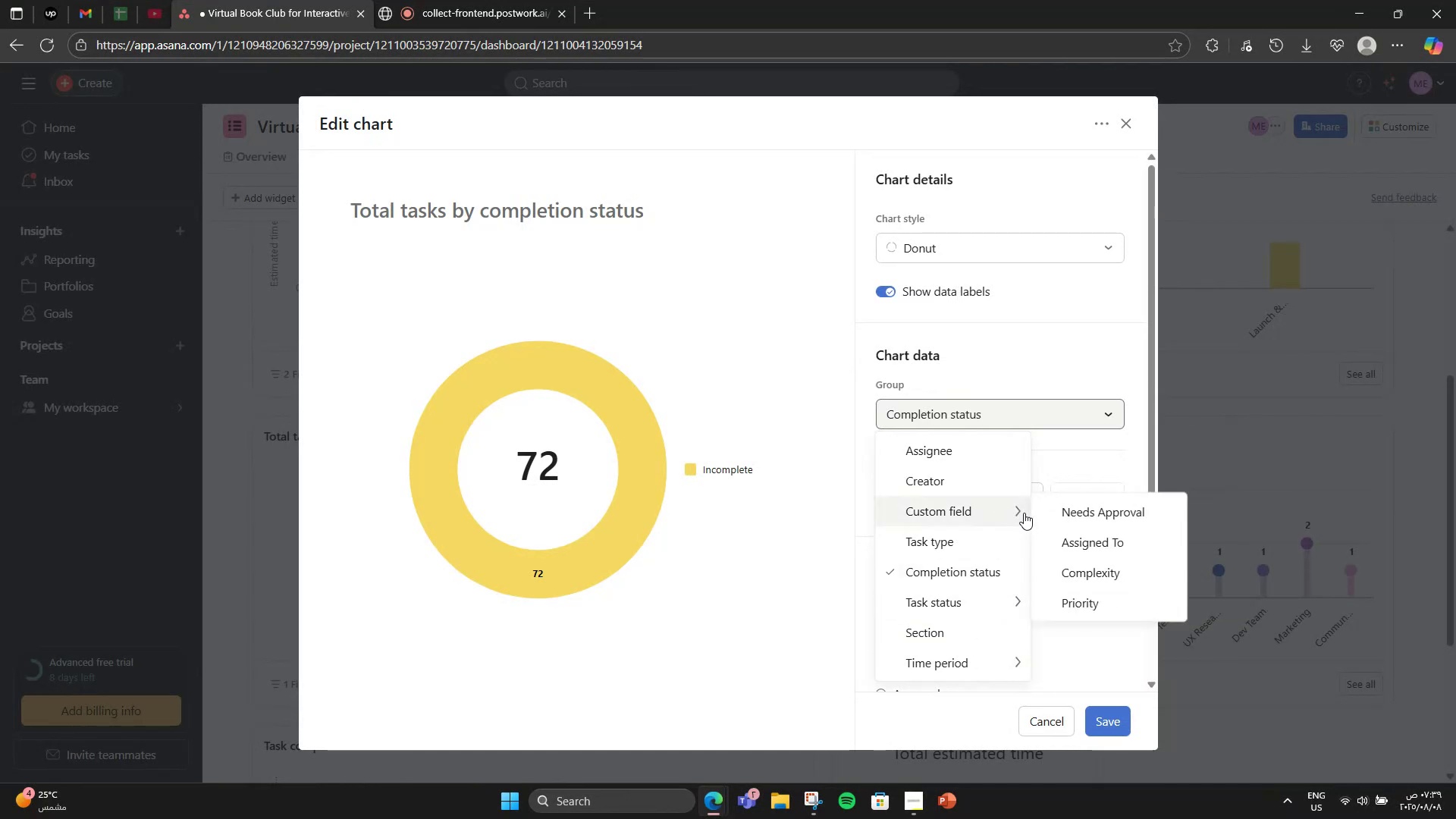 
left_click([1086, 521])
 